 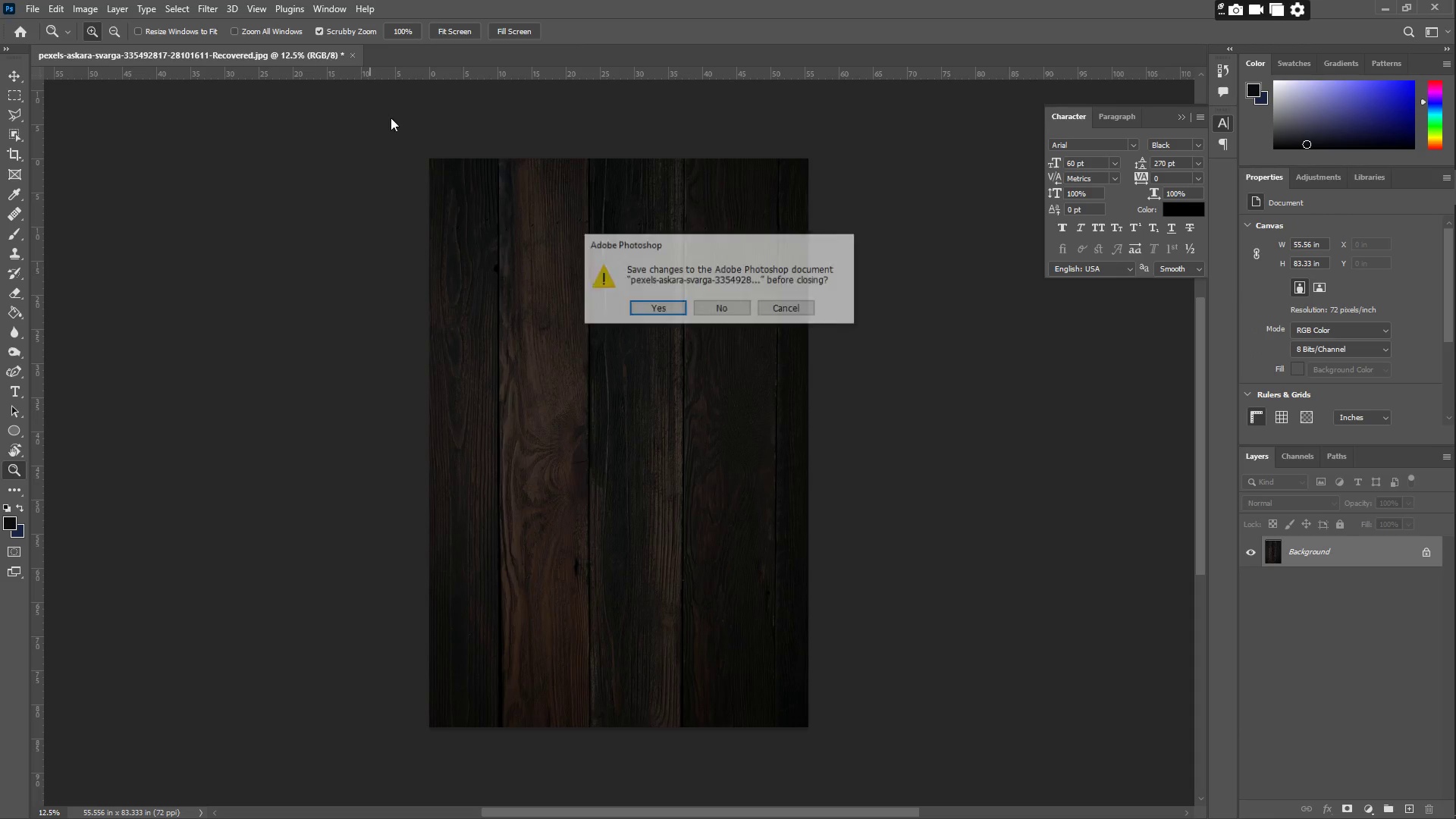 
left_click([722, 311])
 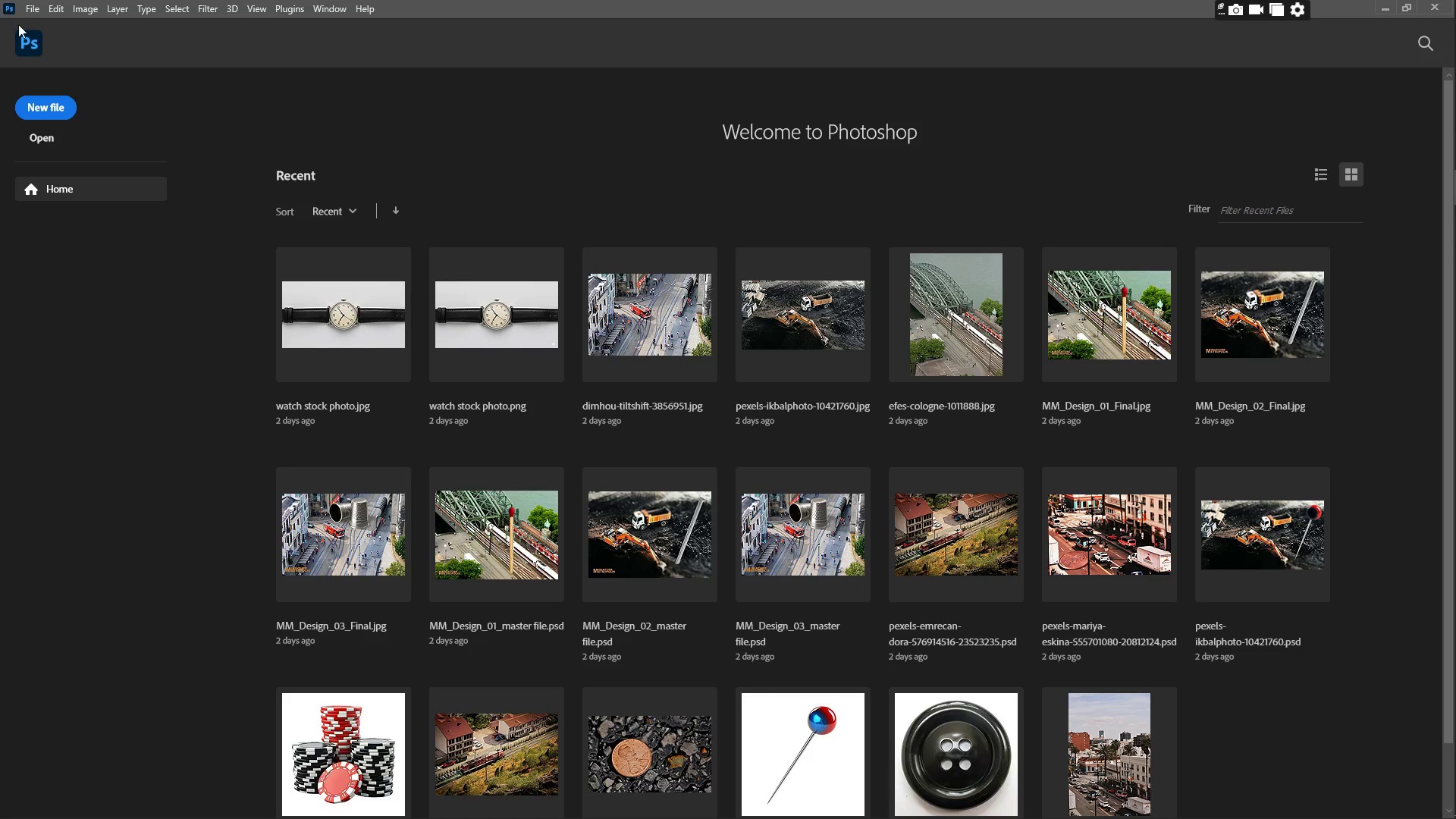 
left_click([30, 11])
 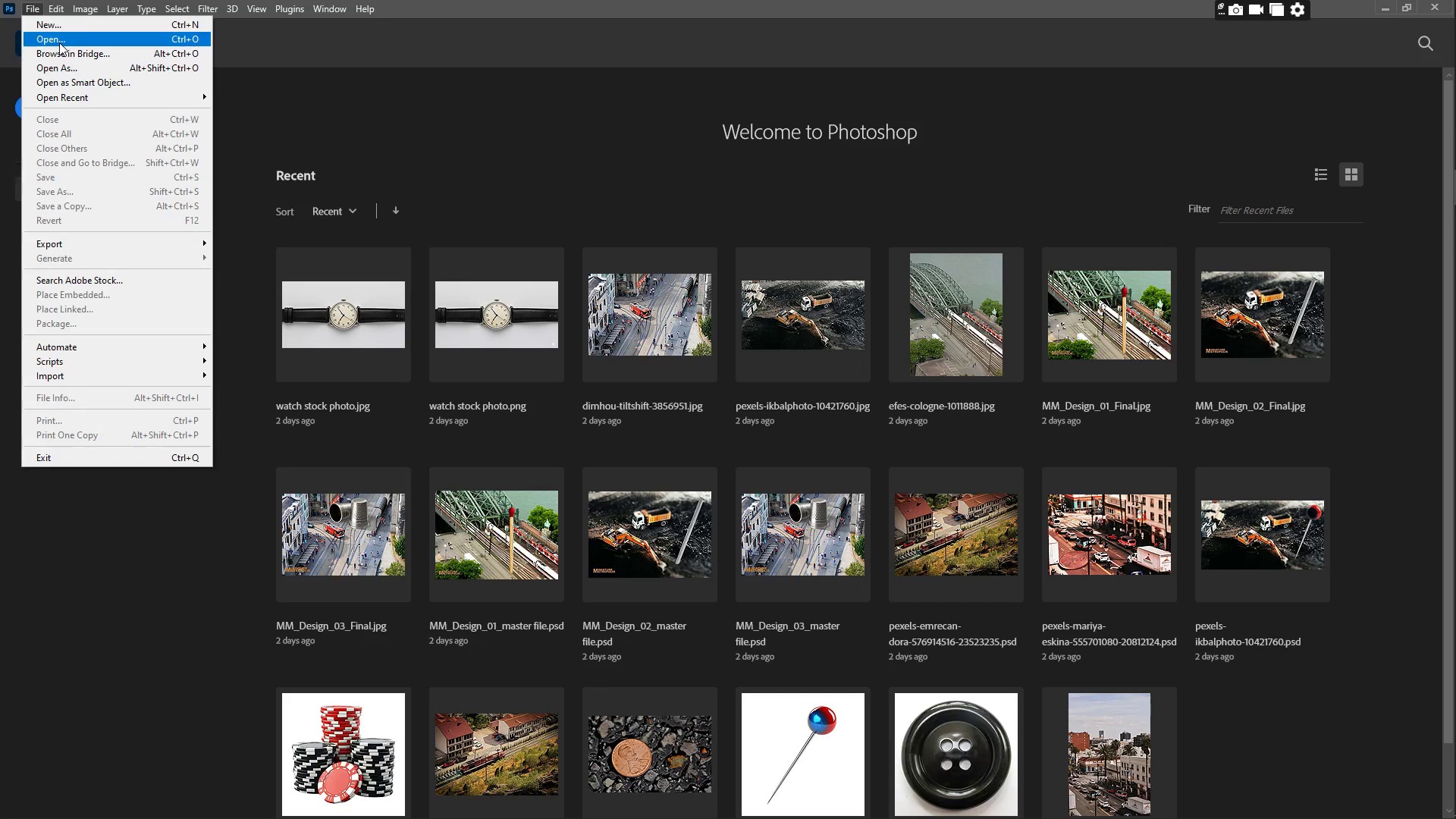 
left_click([59, 42])
 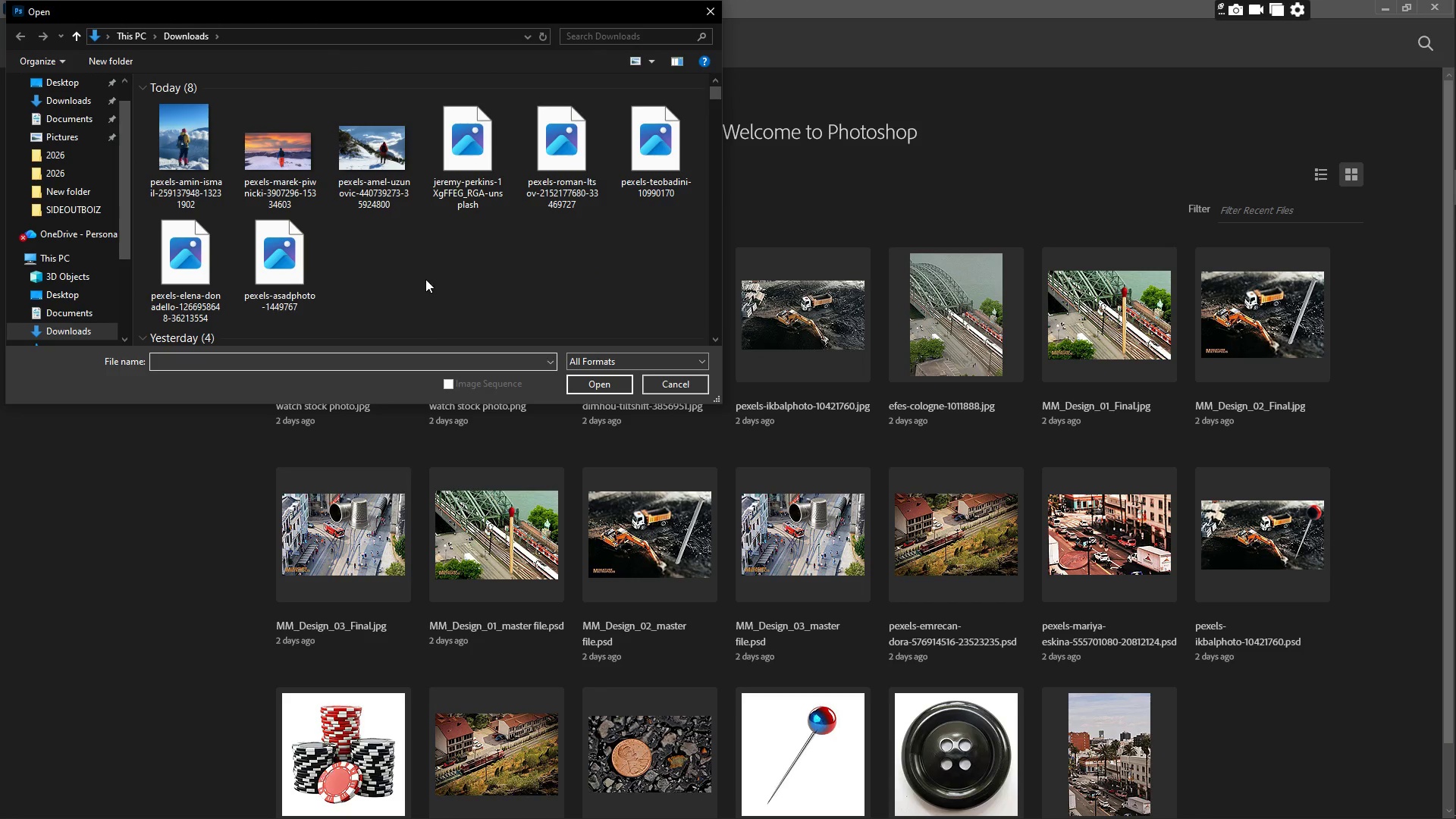 
left_click([192, 149])
 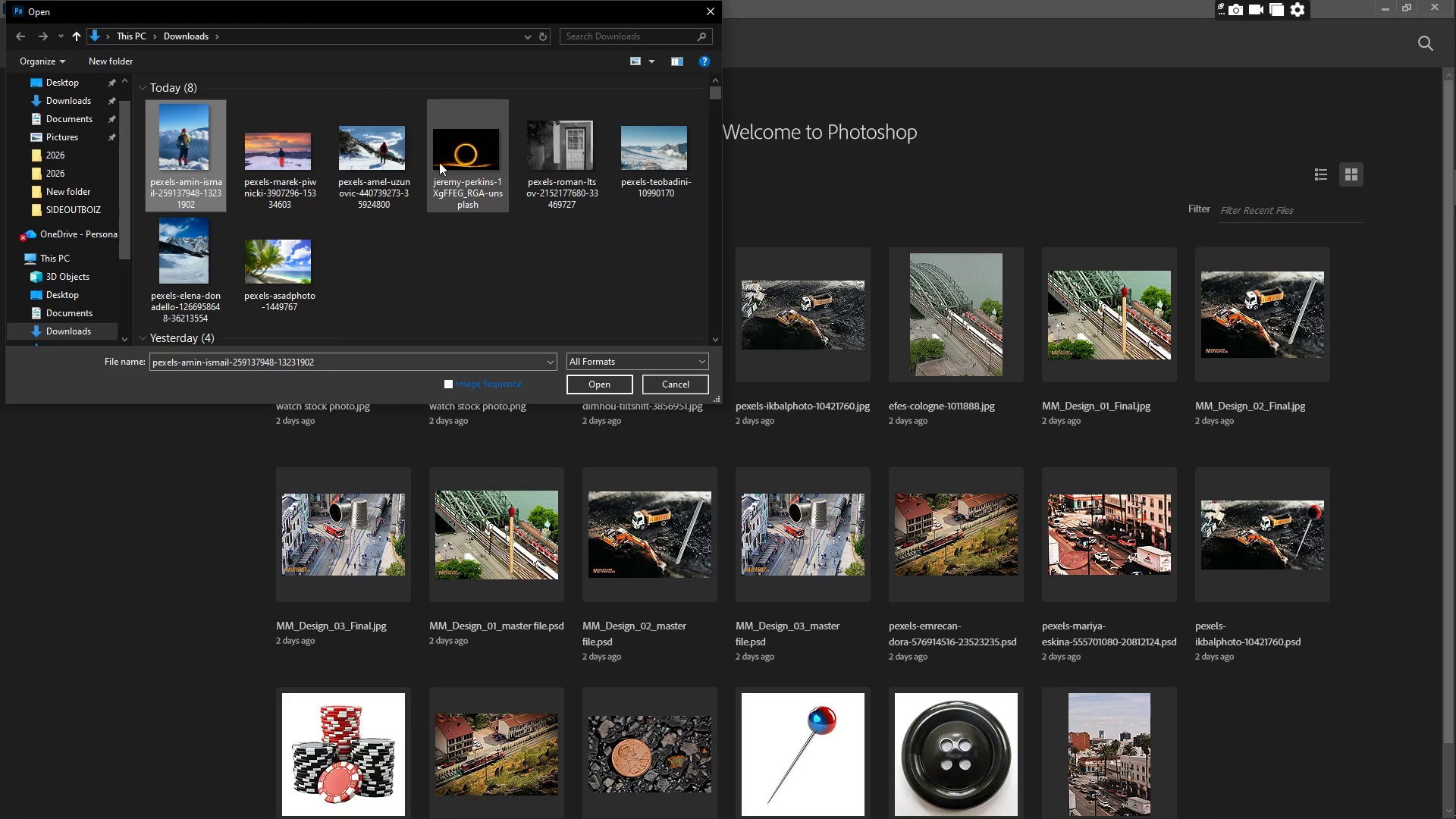 
hold_key(key=ControlLeft, duration=1.09)
left_click([510, 146])
 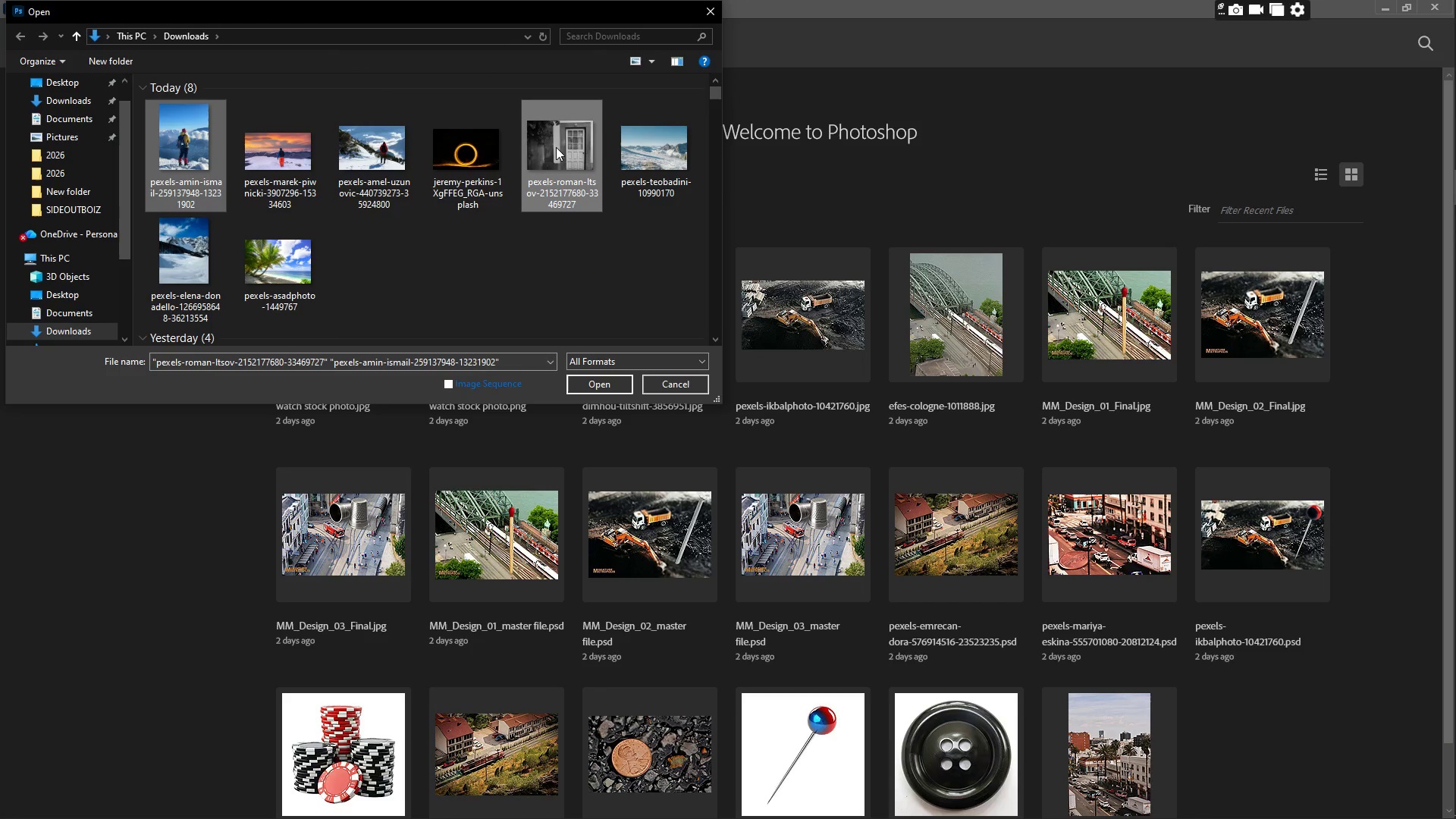 
triple_click([503, 145])
 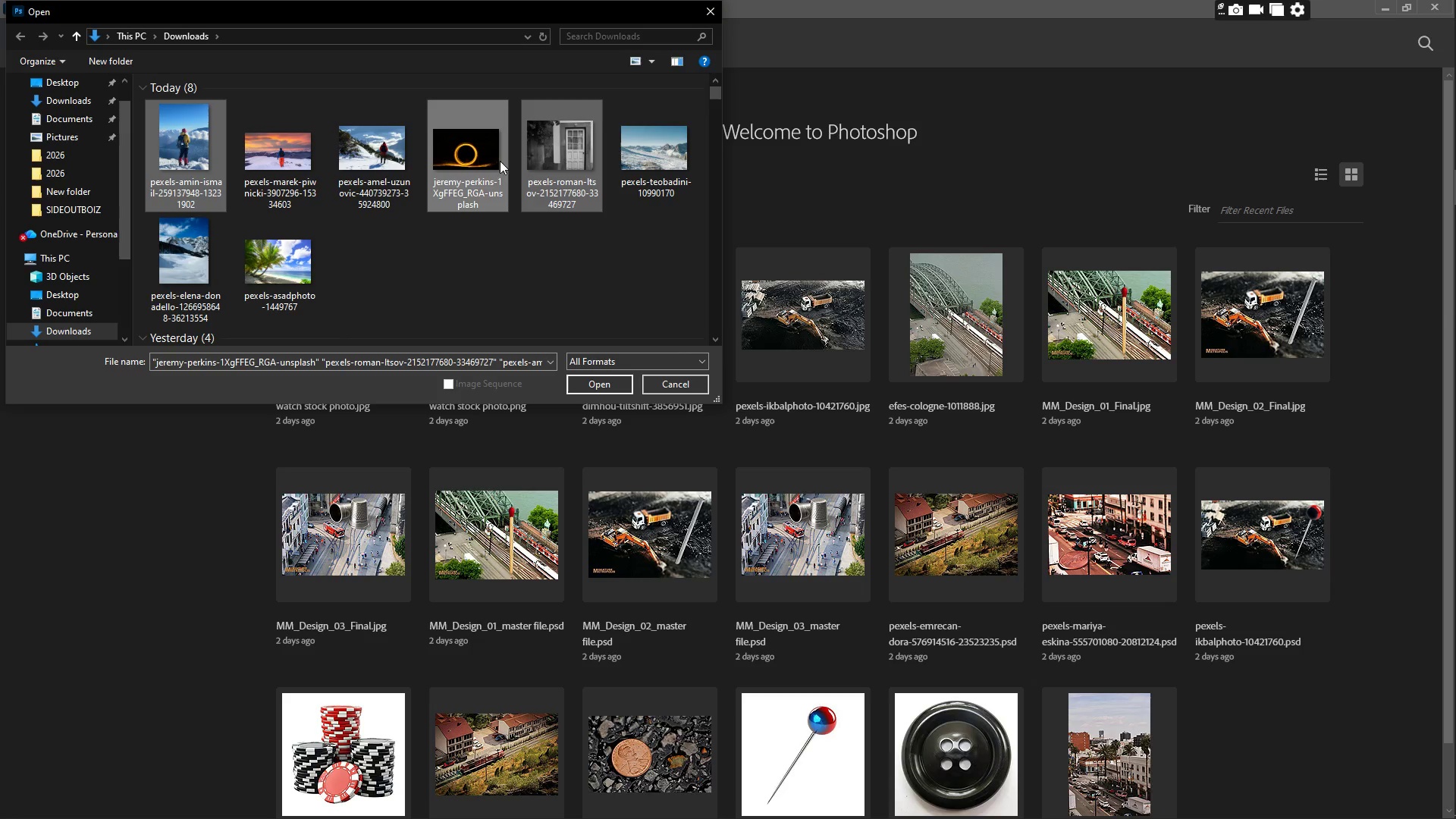 
hold_key(key=ControlLeft, duration=1.34)
left_click([281, 250])
 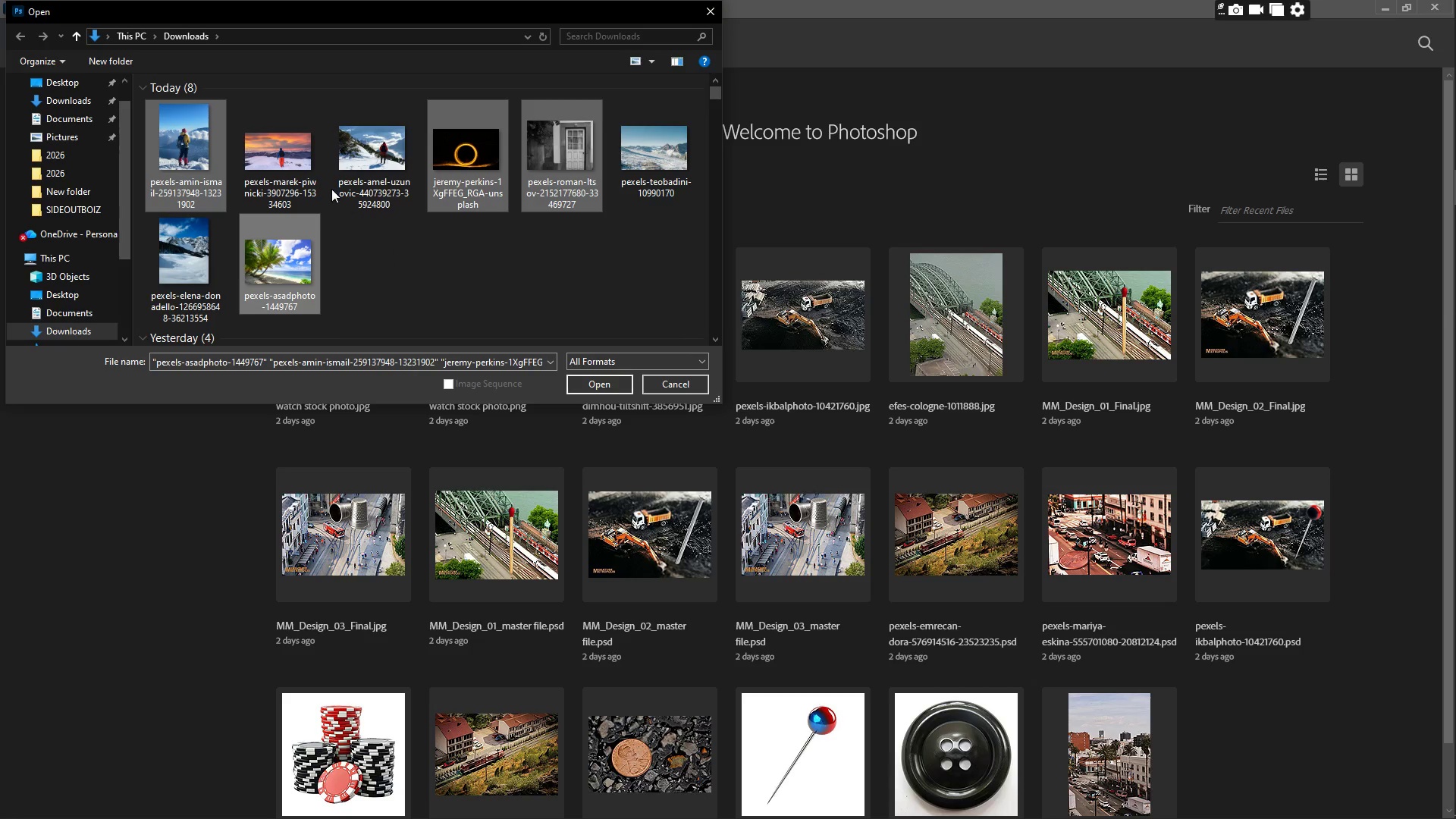 
key(Control+ControlLeft)
 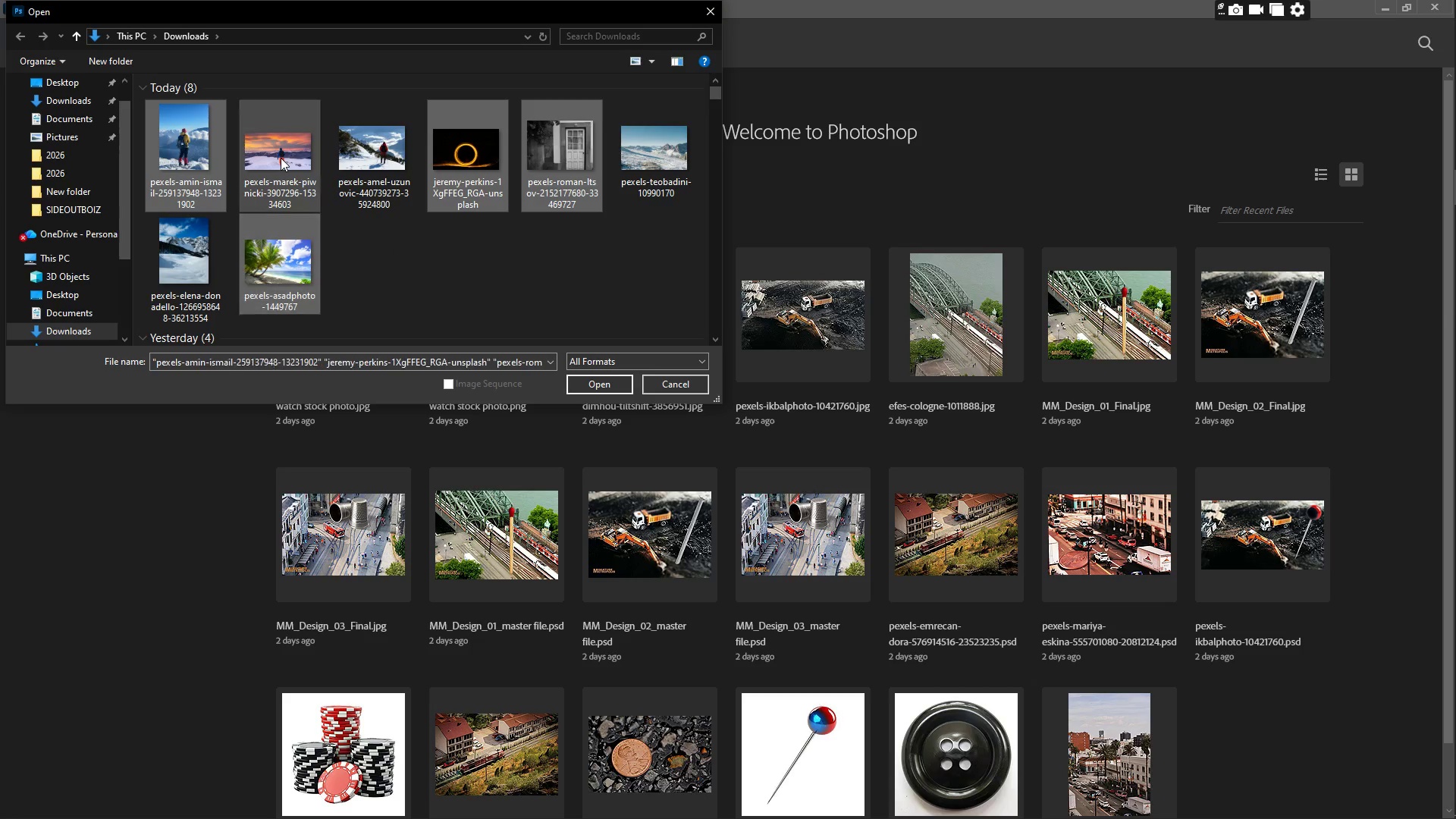 
left_click([281, 158])
 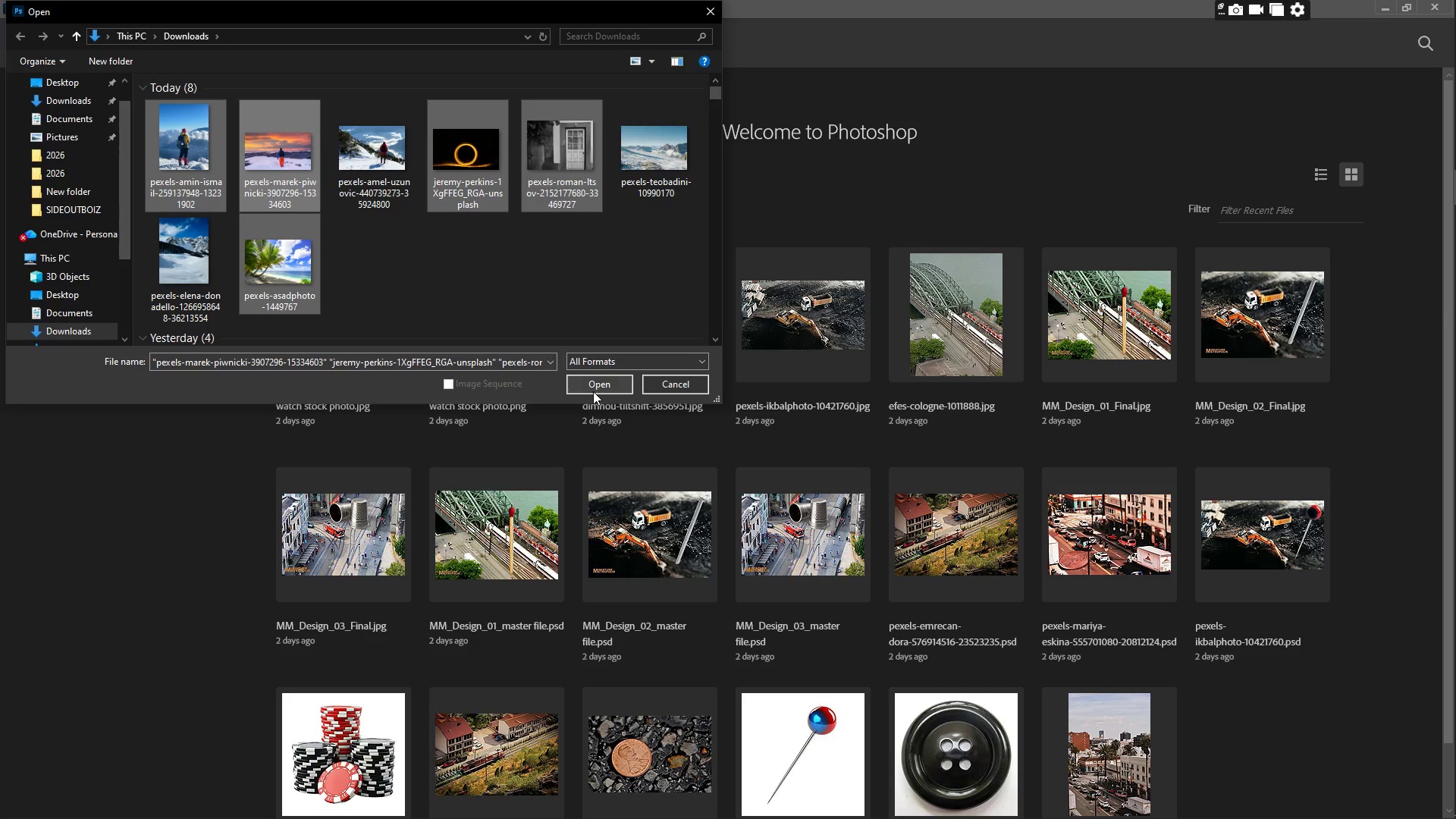 
left_click([593, 389])
 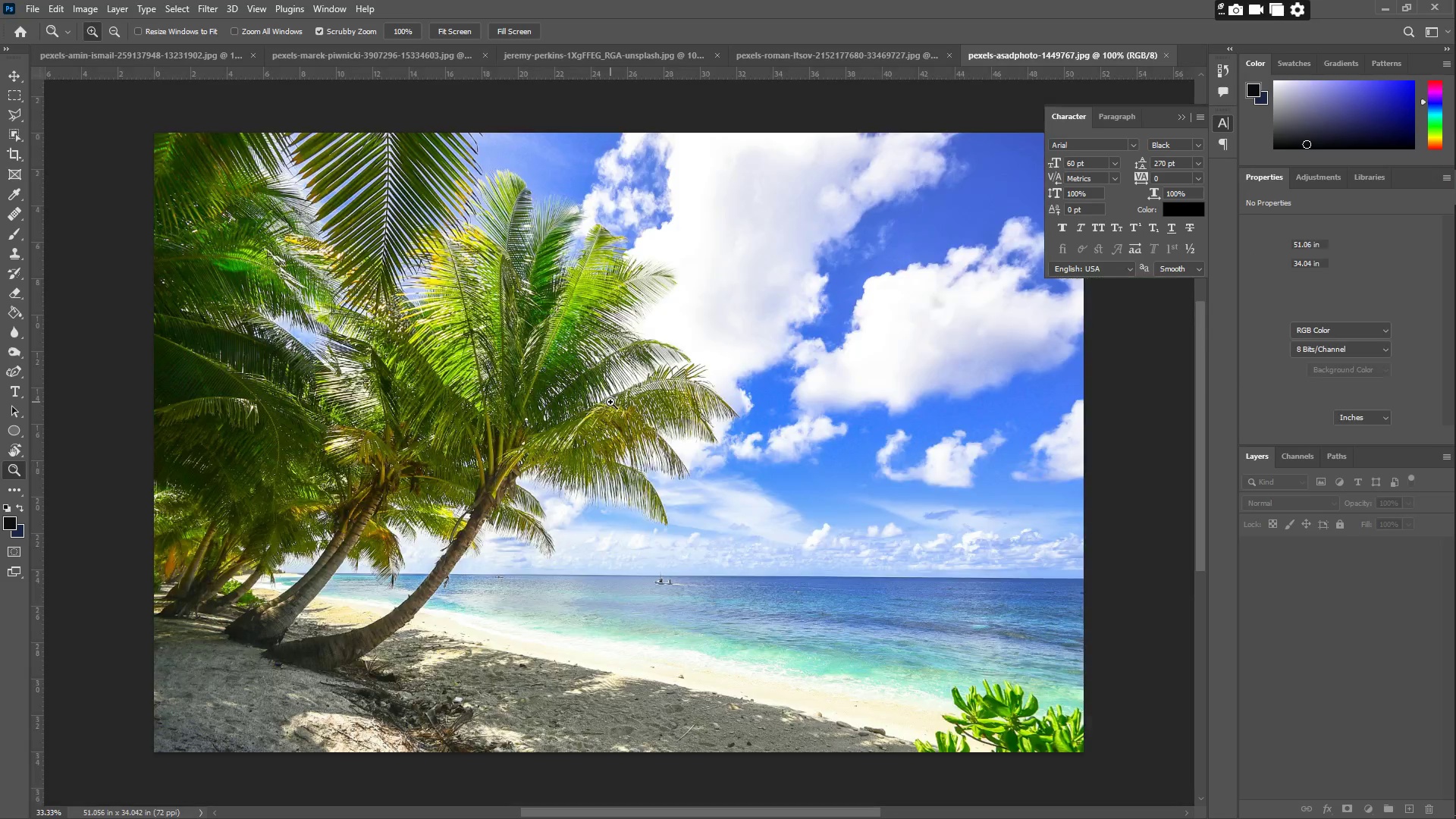 
double_click([601, 372])
 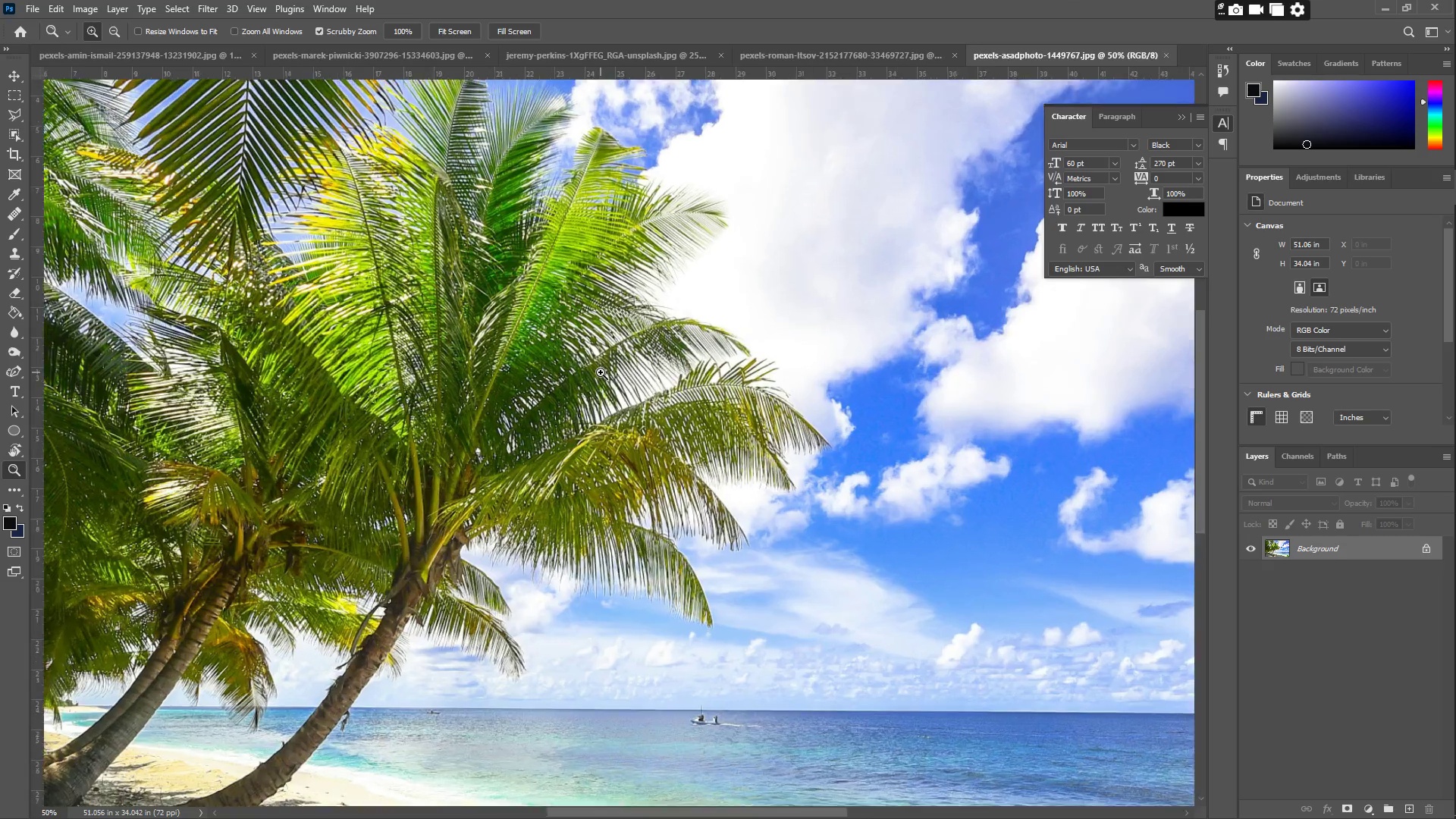 
triple_click([601, 372])
 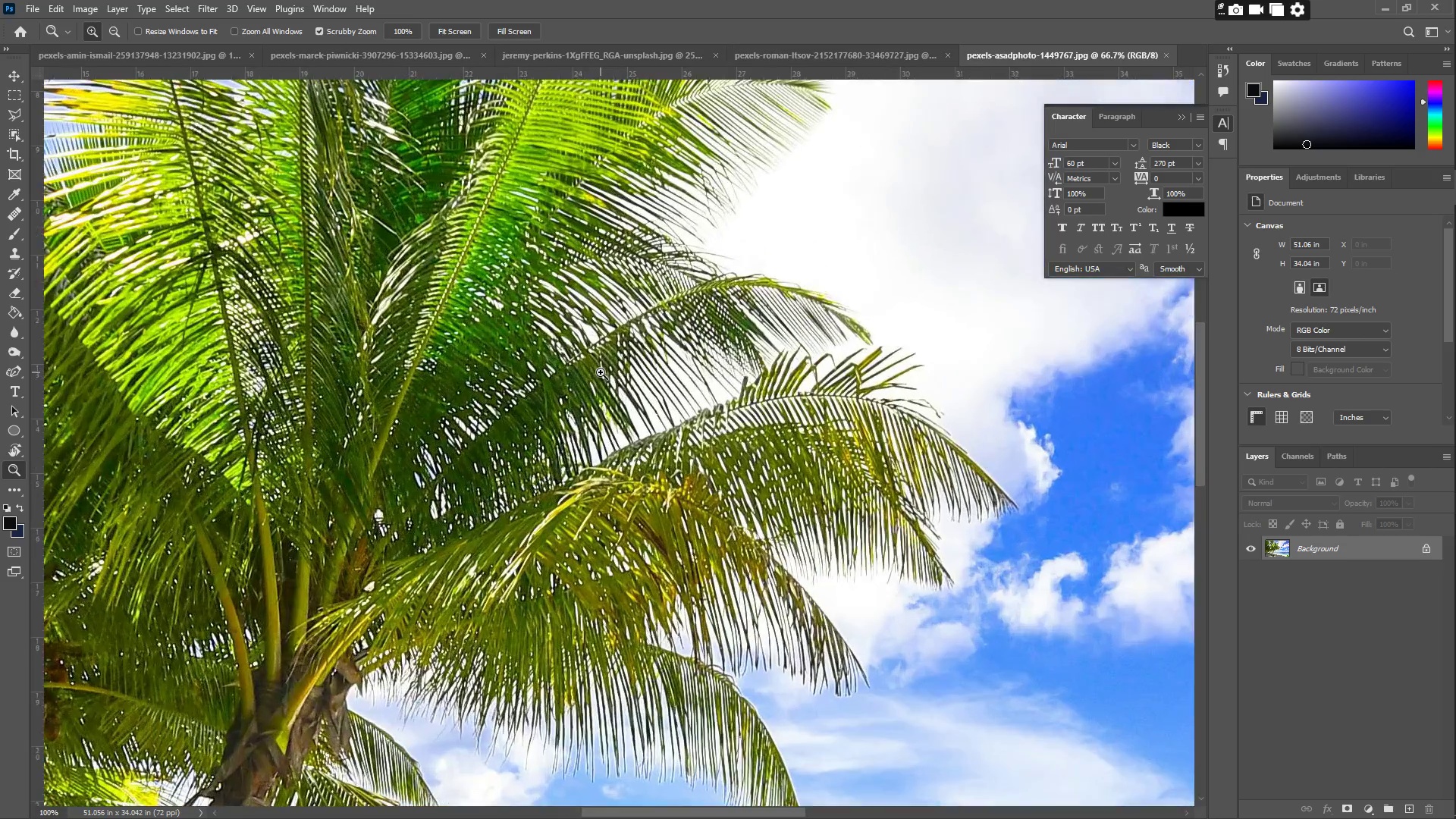 
left_click_drag(start_coordinate=[773, 604], to_coordinate=[691, 599])
 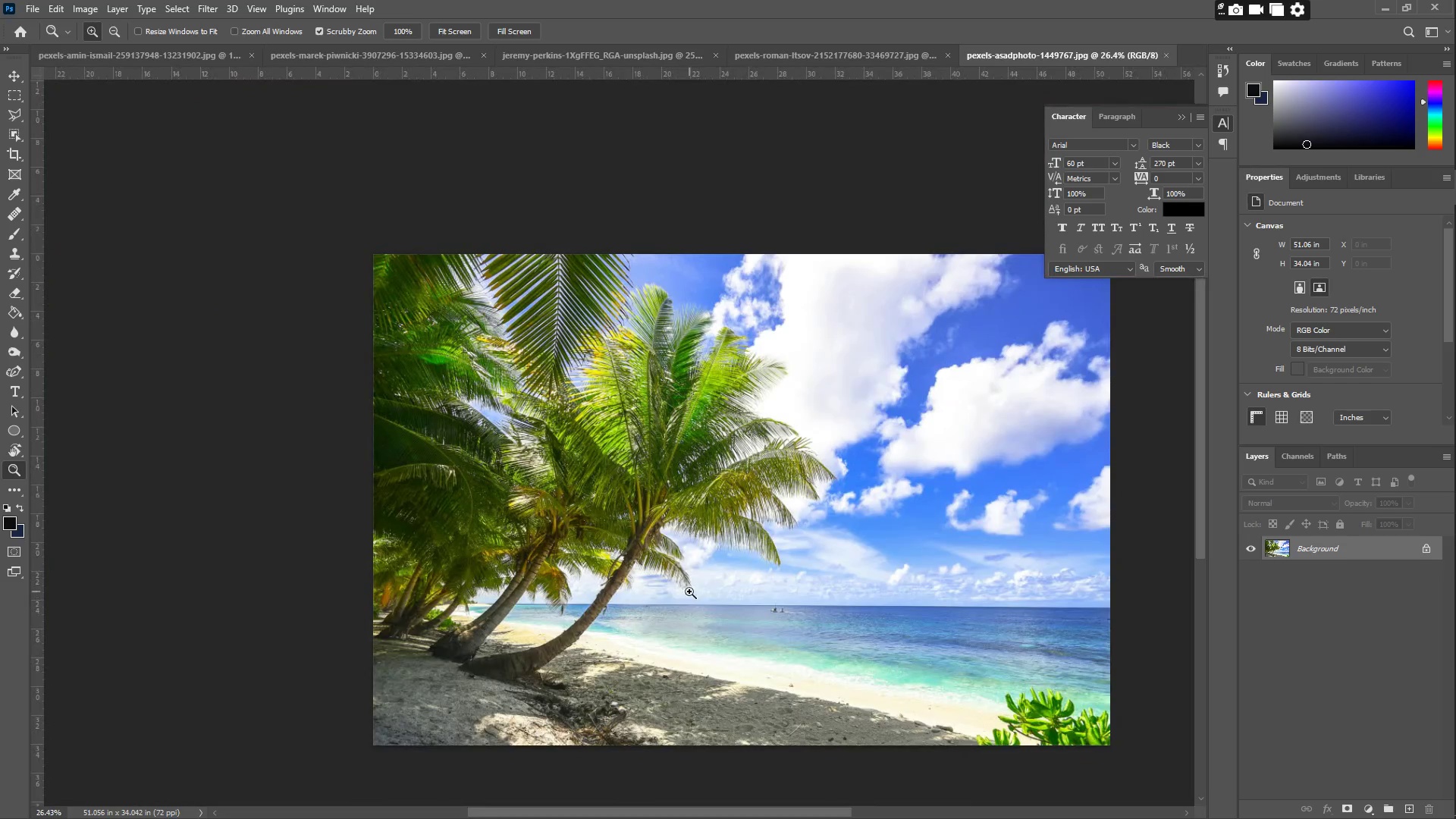 
scroll: coordinate [729, 536], scroll_direction: down, amount: 31.0
 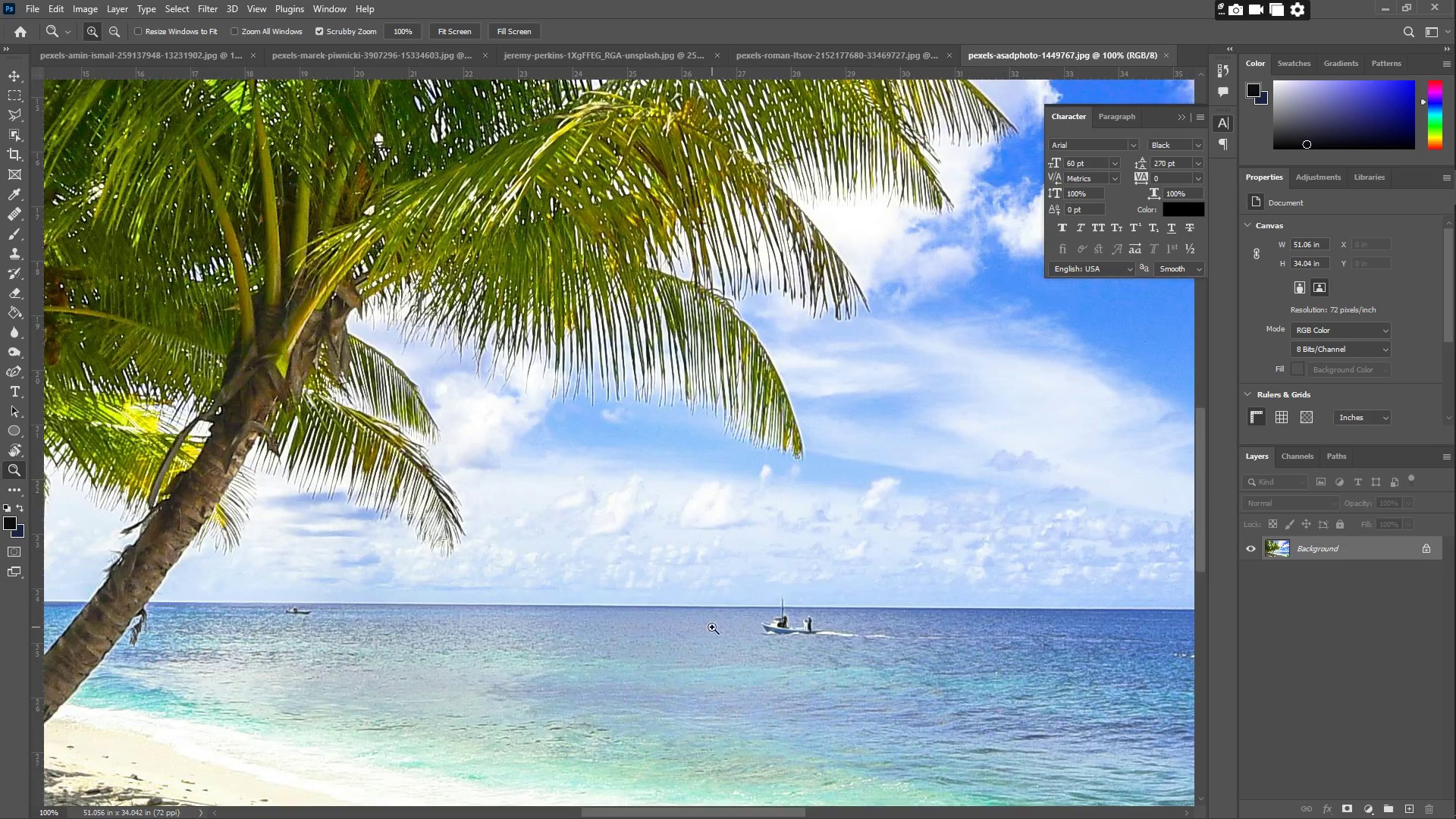 
left_click_drag(start_coordinate=[692, 590], to_coordinate=[710, 585])
 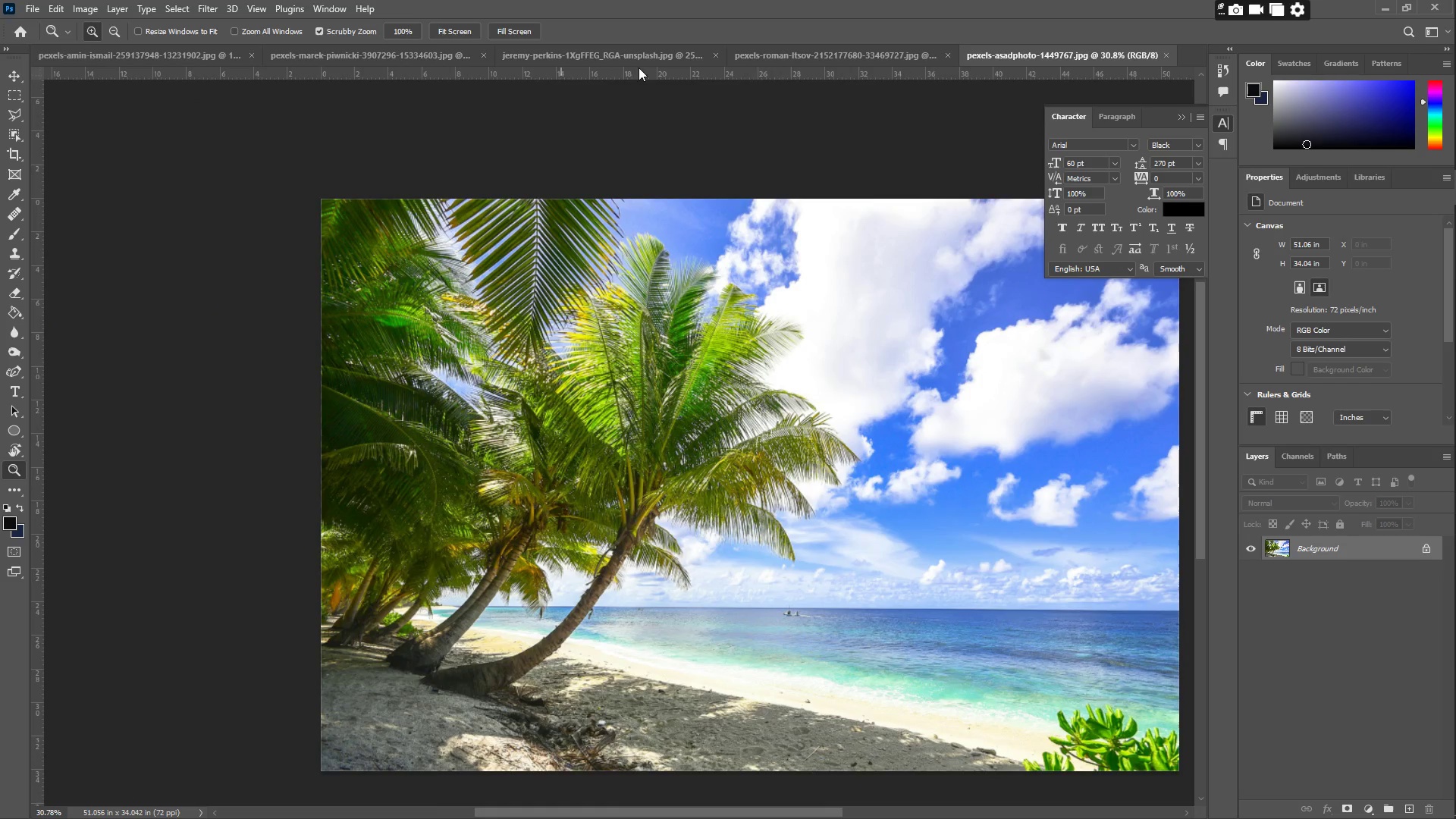 
left_click([780, 56])
 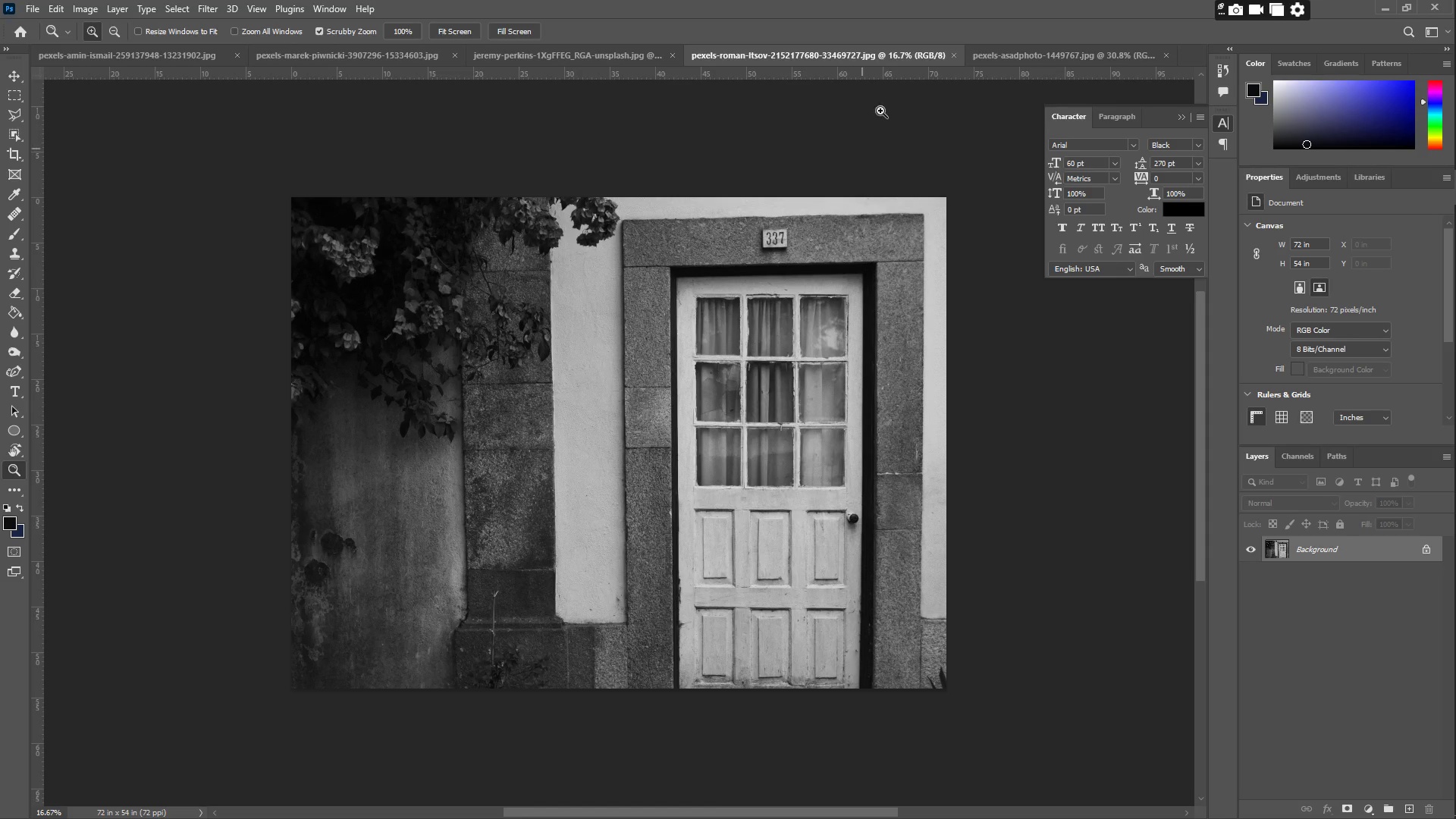 
left_click([1001, 52])
 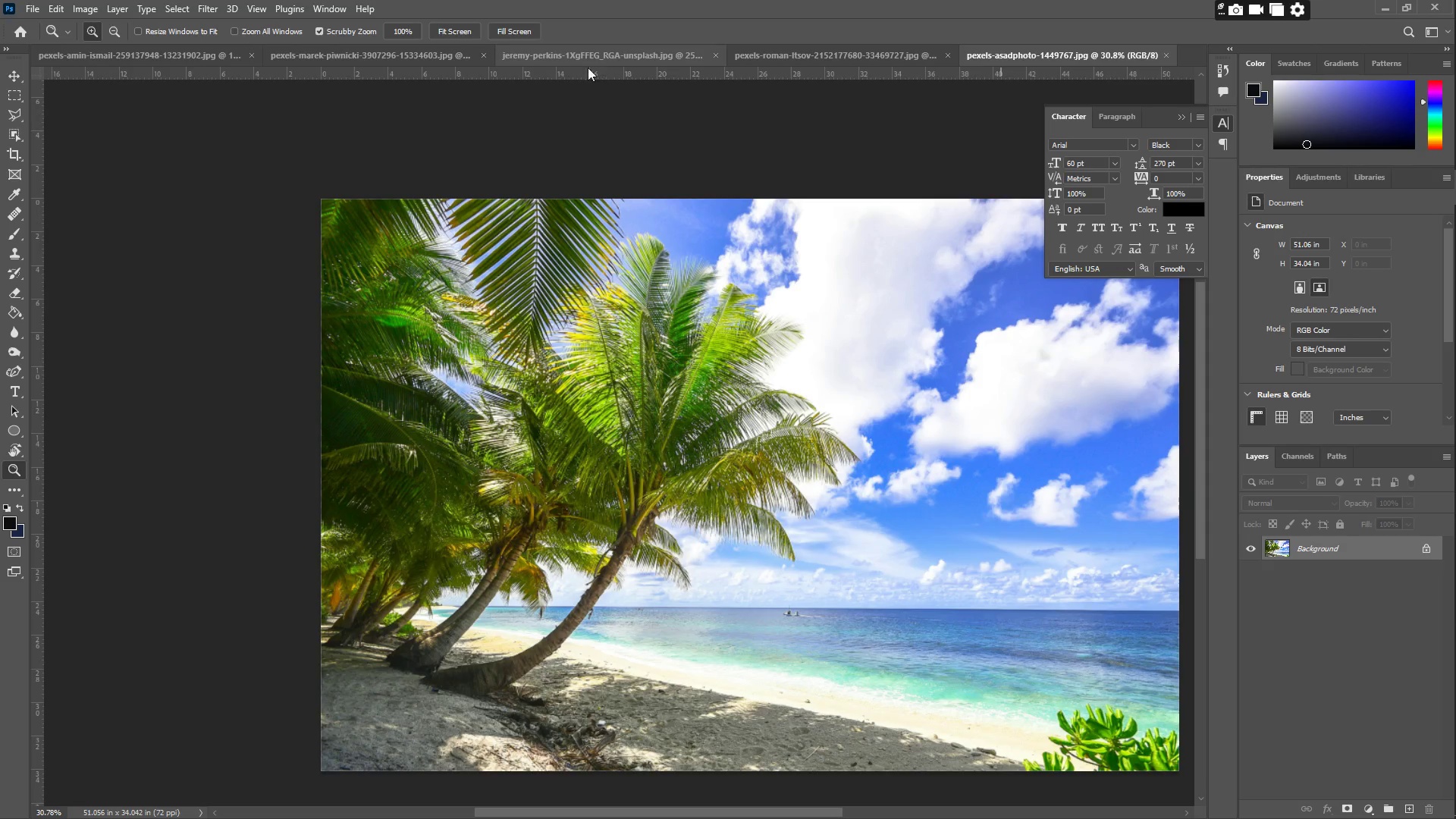 
left_click([561, 50])
 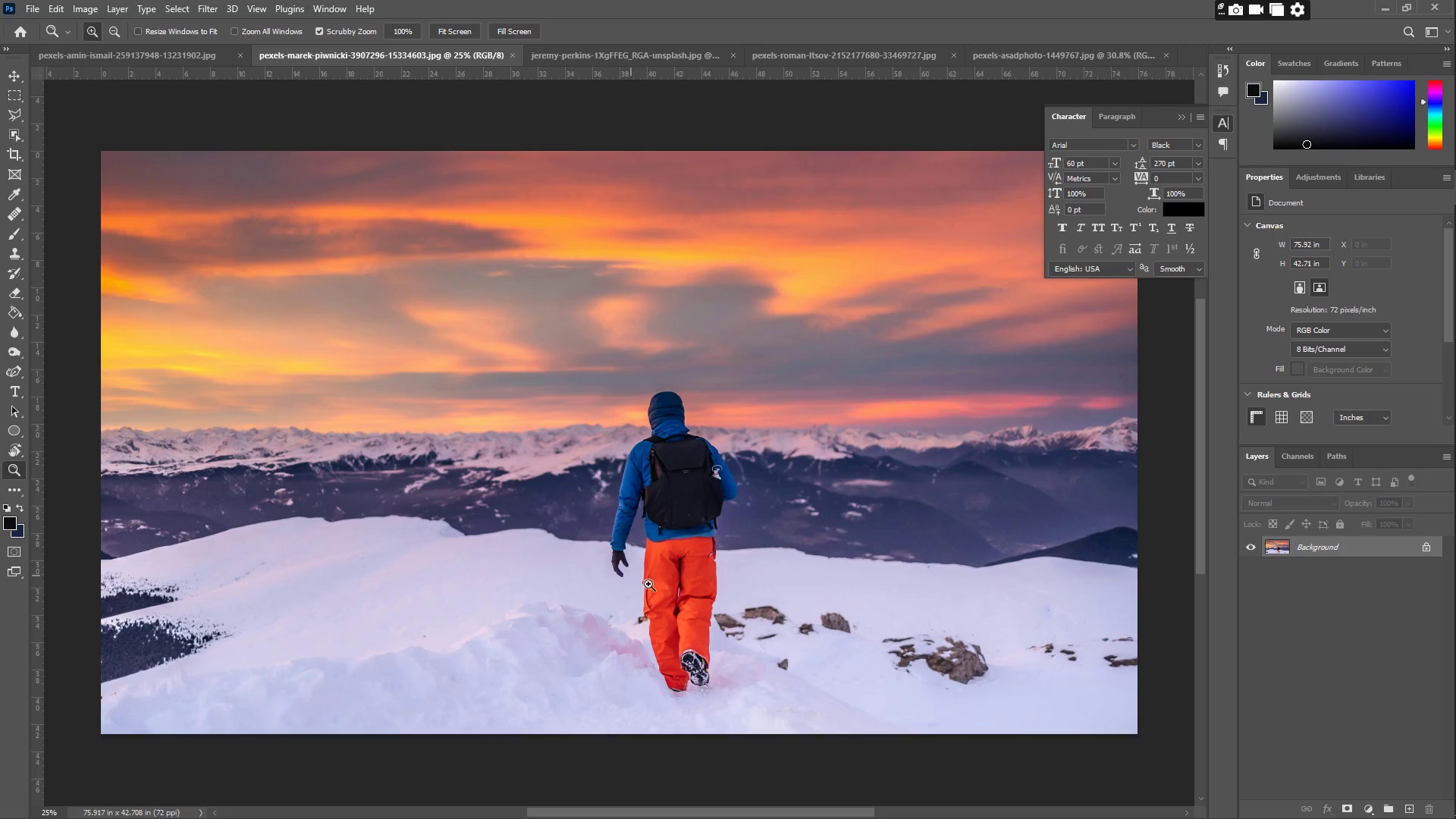 
left_click([171, 56])
 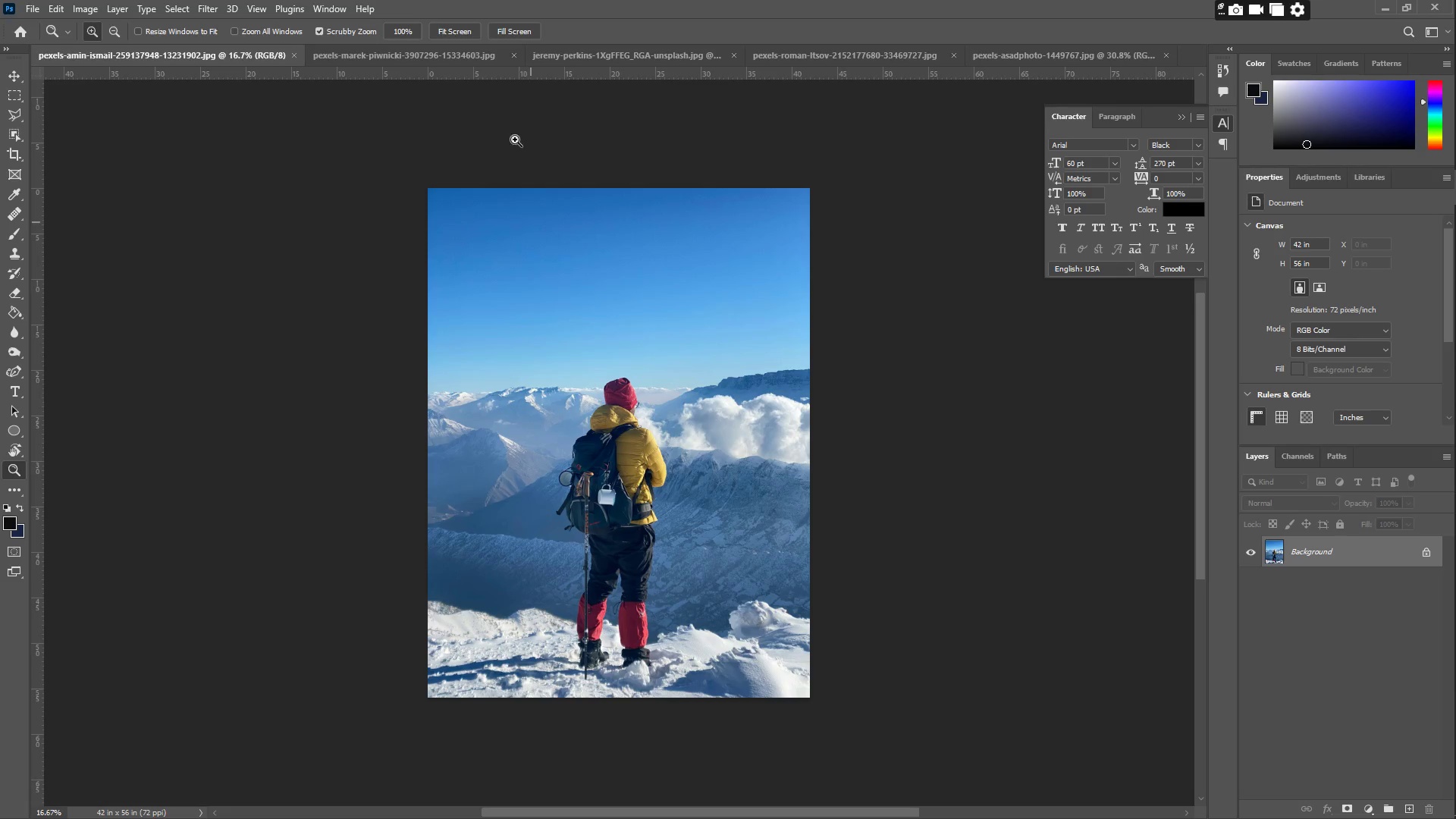 
left_click([397, 51])
 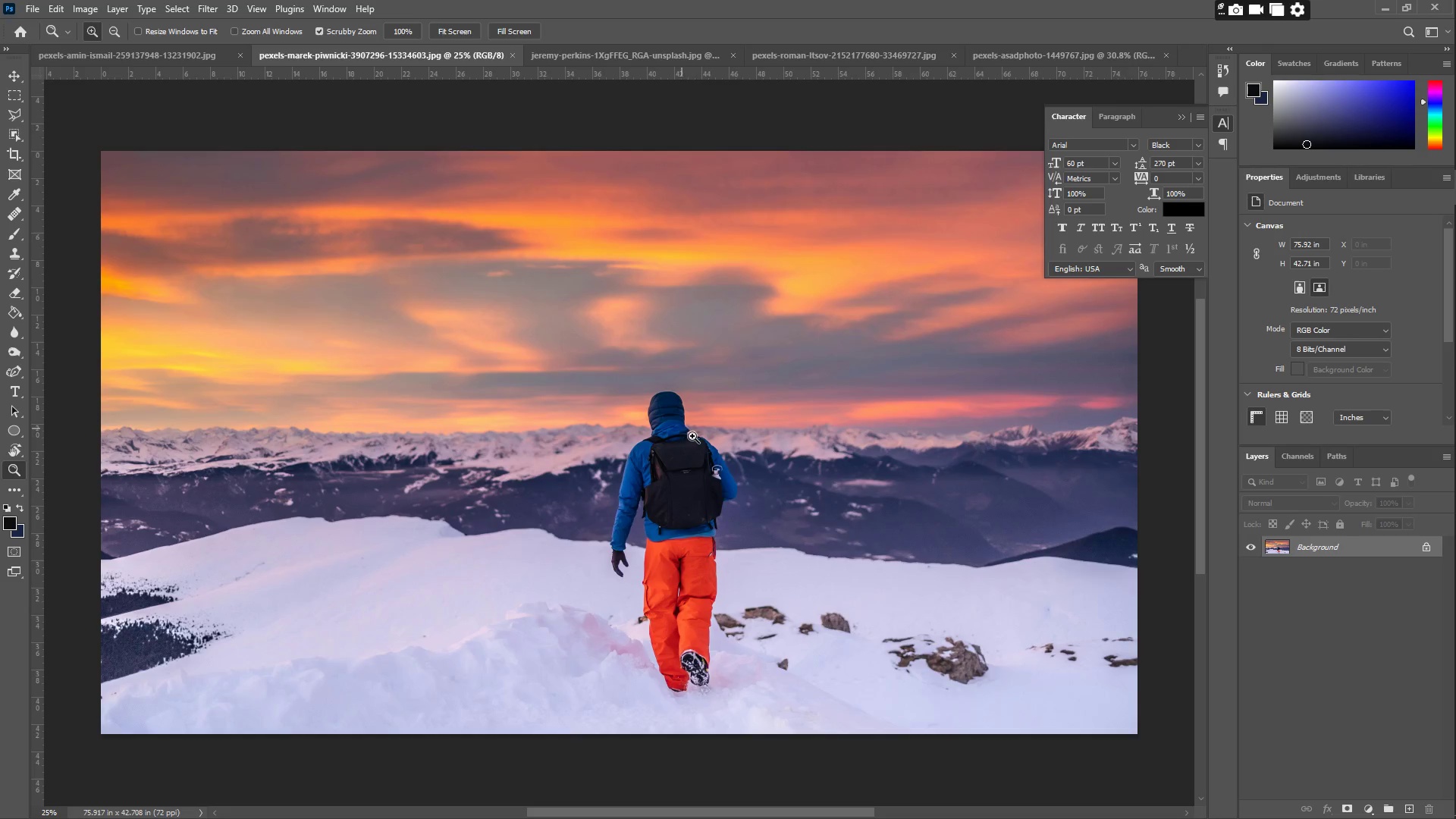 
key(Z)
 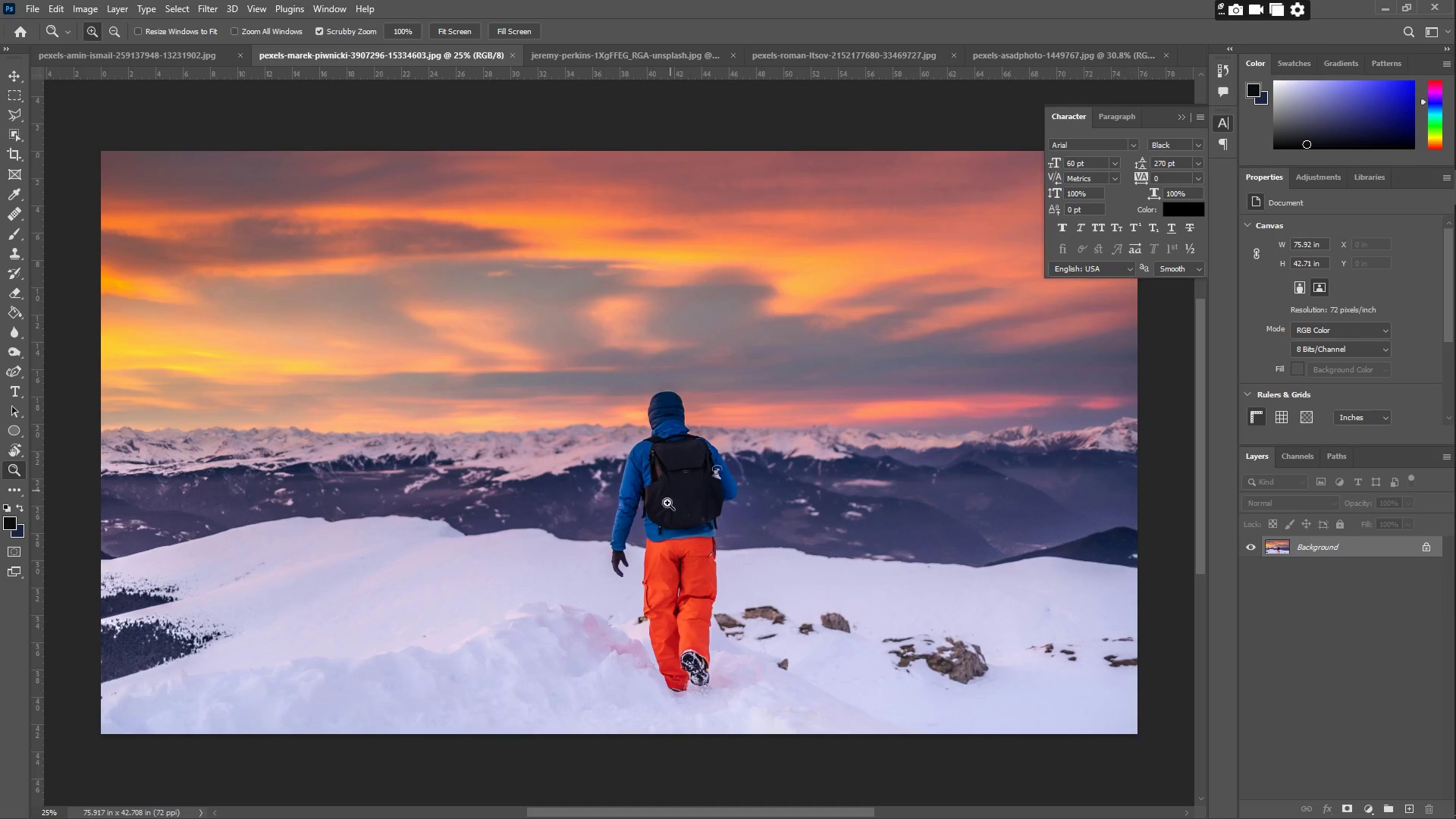 
left_click_drag(start_coordinate=[669, 522], to_coordinate=[718, 507])
 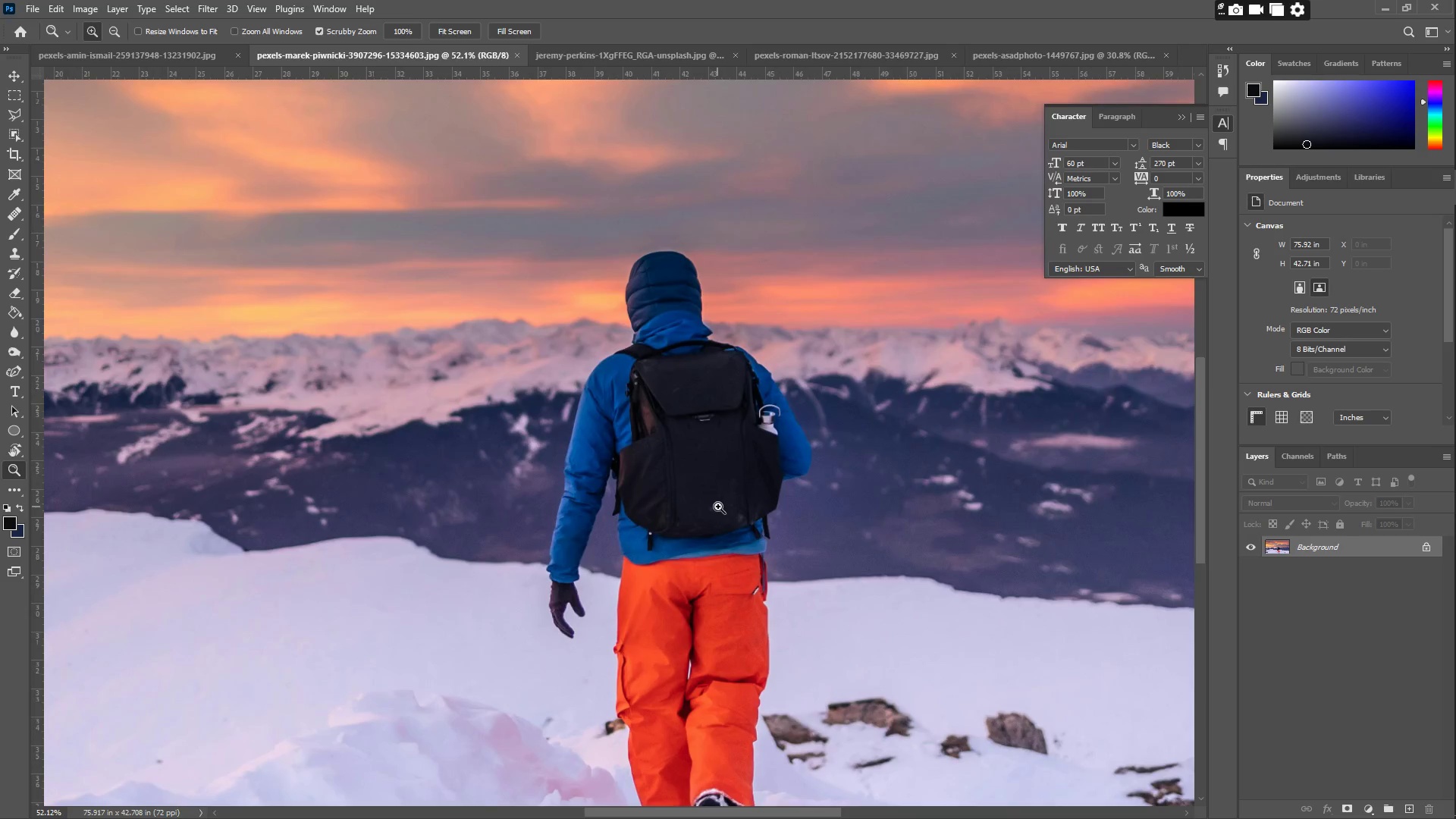 
left_click_drag(start_coordinate=[585, 327], to_coordinate=[541, 322])
 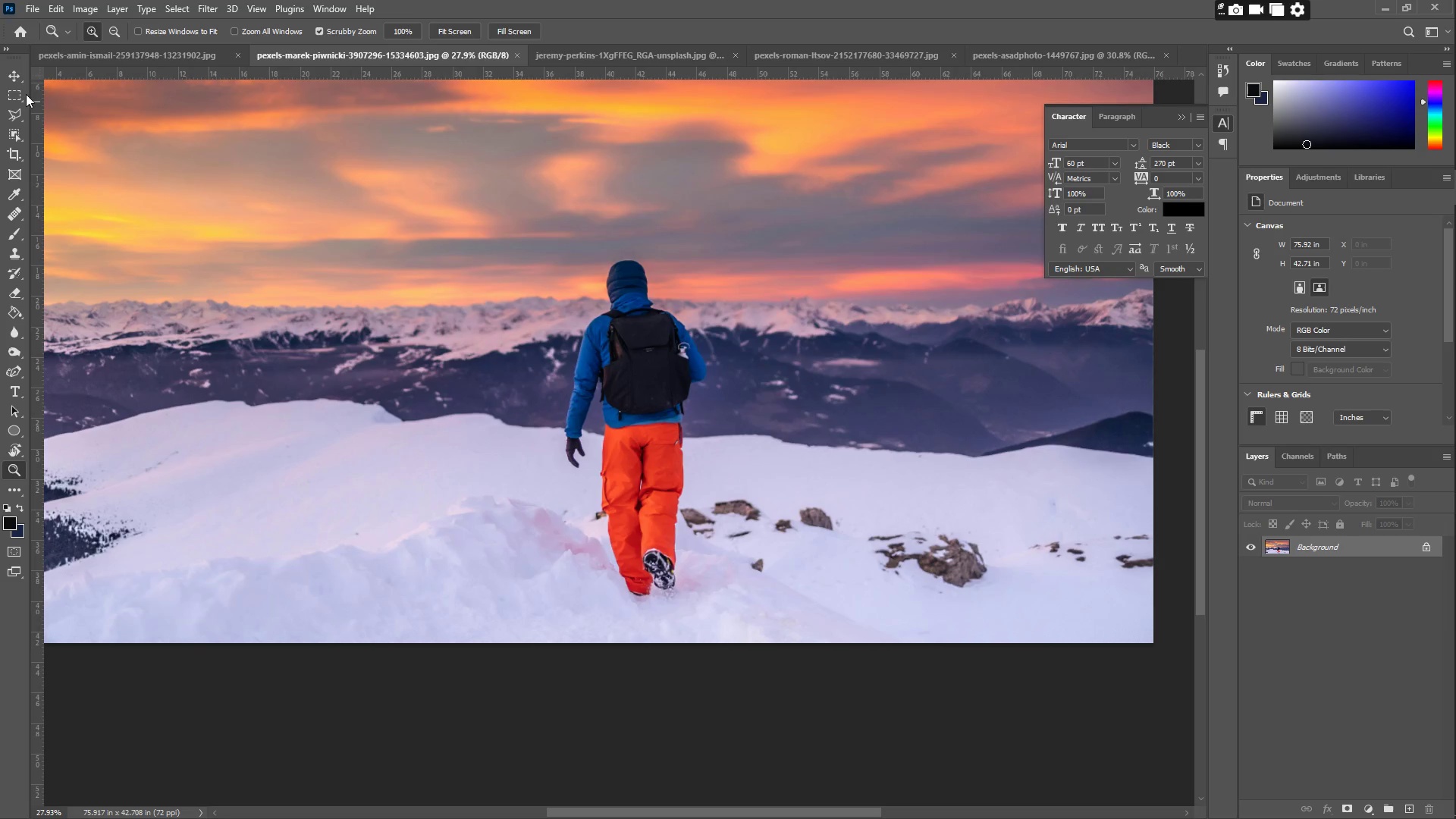 
scroll: coordinate [579, 326], scroll_direction: down, amount: 4.0
 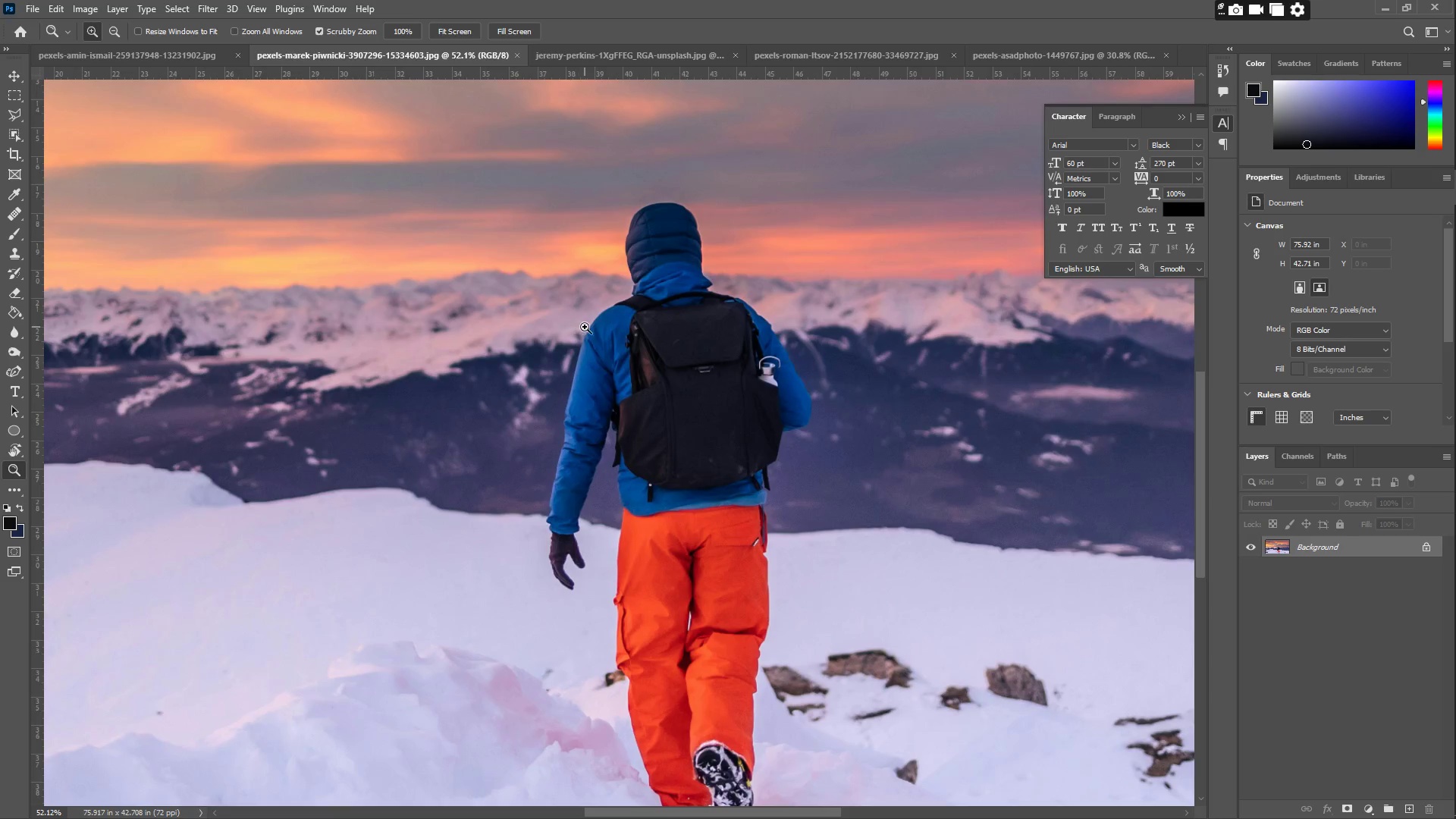 
left_click([24, 94])
 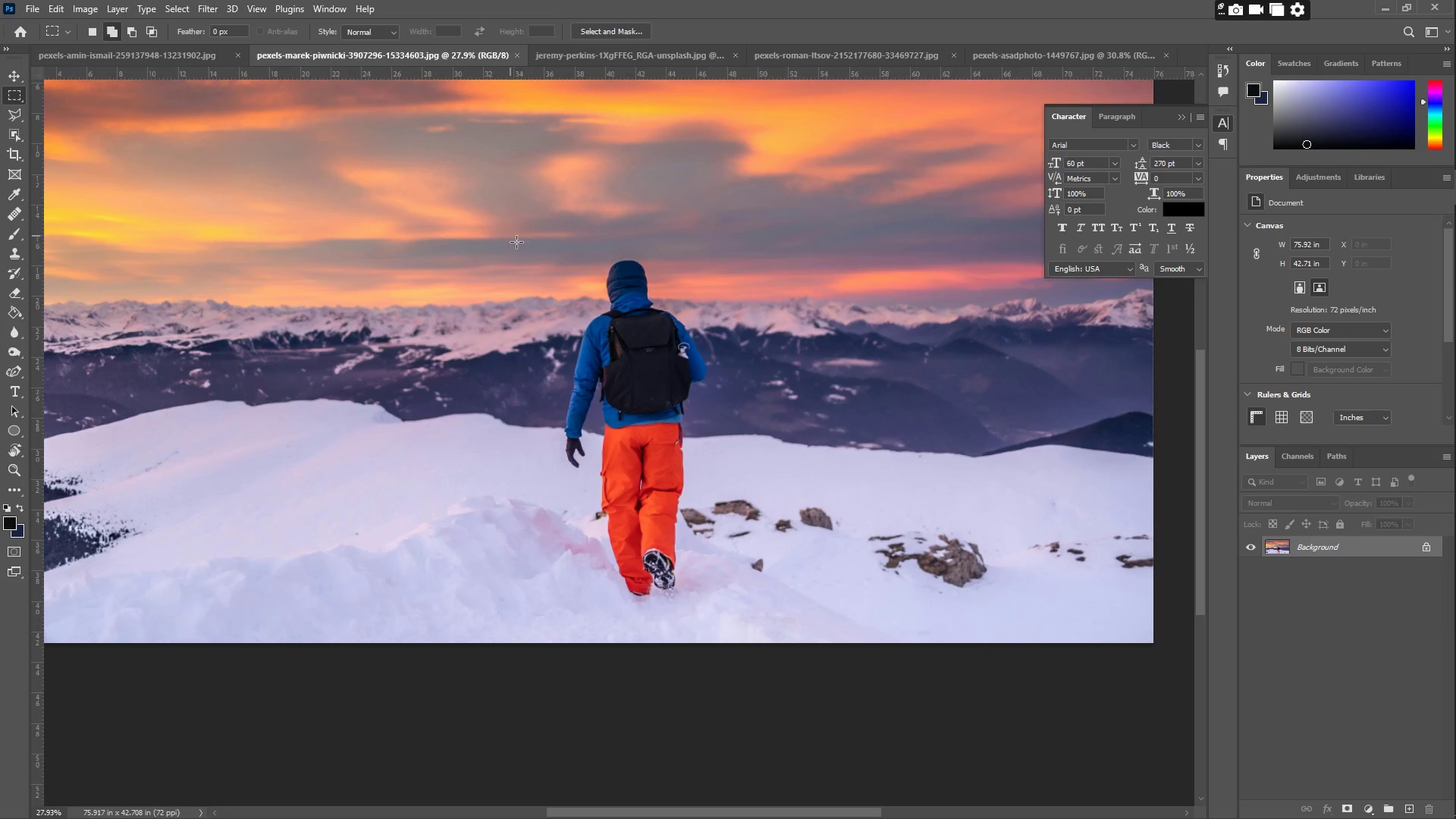 
left_click_drag(start_coordinate=[539, 250], to_coordinate=[727, 614])
 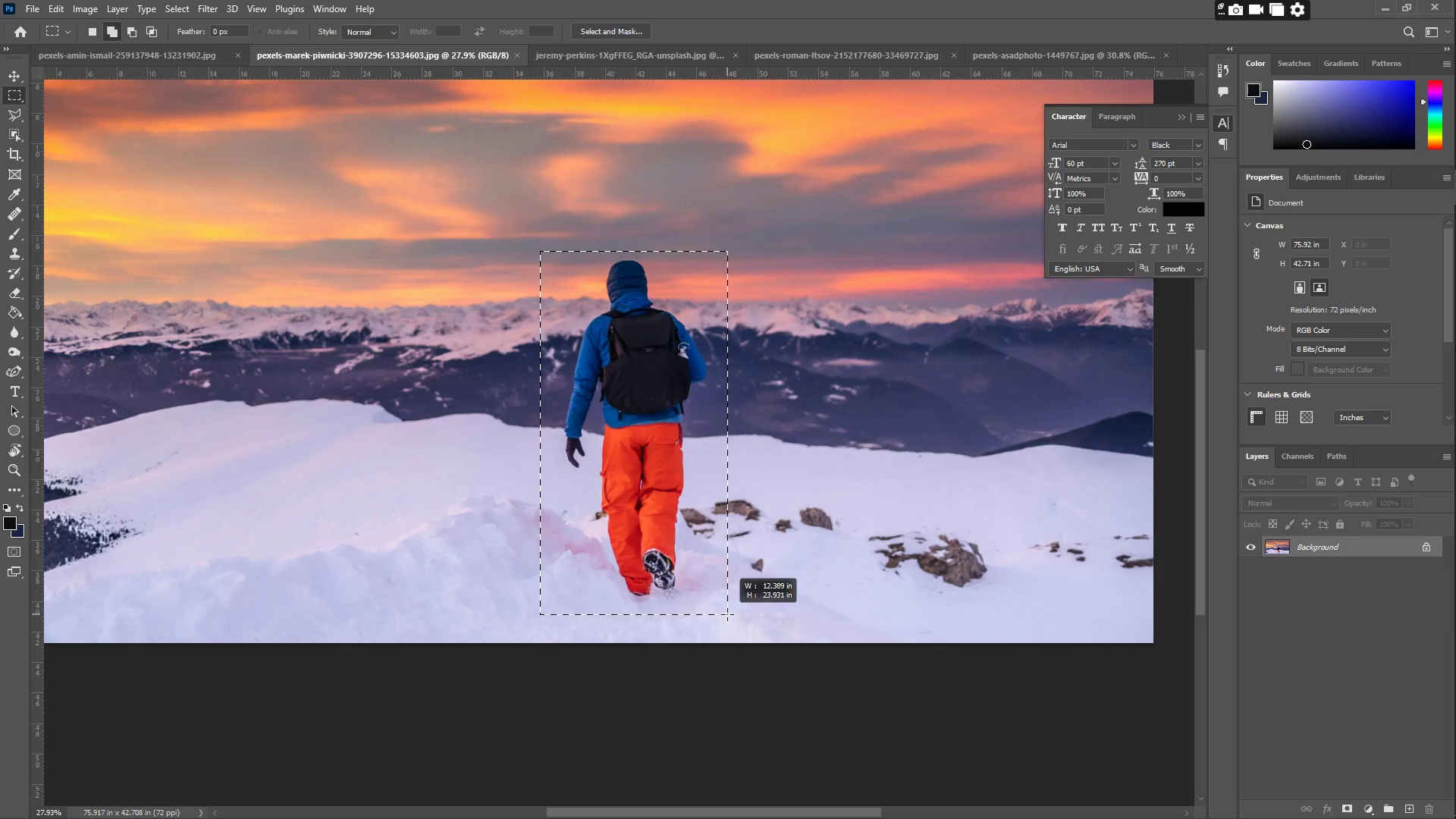 
key(Control+ControlLeft)
 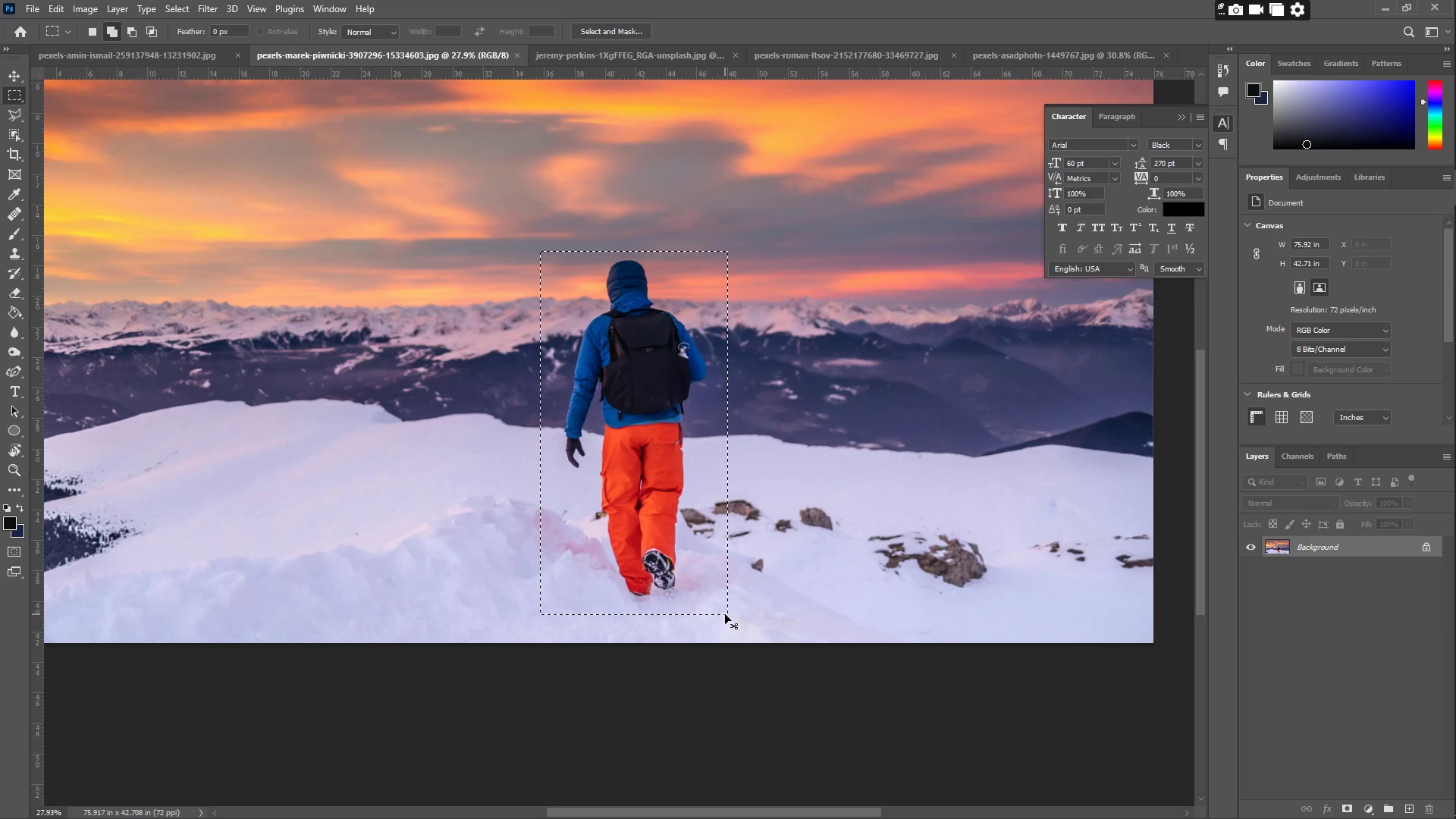 
key(Control+C)
 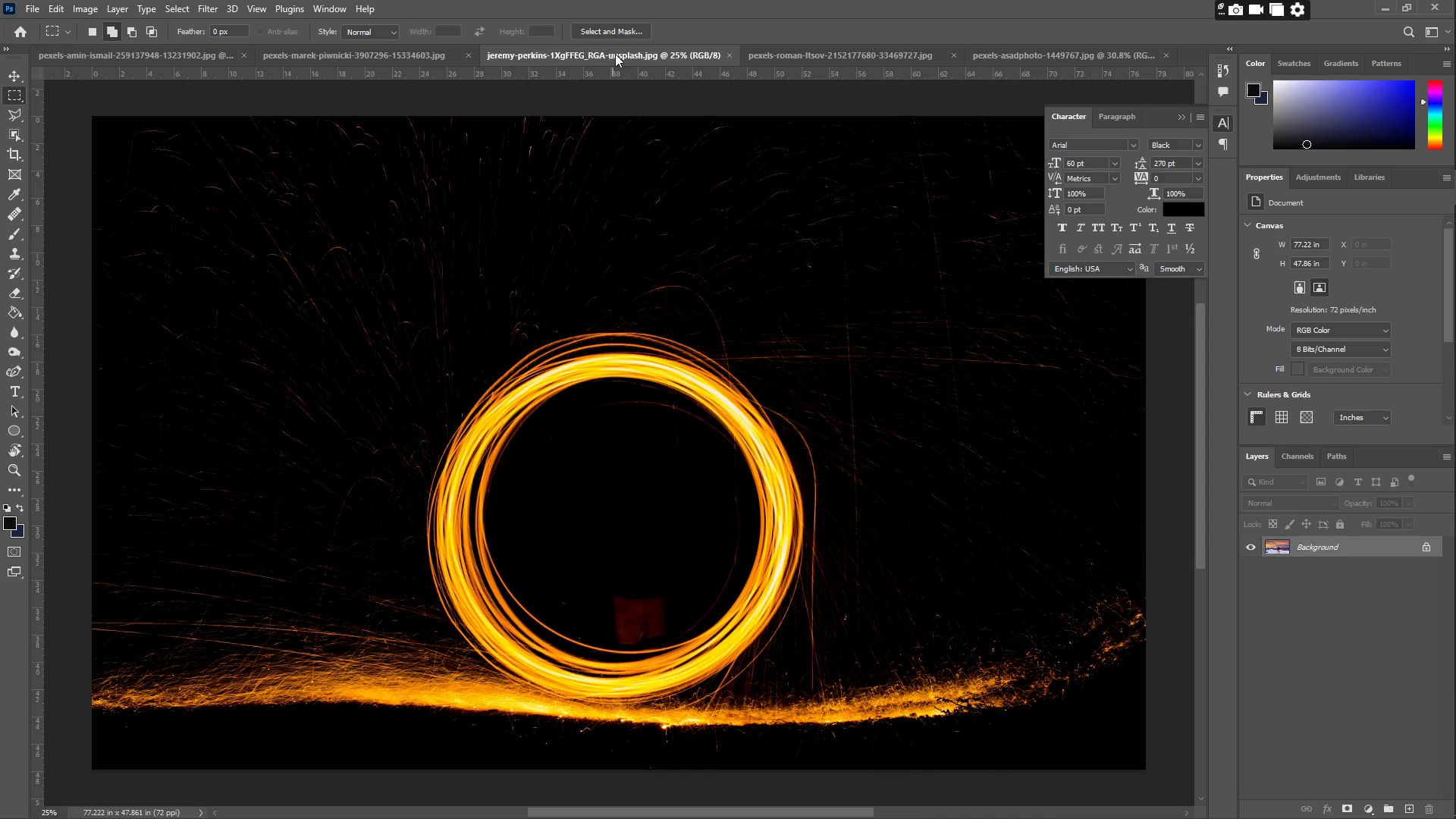 
left_click([814, 58])
 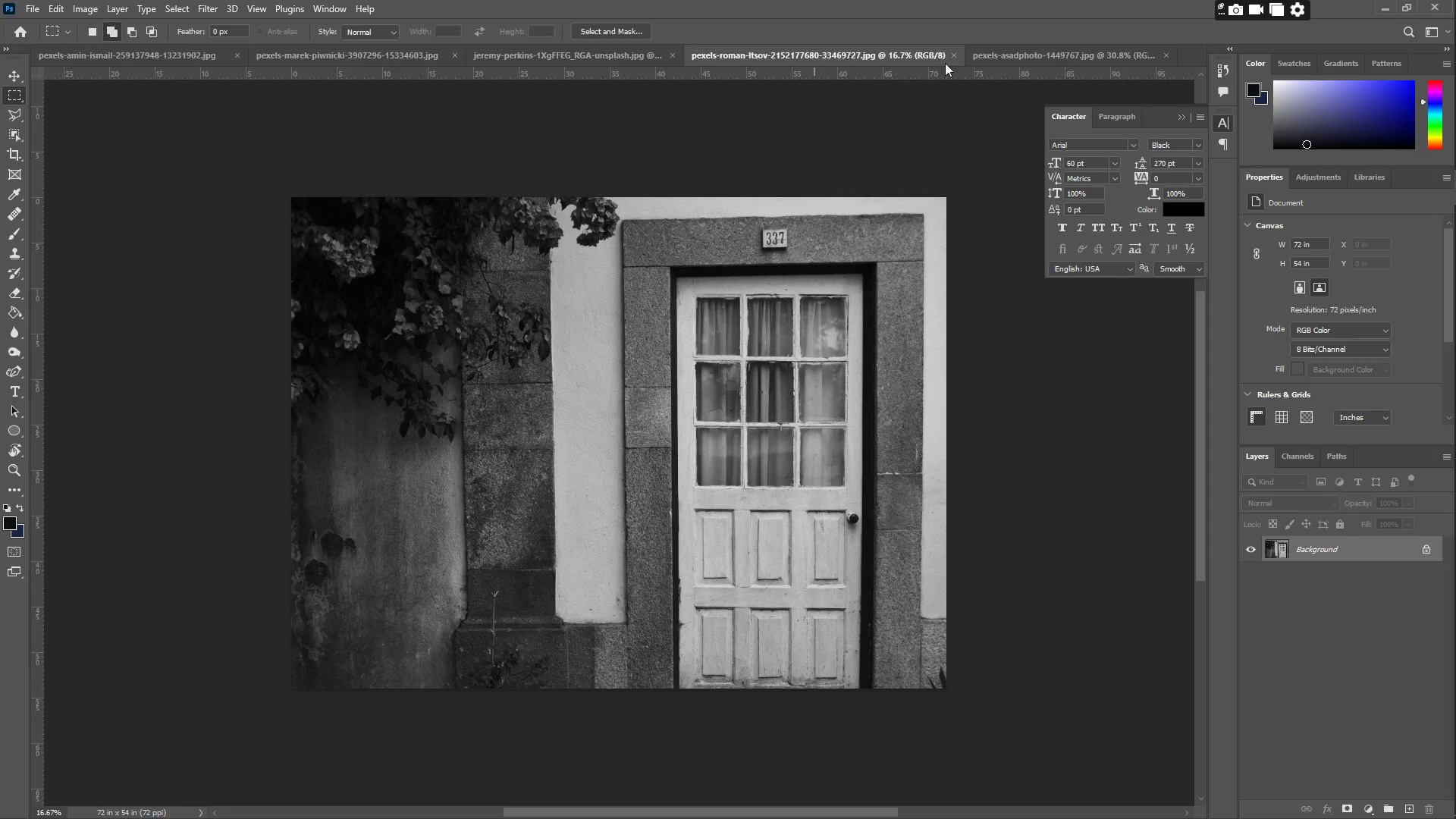 
left_click([1001, 50])
 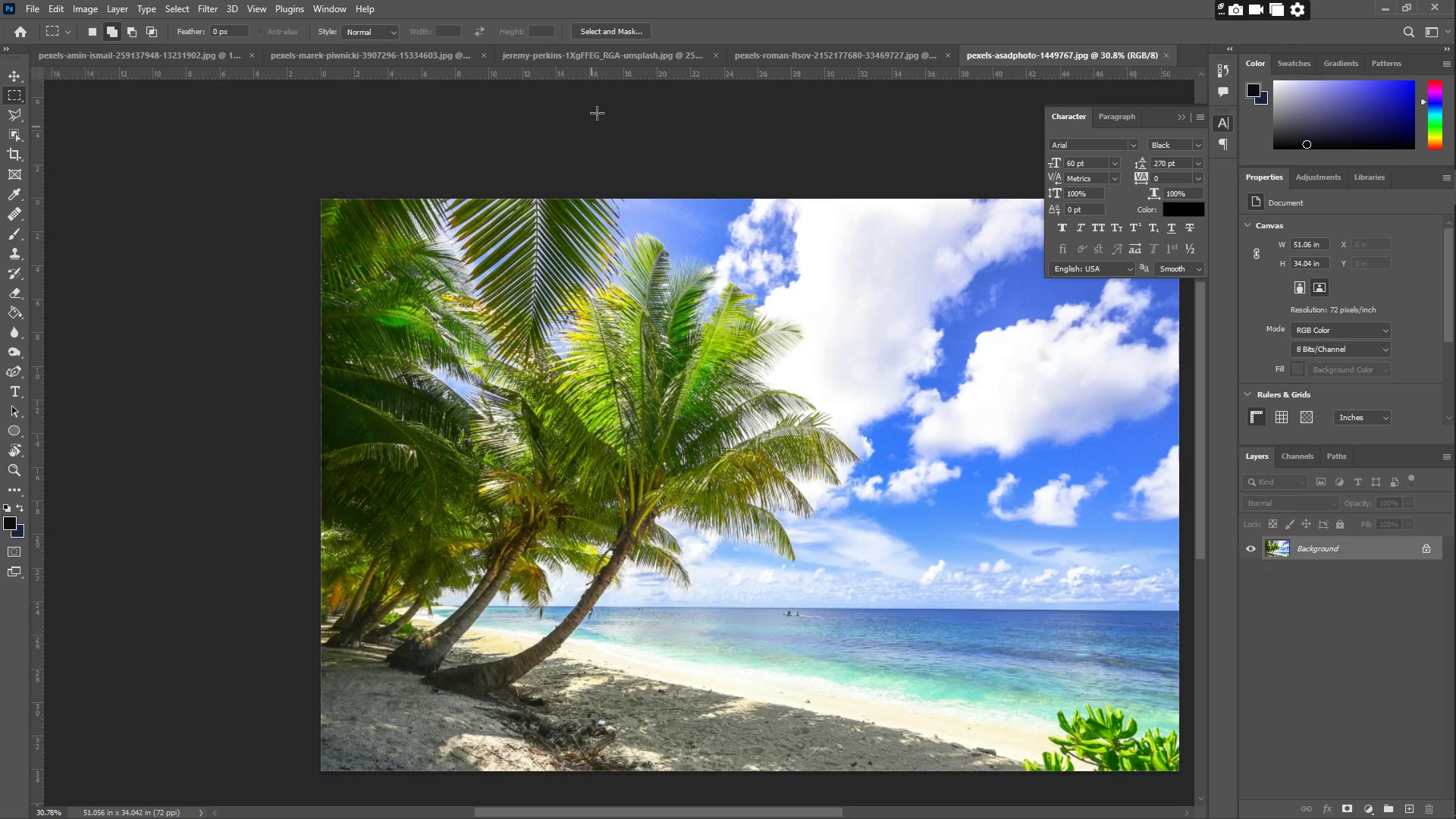 
left_click([572, 49])
 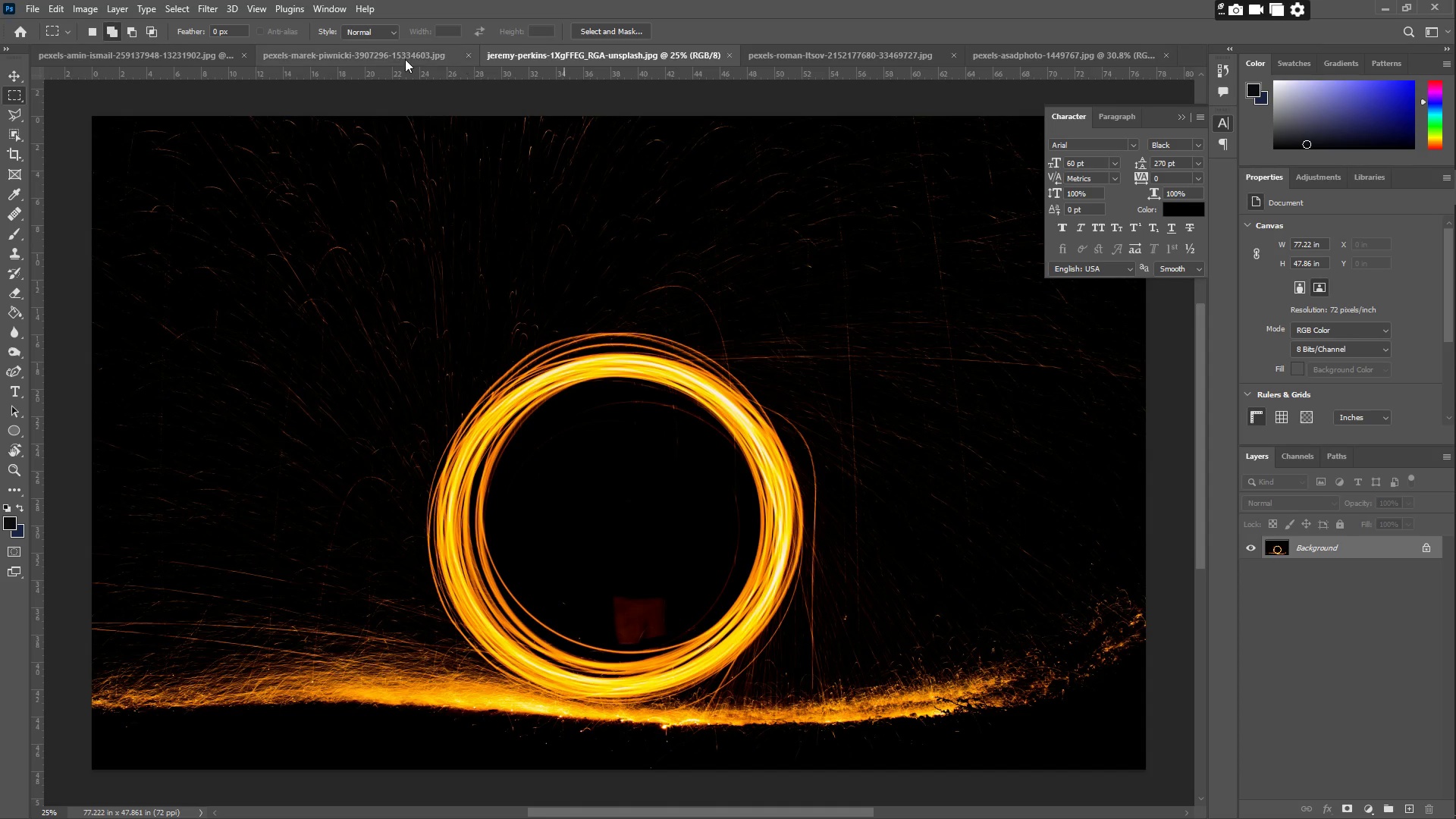 
left_click([378, 59])
 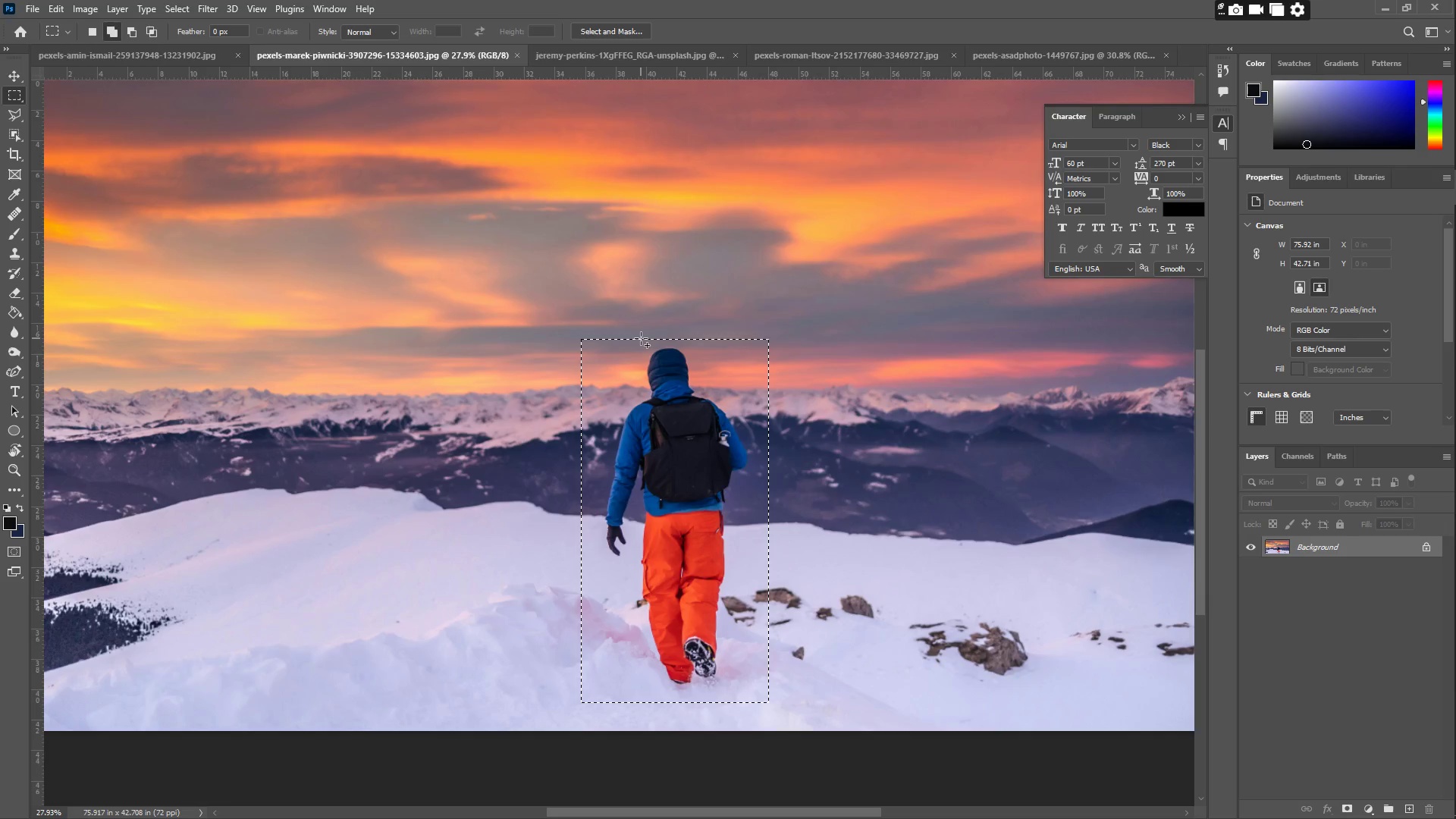 
key(L)
 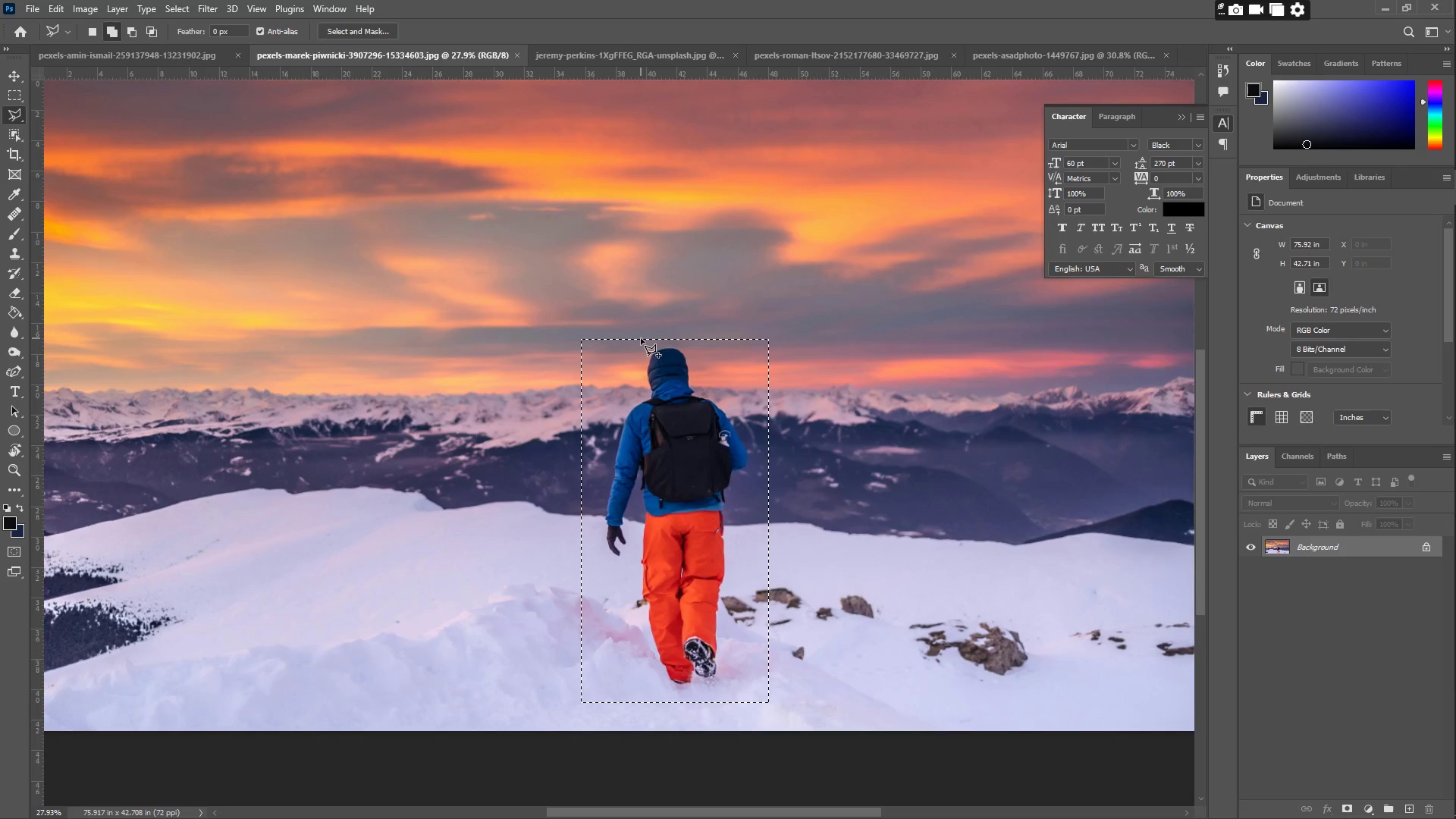 
right_click([641, 338])
 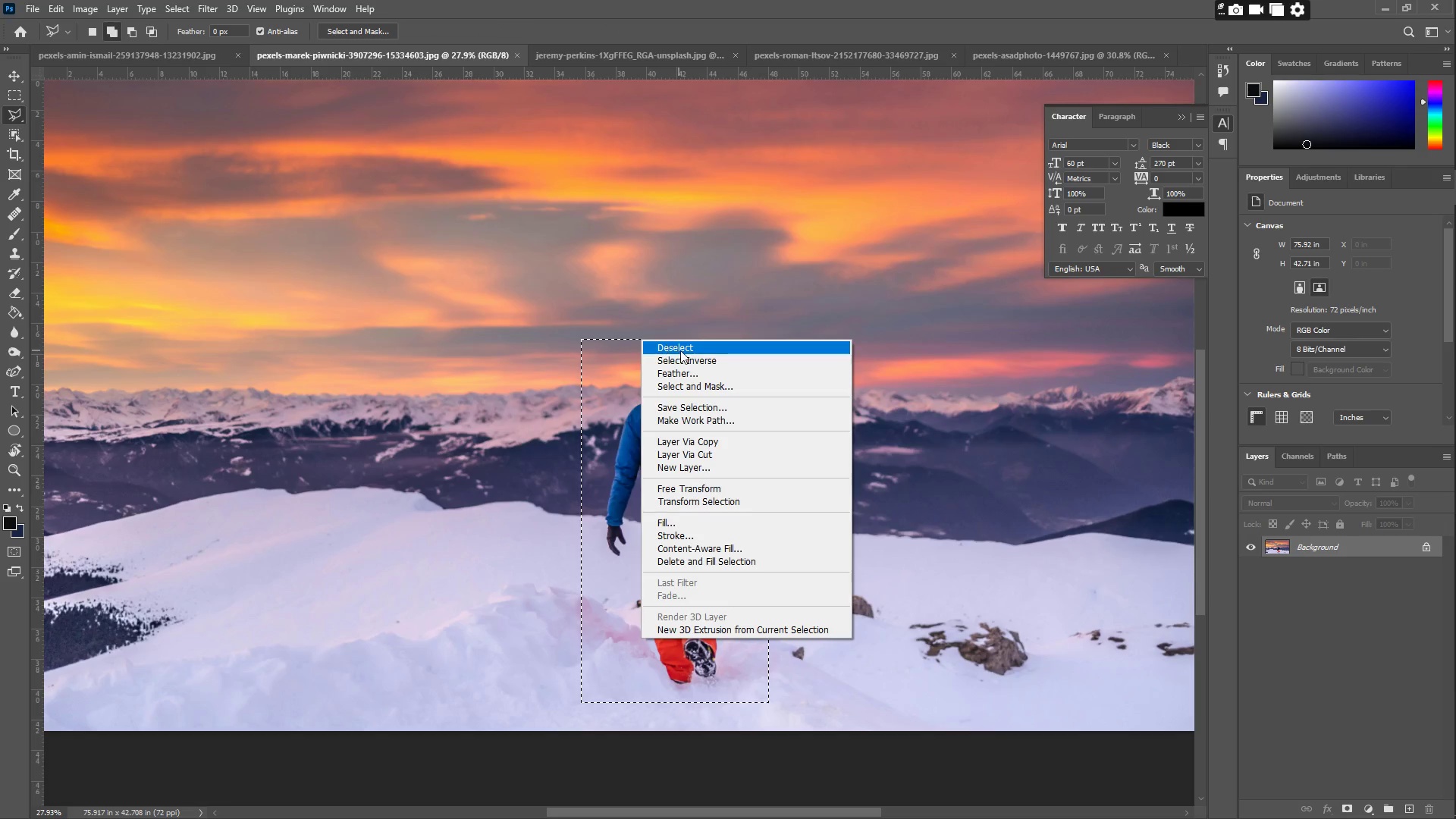 
left_click([680, 350])
 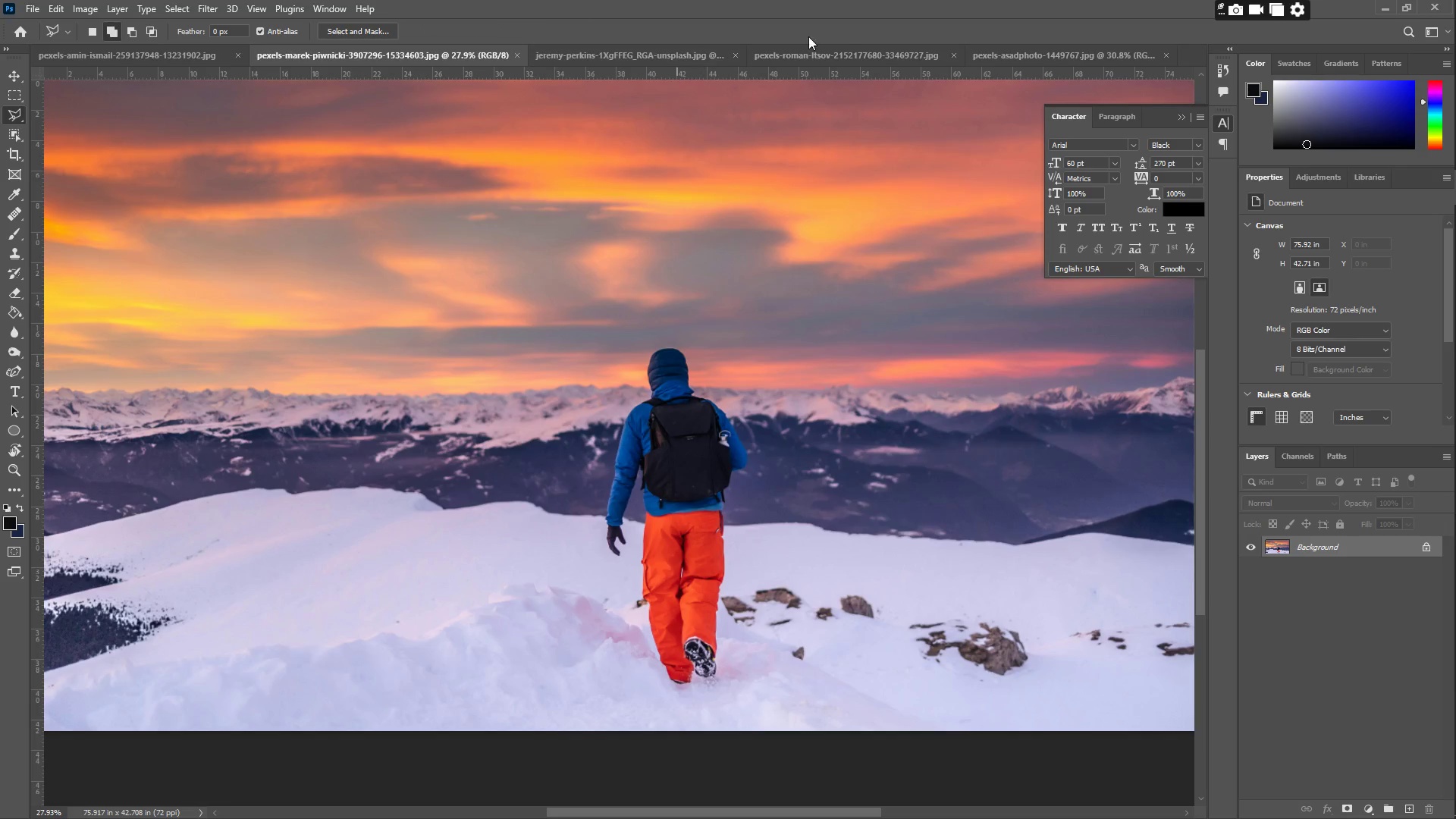 
left_click([843, 47])
 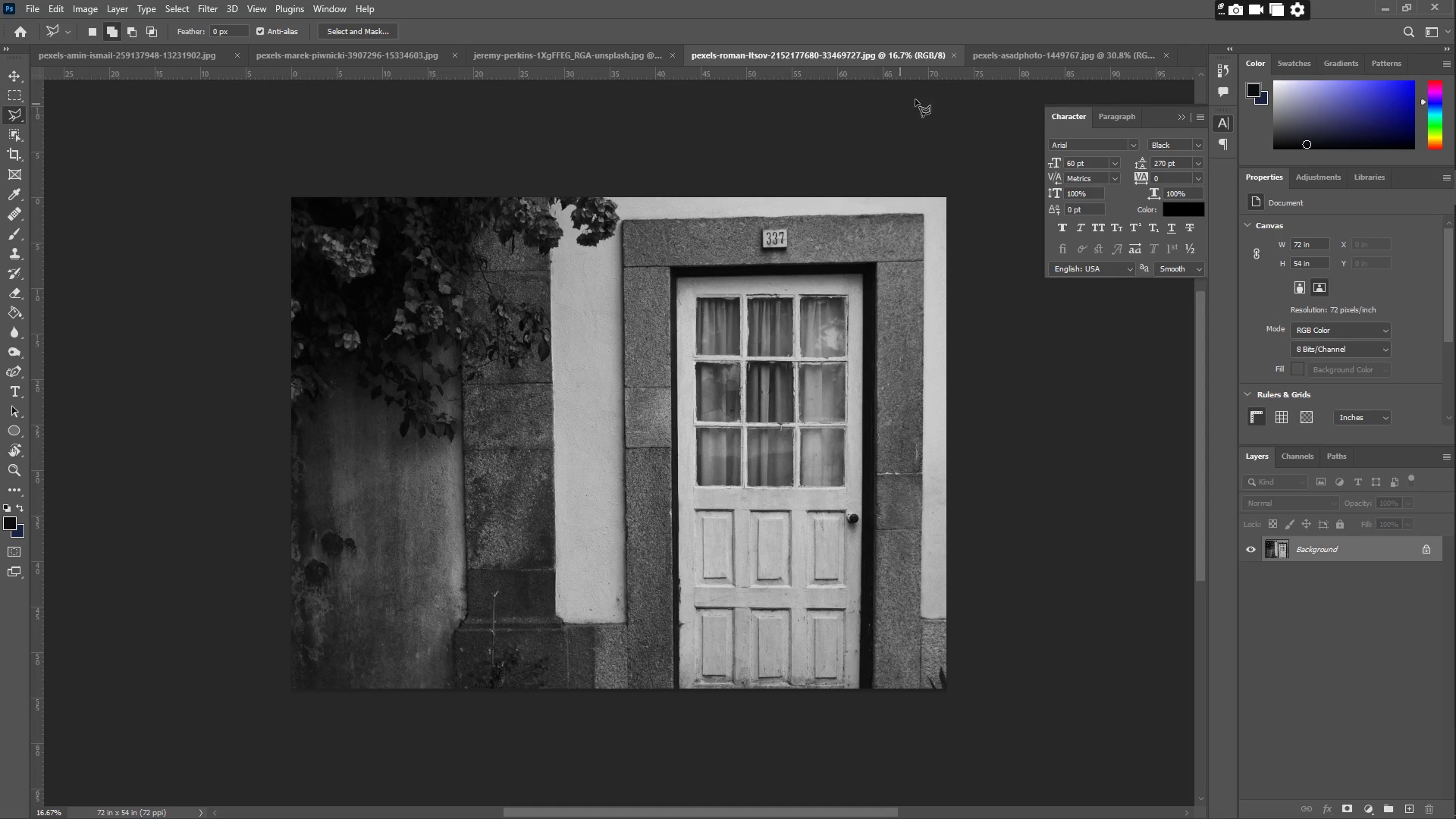 
left_click([1003, 52])
 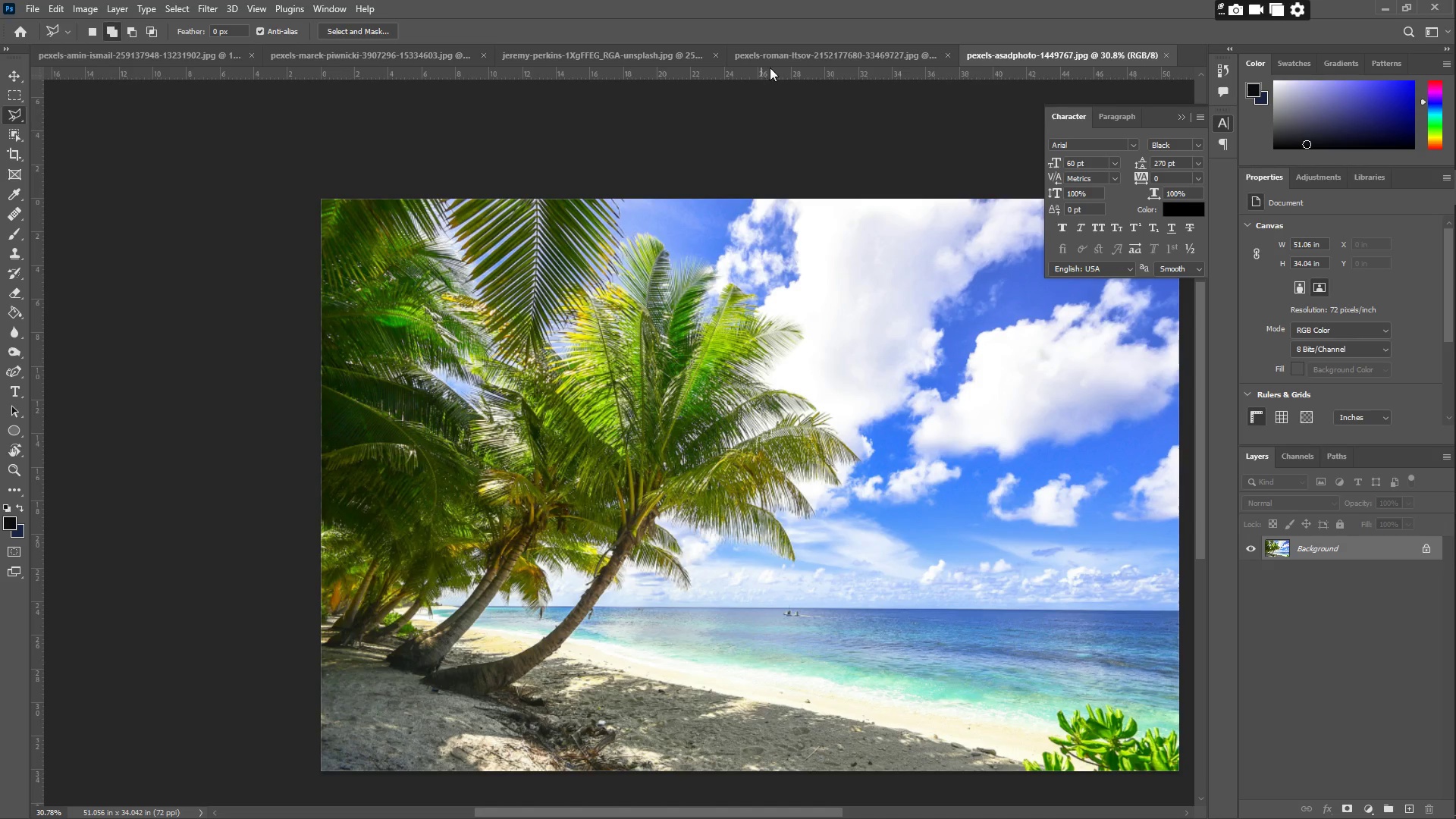 
double_click([617, 55])
 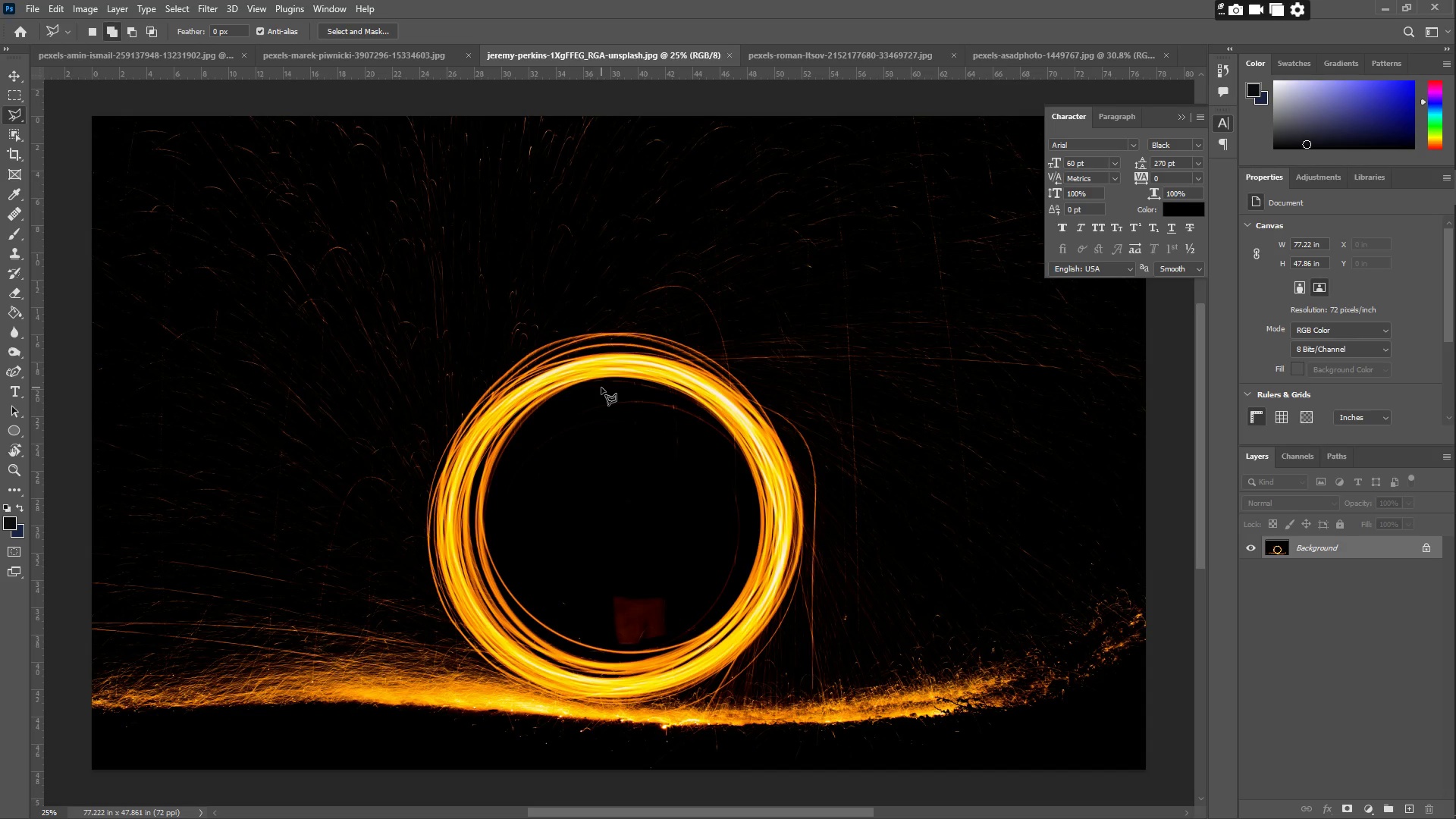 
wait(22.11)
 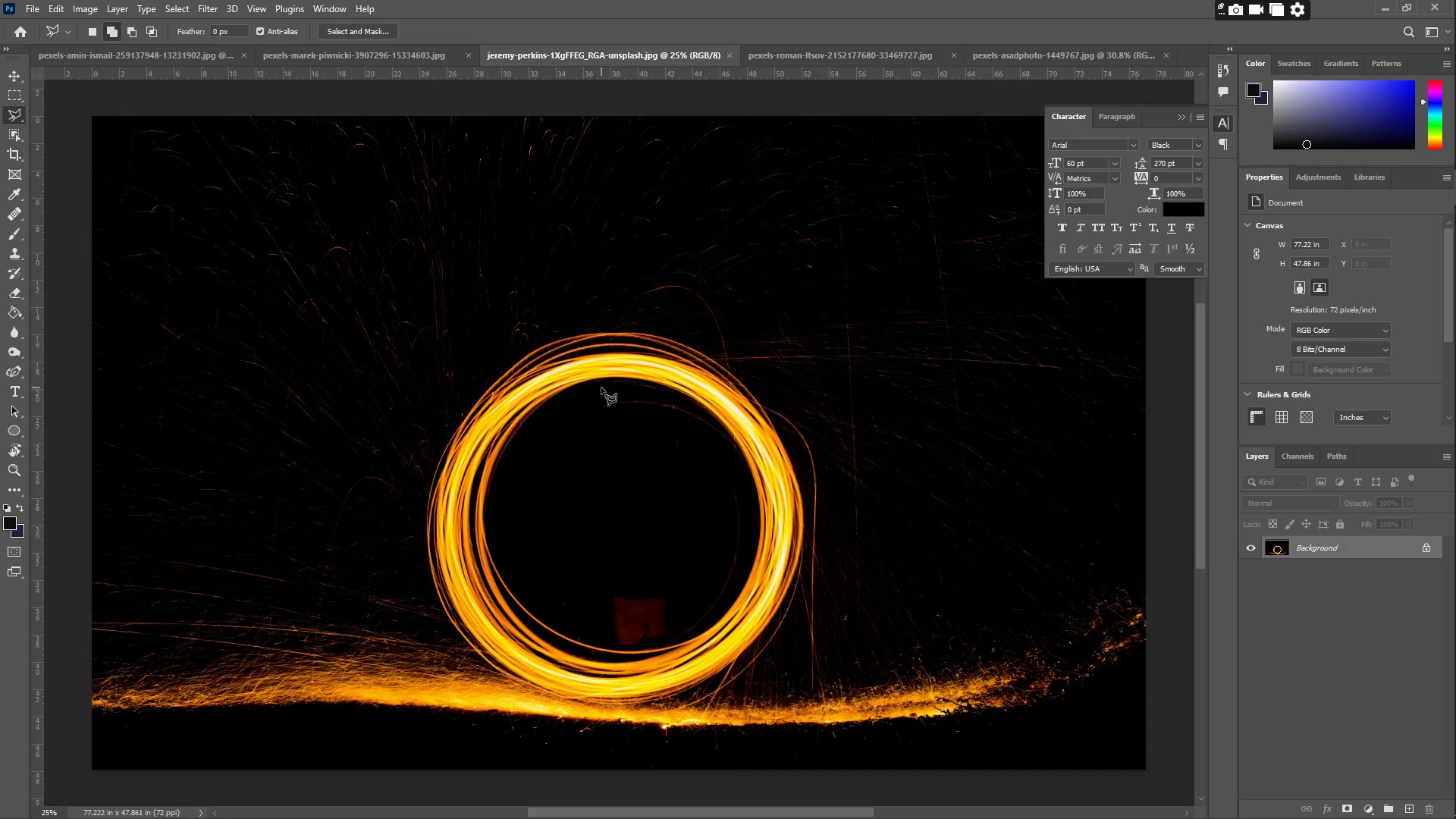 
left_click([375, 55])
 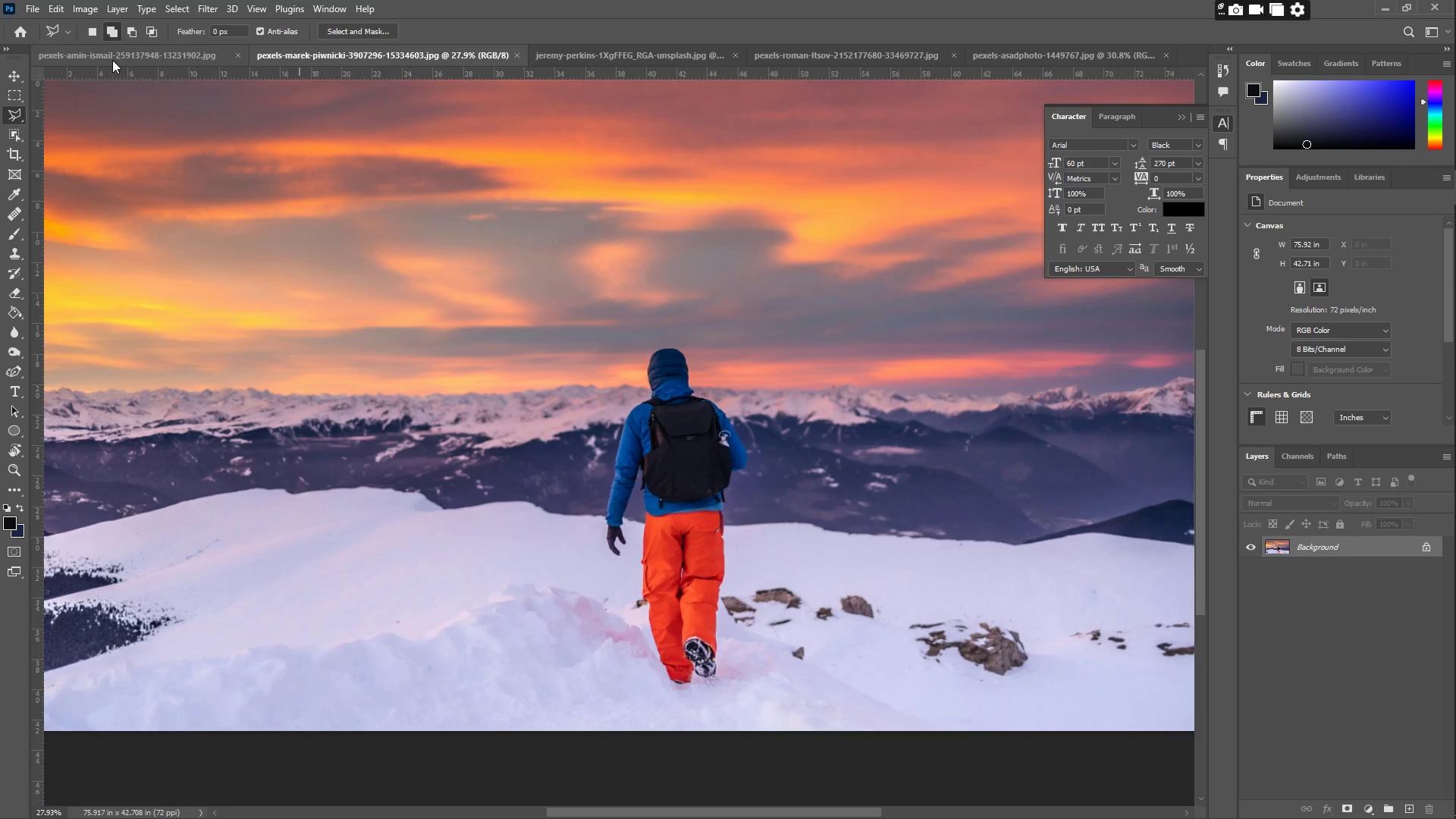 
scroll: coordinate [335, 308], scroll_direction: up, amount: 5.0
 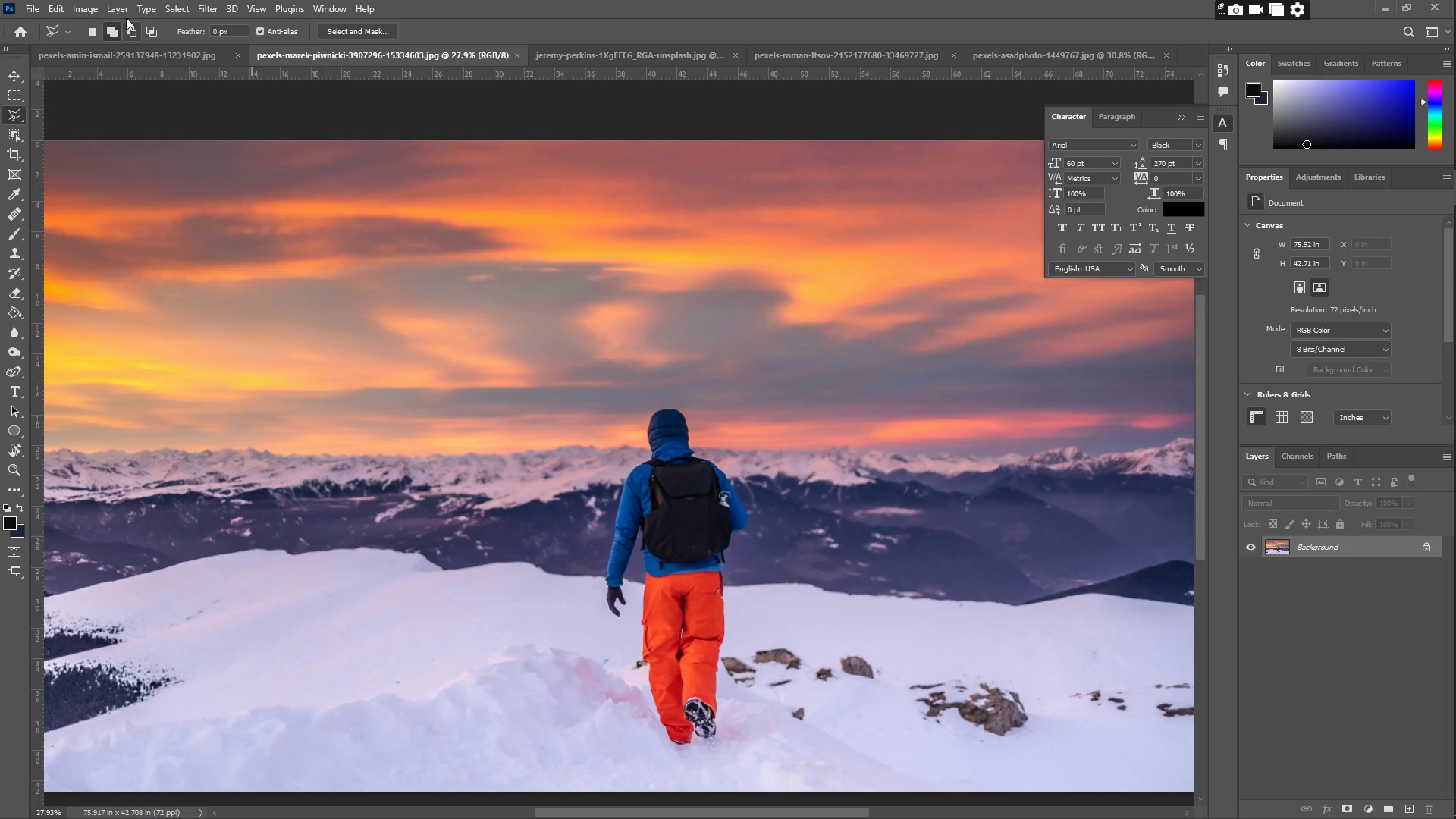 
left_click([86, 7])
 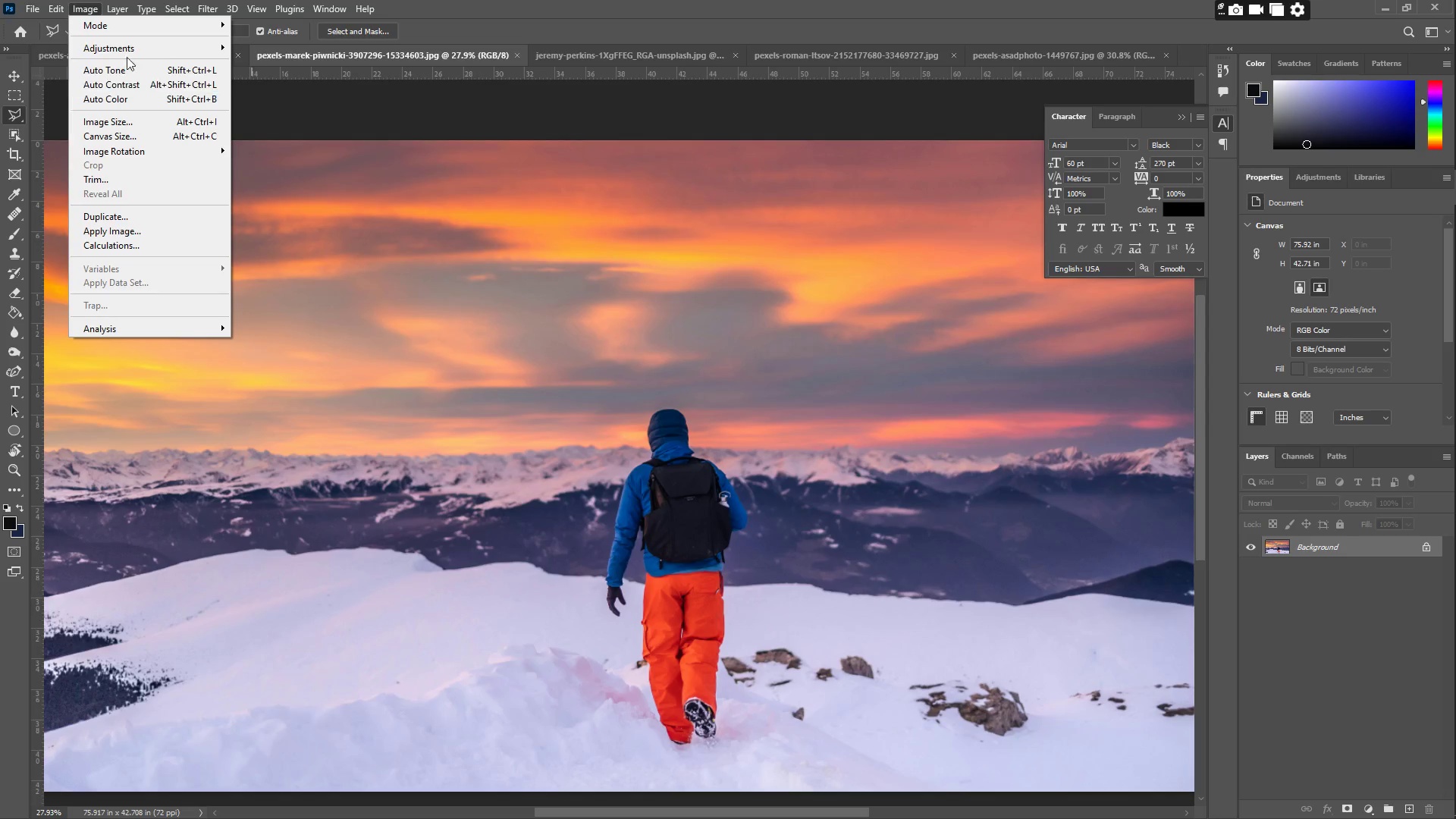 
left_click_drag(start_coordinate=[128, 50], to_coordinate=[144, 124])
 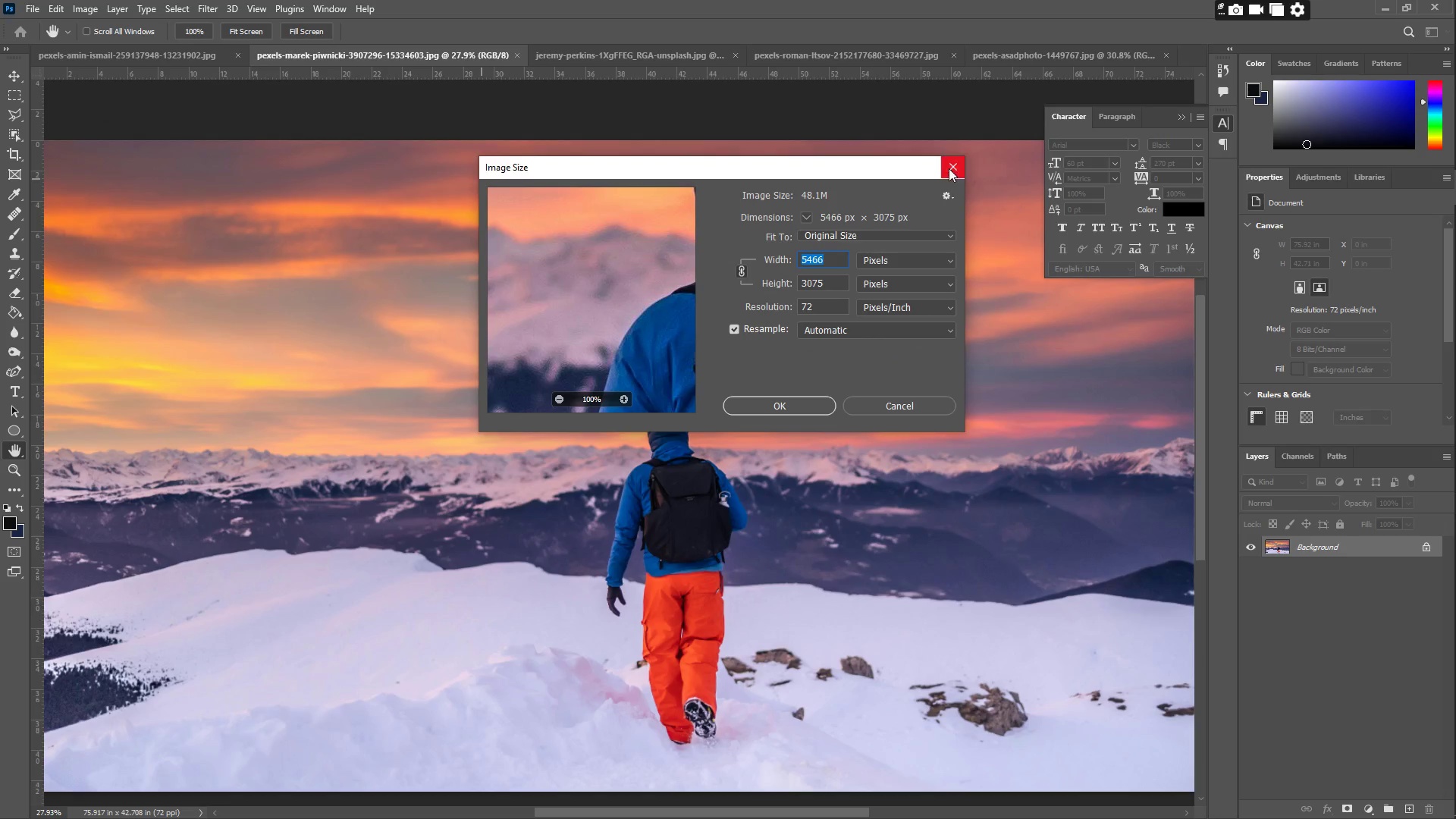 
left_click([954, 168])
 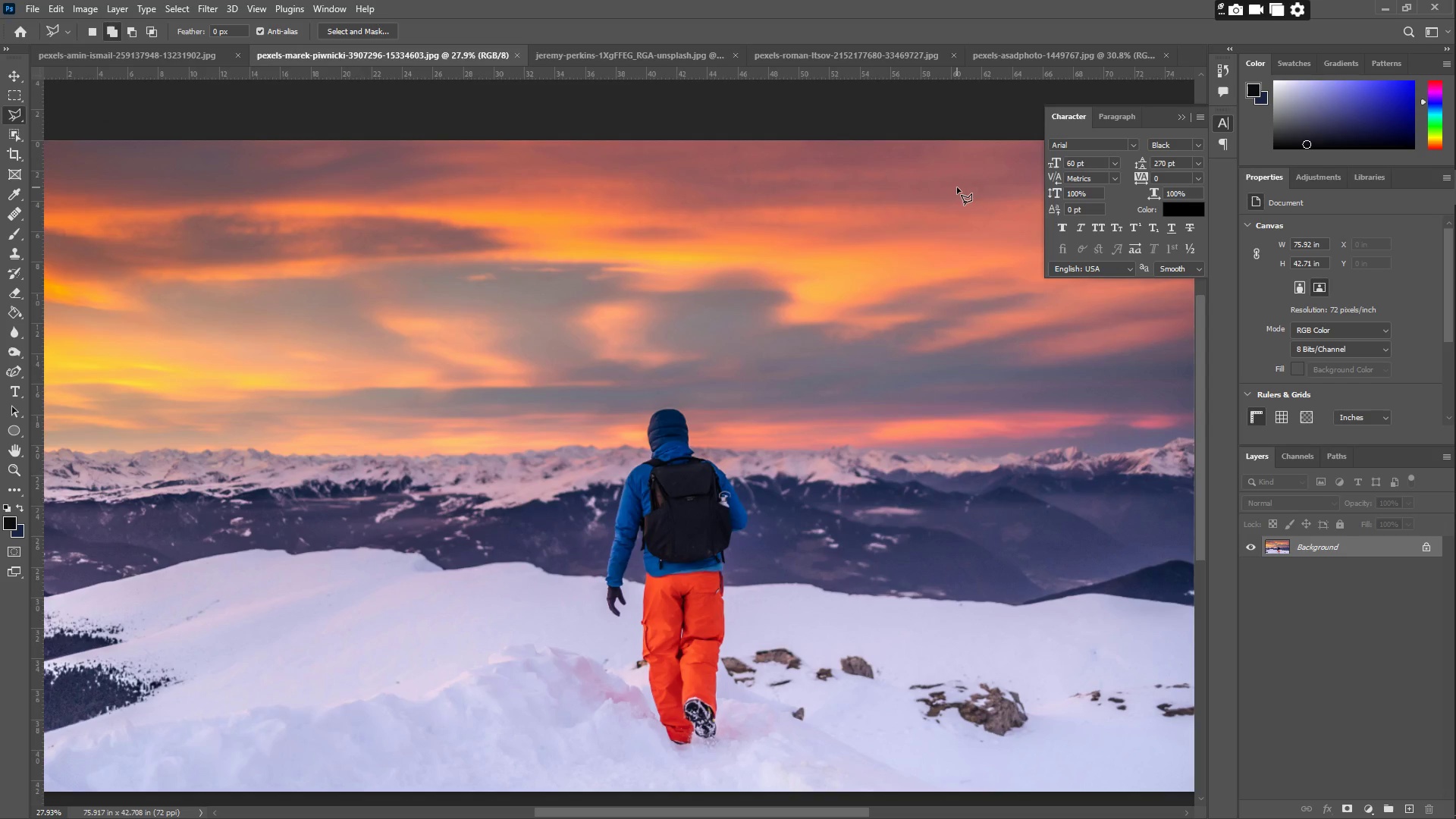 
type(zz)
 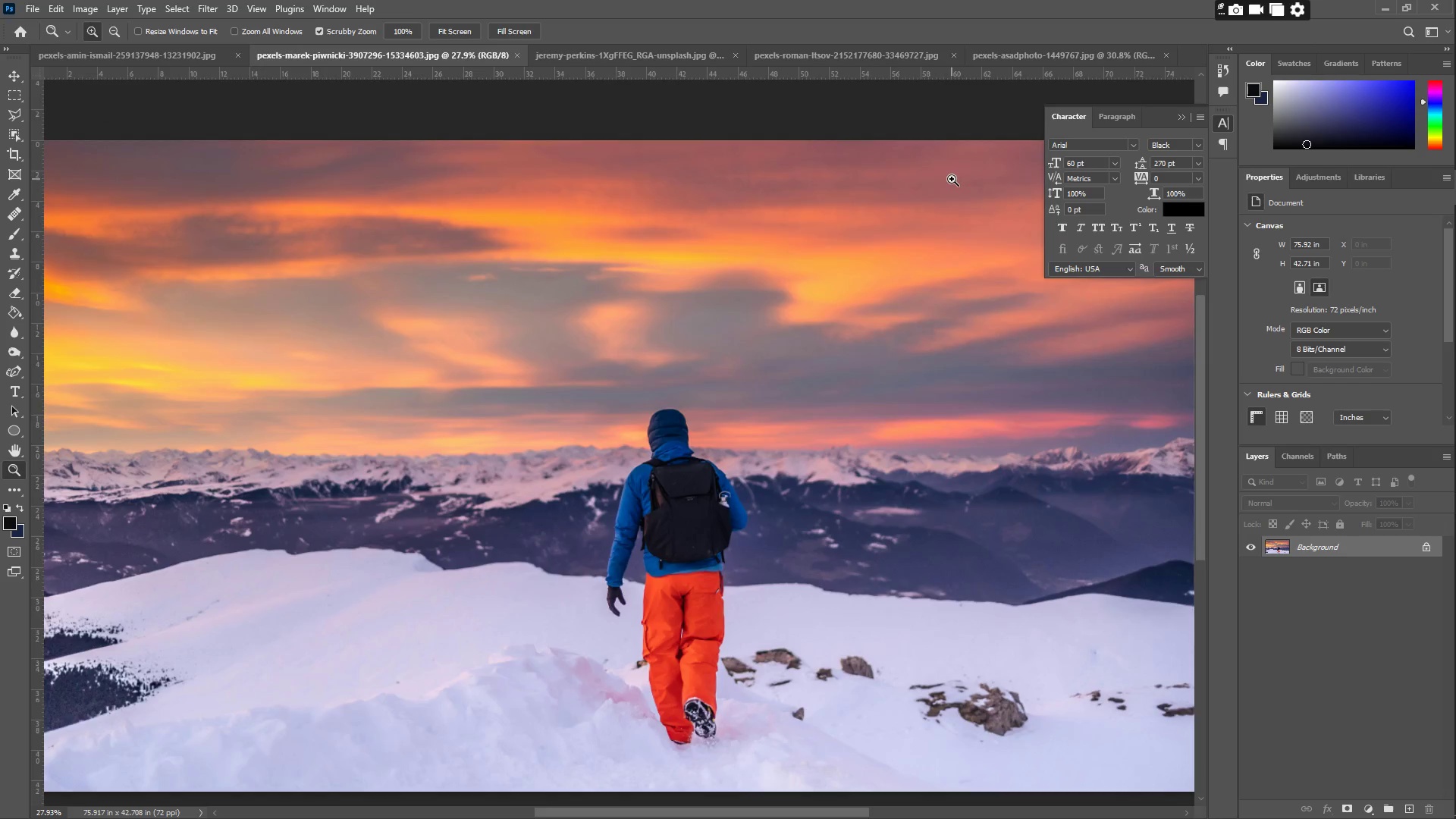 
left_click_drag(start_coordinate=[952, 179], to_coordinate=[935, 177])
 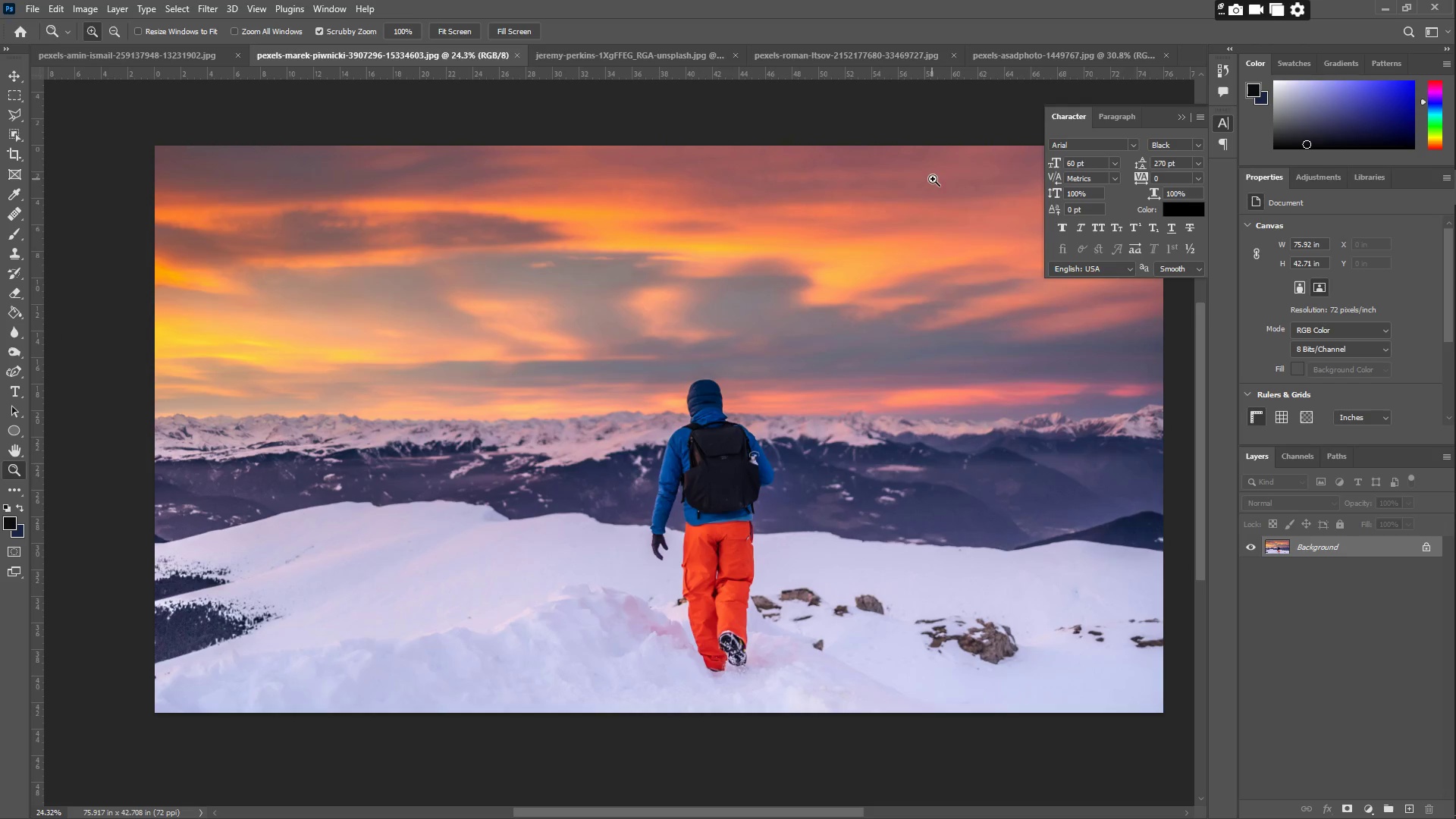 
hold_key(key=Space, duration=0.66)
 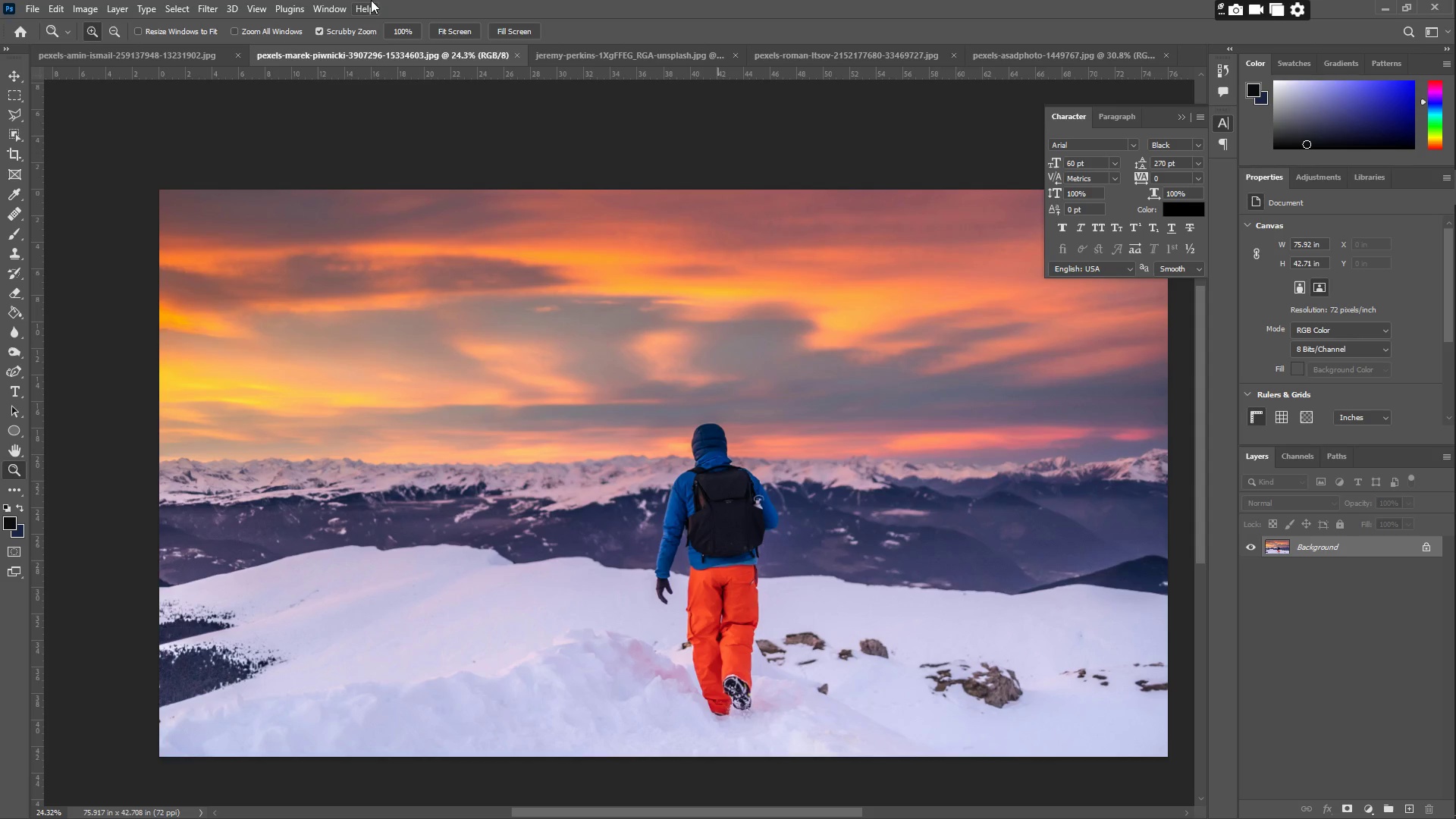 
left_click_drag(start_coordinate=[933, 184], to_coordinate=[937, 228])
 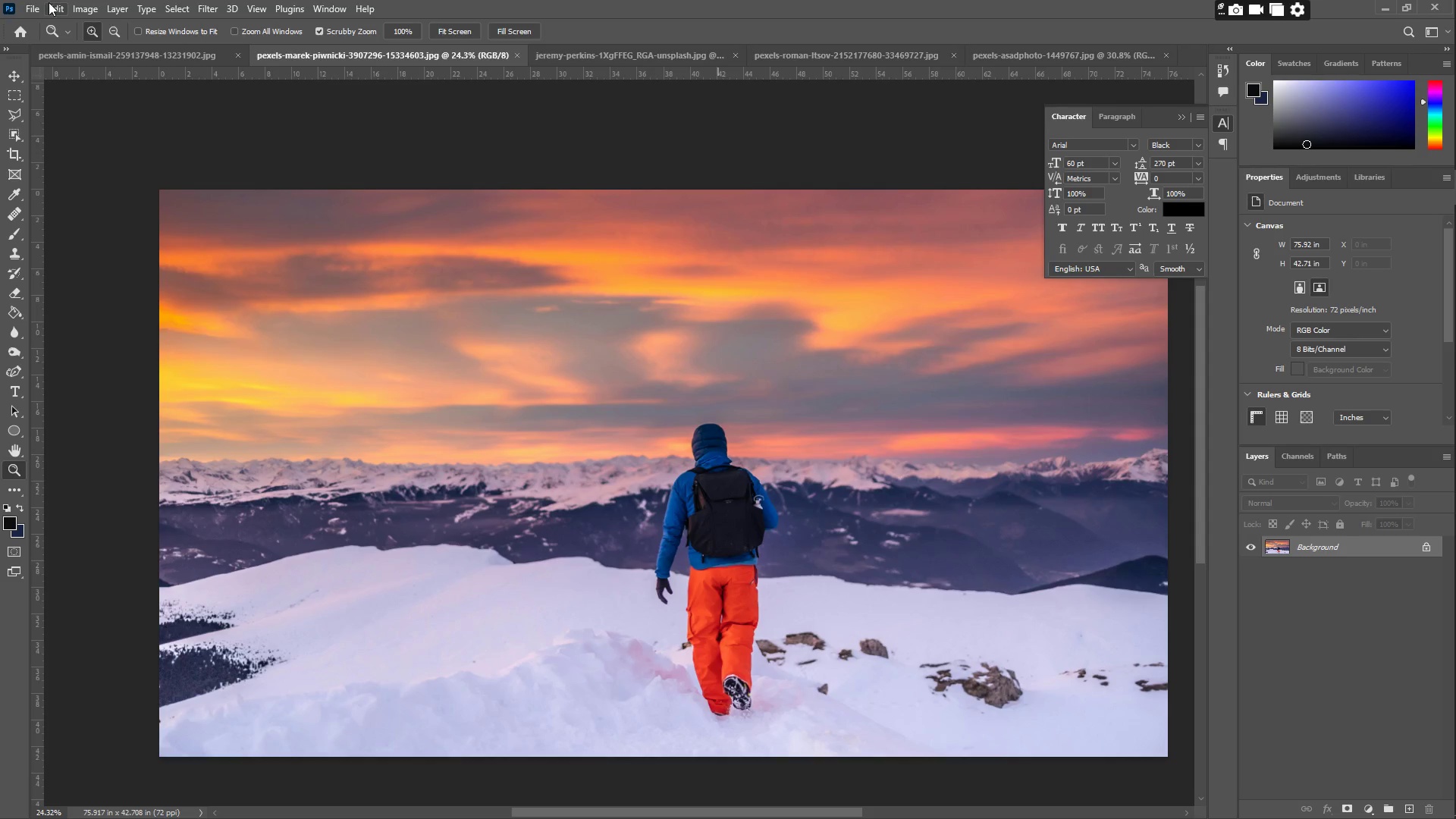 
double_click([49, 29])
 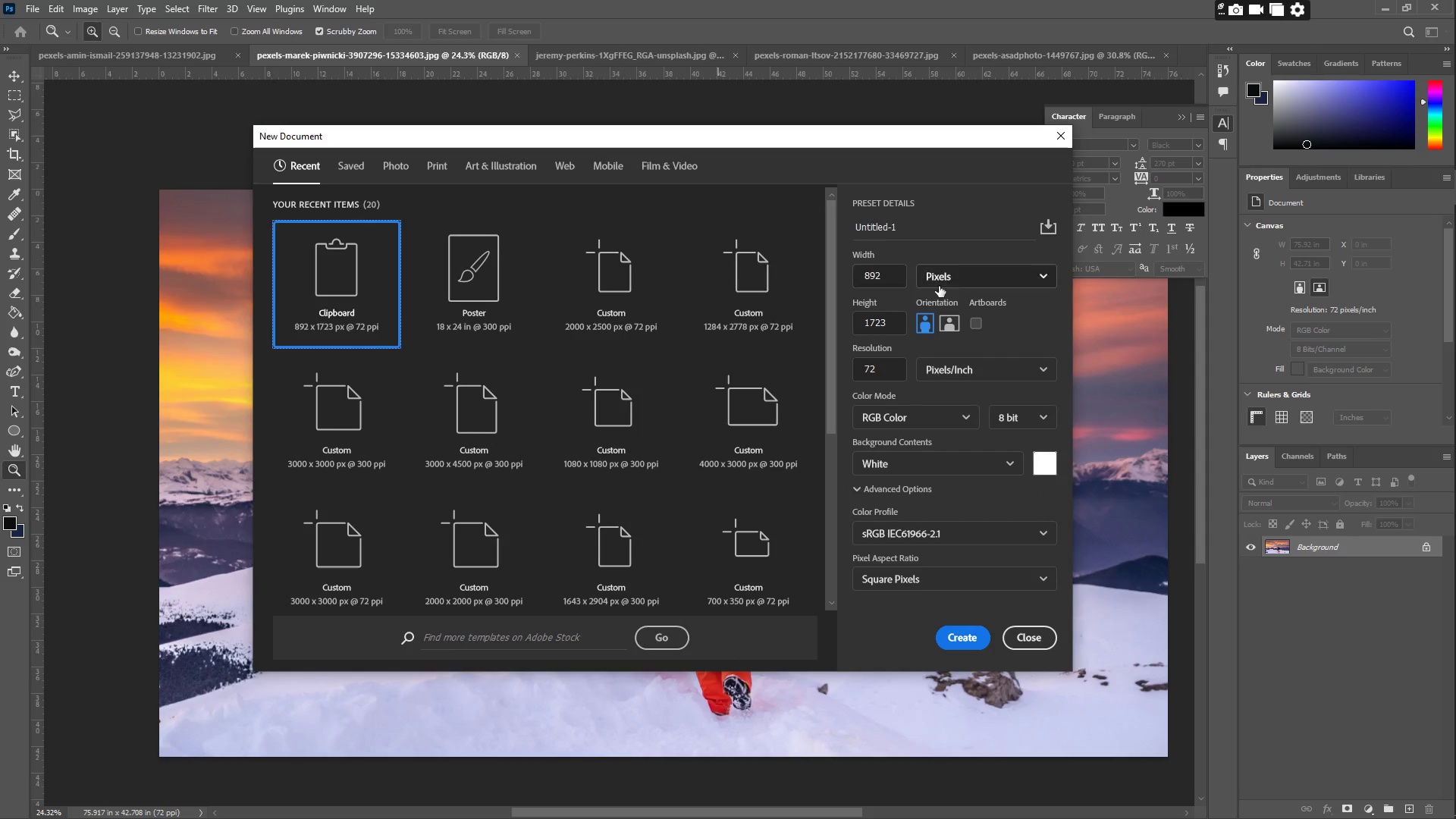 
double_click([940, 281])
 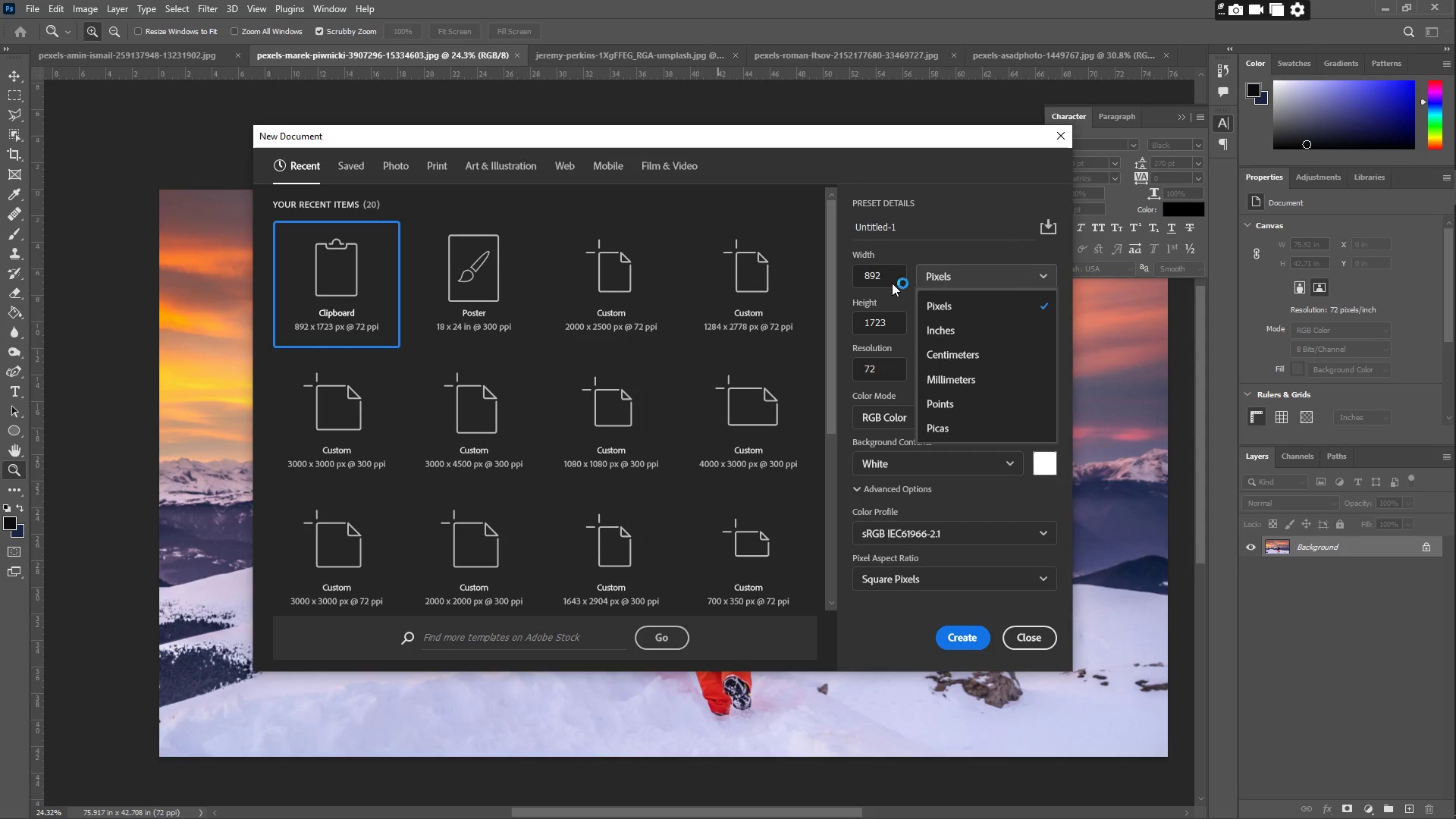 
triple_click([893, 279])
 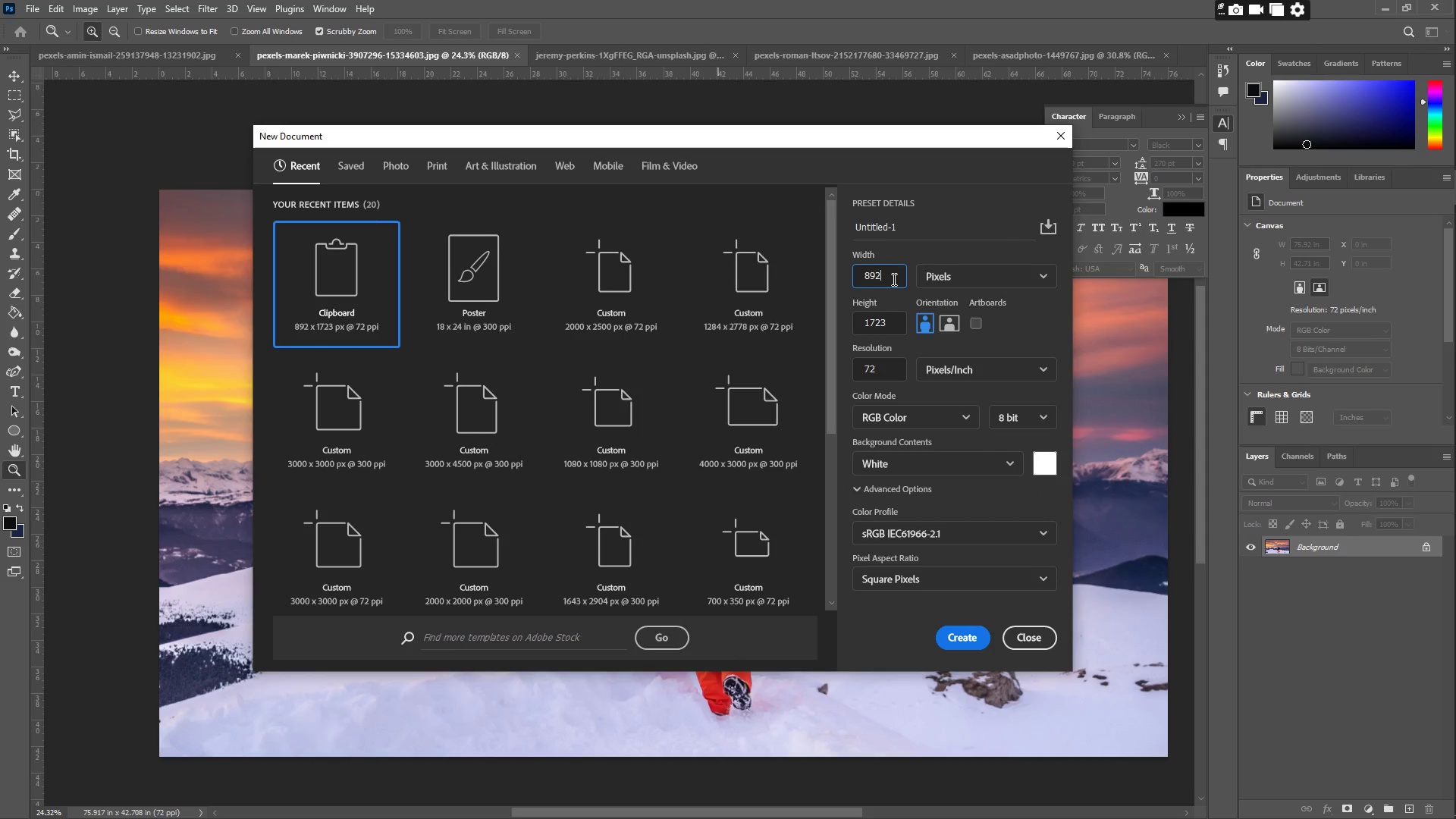 
left_click_drag(start_coordinate=[893, 278], to_coordinate=[799, 277])
 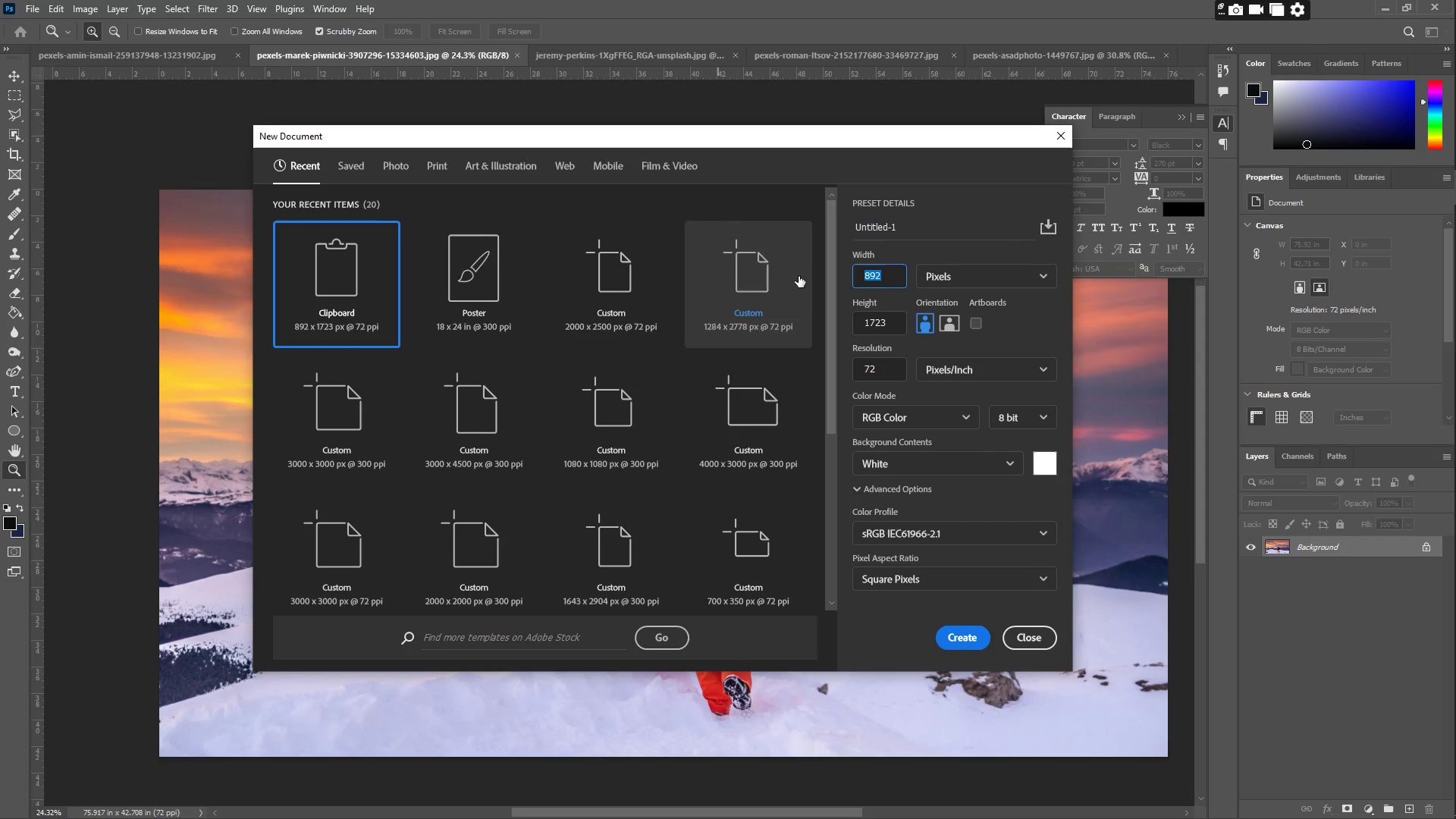 
key(Numpad3)
 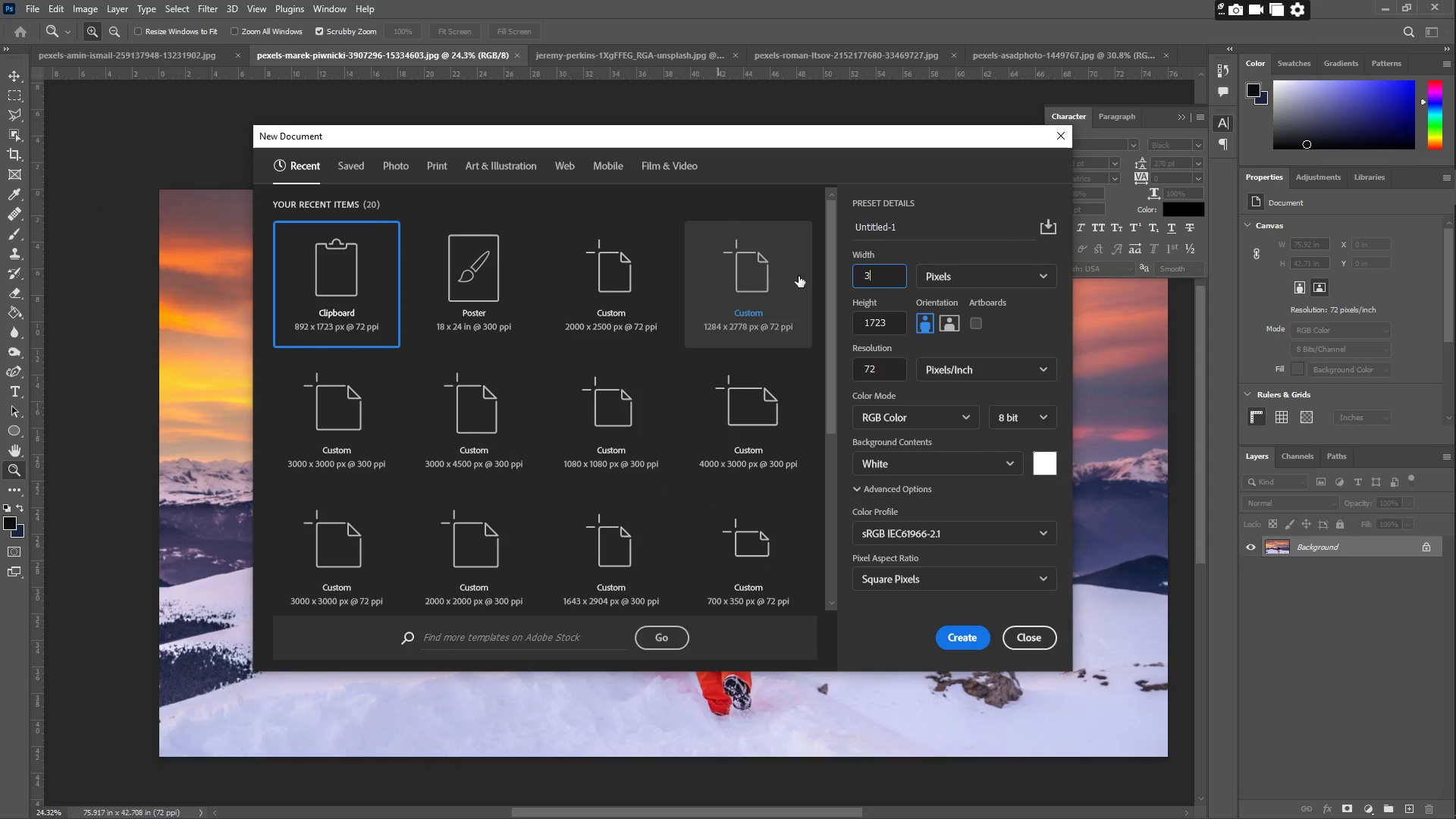 
key(Numpad0)
 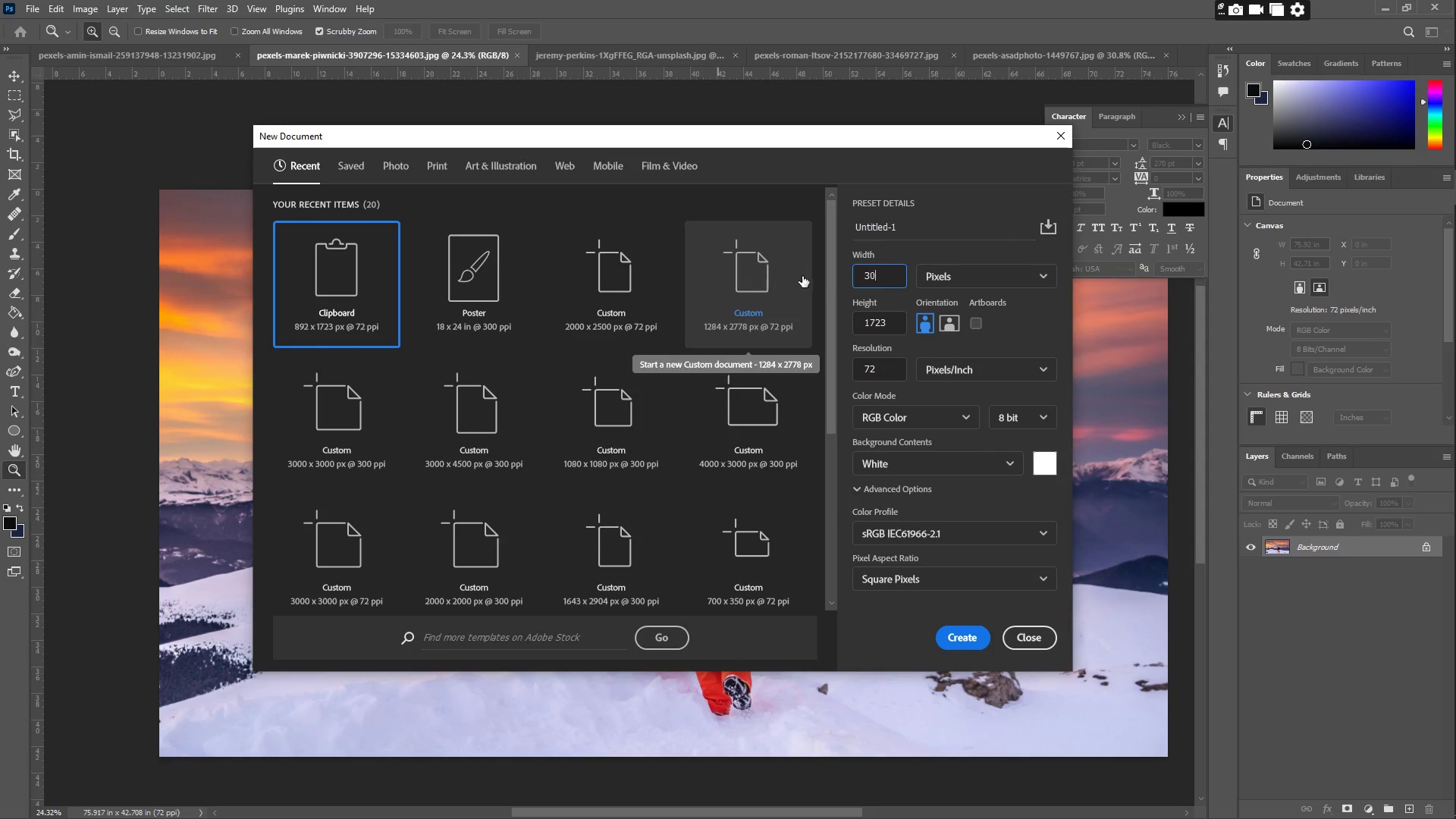 
key(Numpad0)
 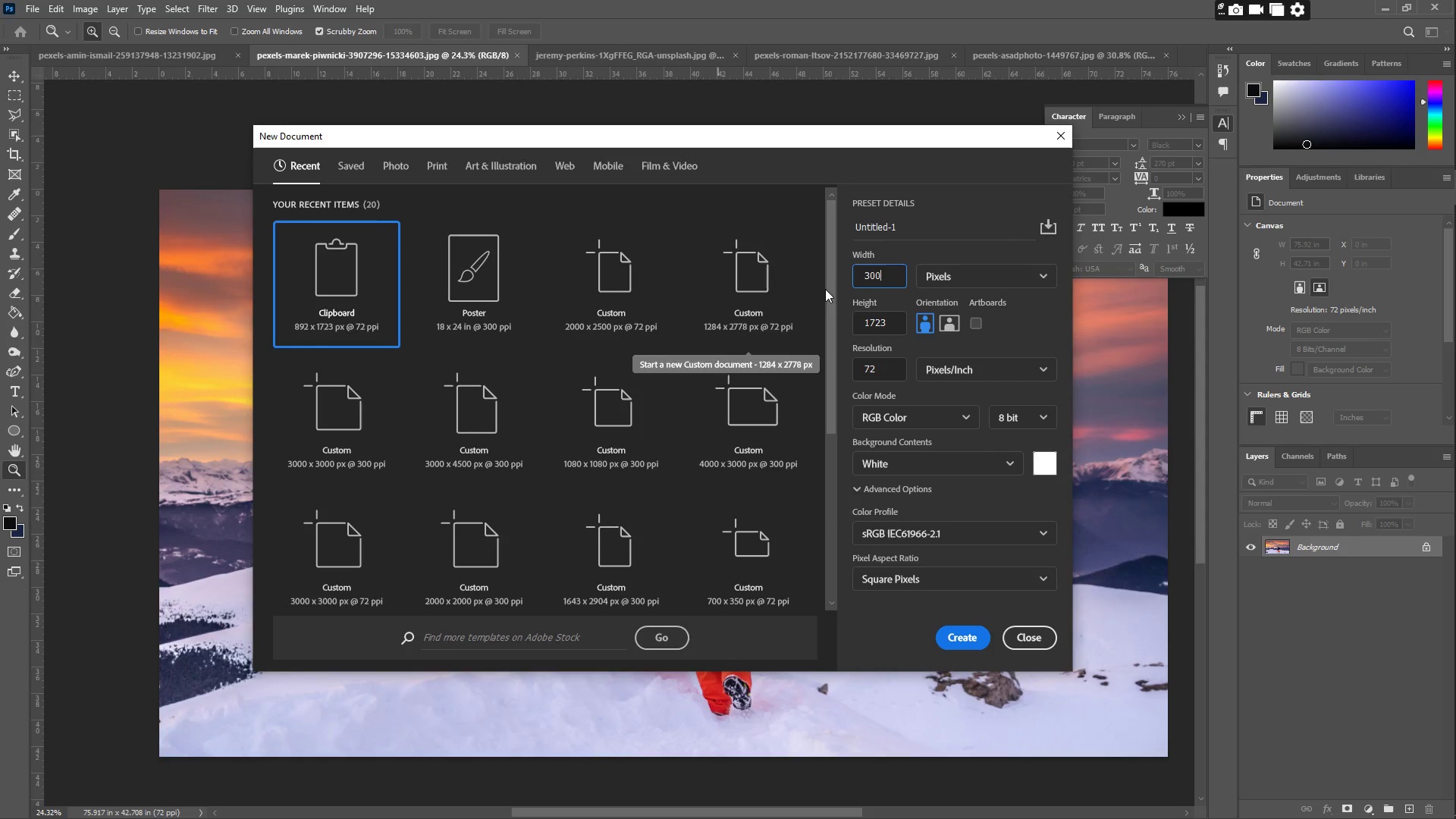 
key(Numpad0)
 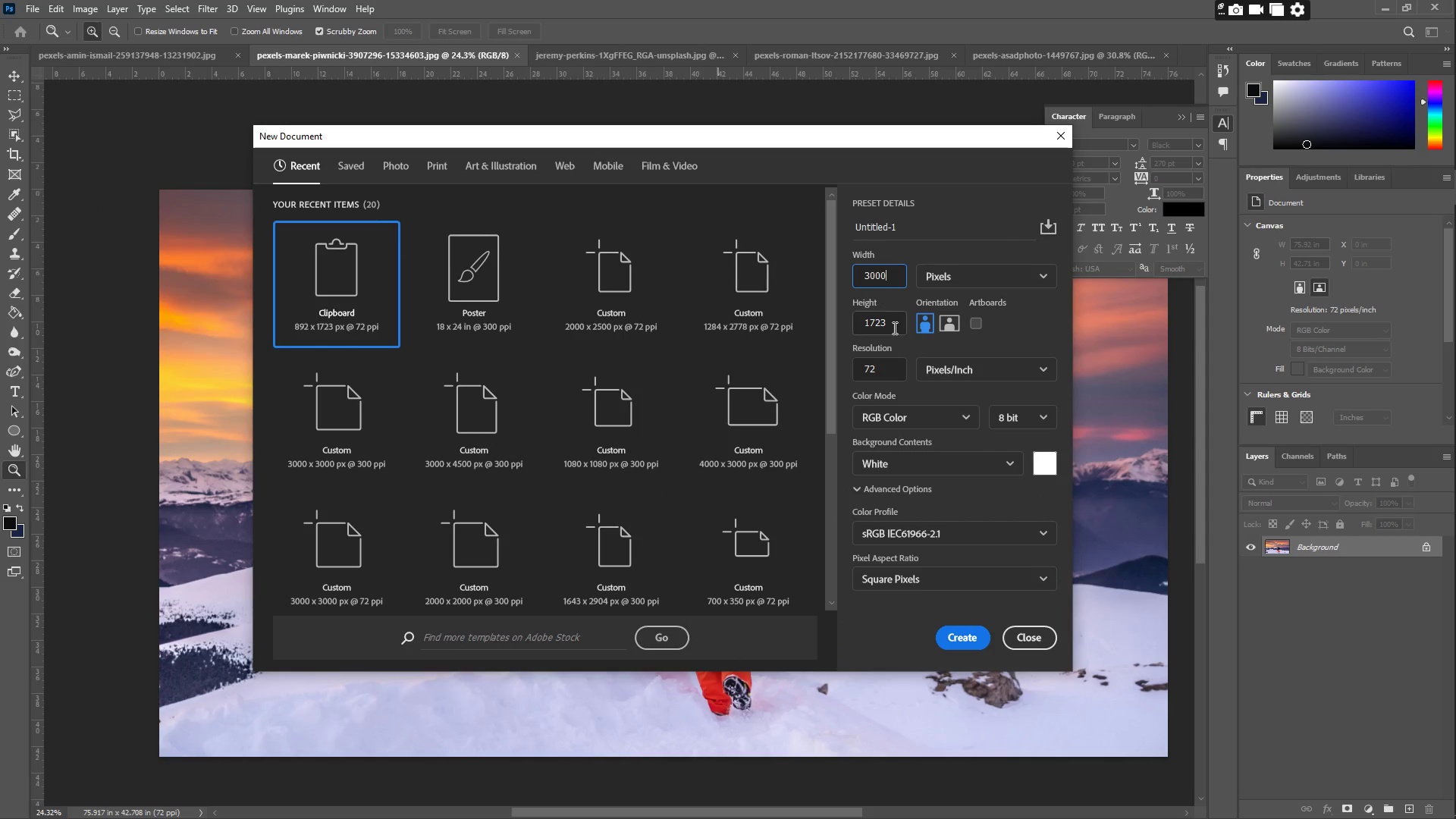 
left_click_drag(start_coordinate=[893, 328], to_coordinate=[839, 323])
 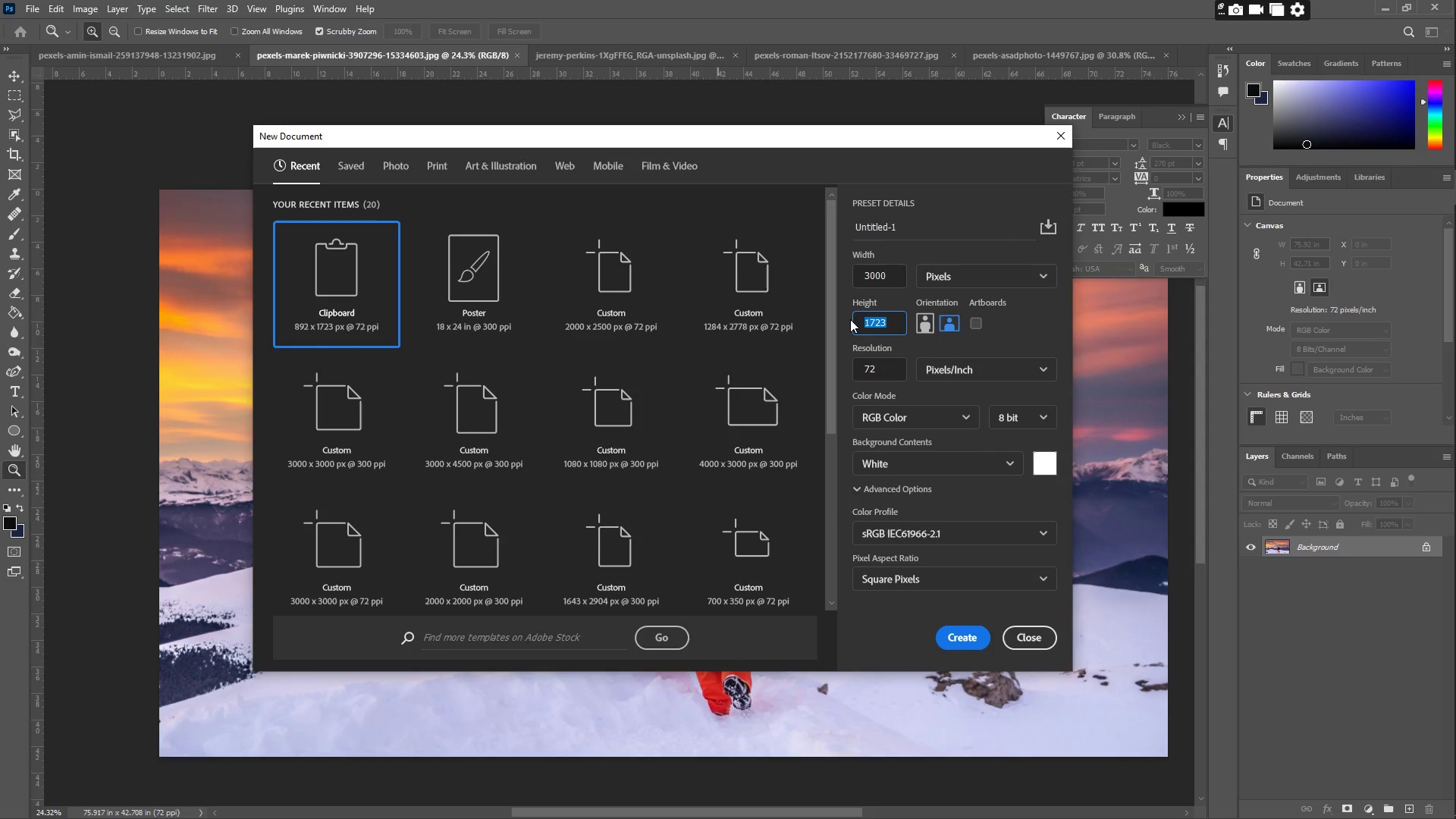 
key(Numpad2)
 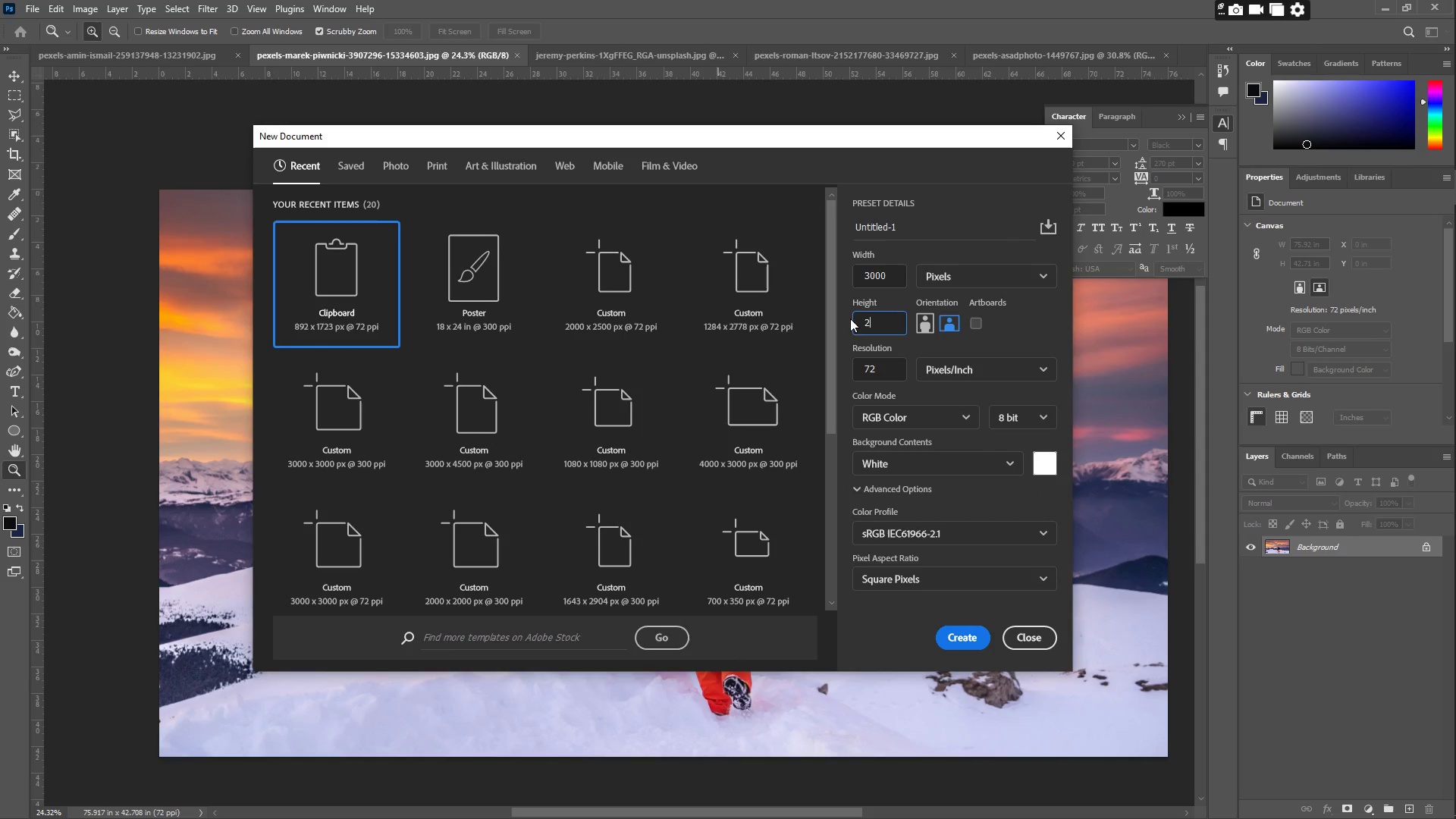 
key(Numpad0)
 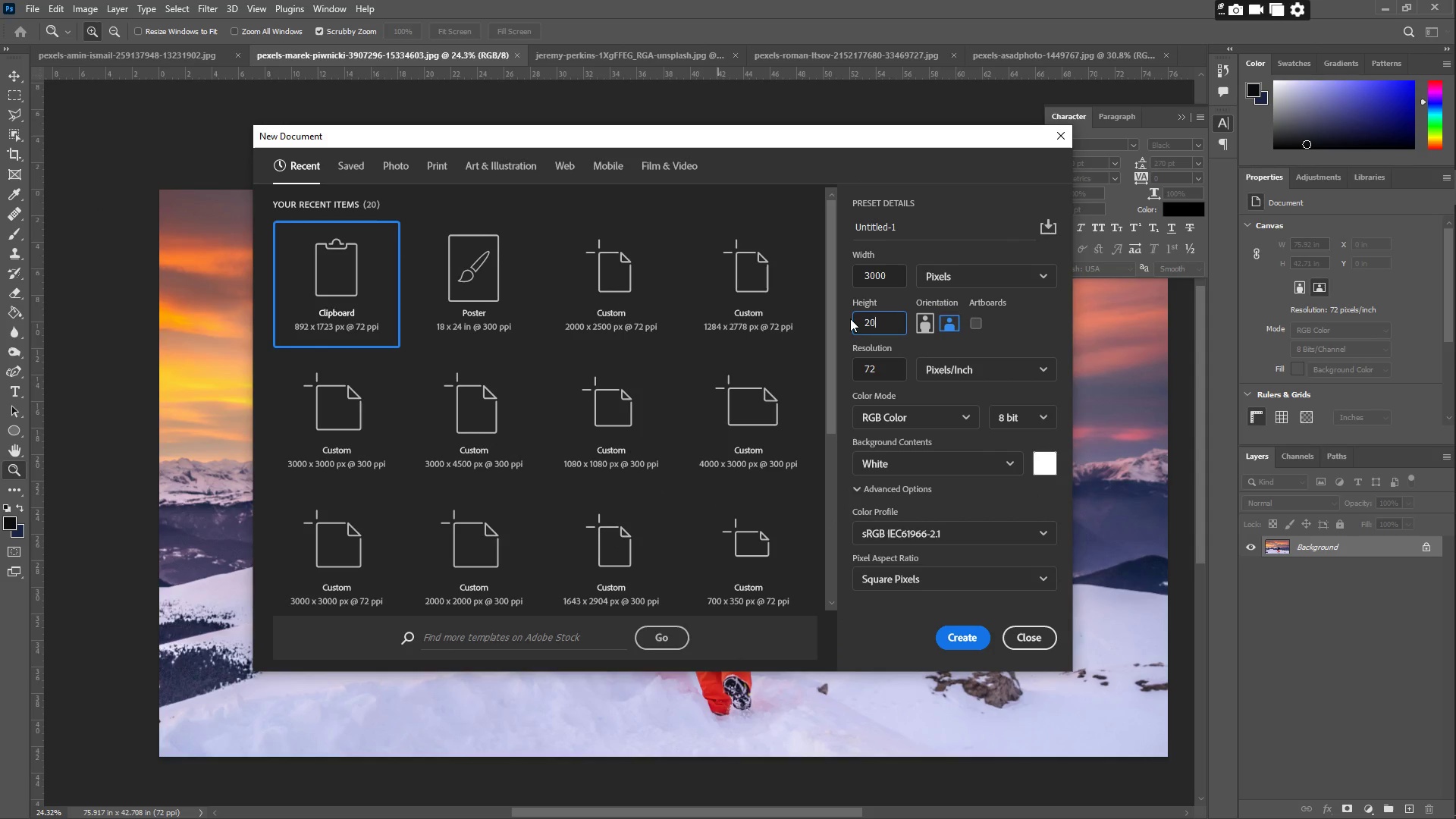 
key(Numpad0)
 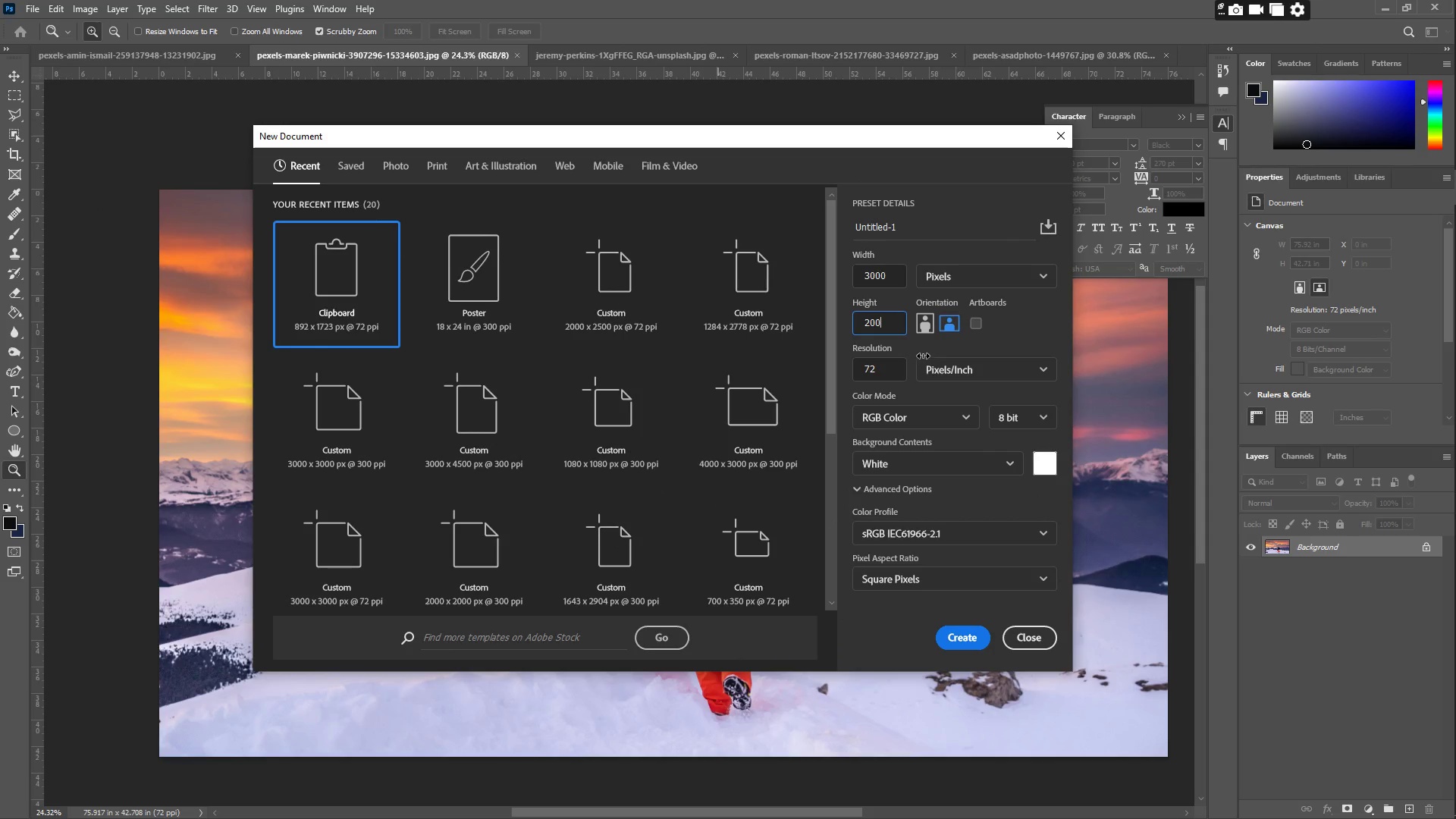 
key(Numpad0)
 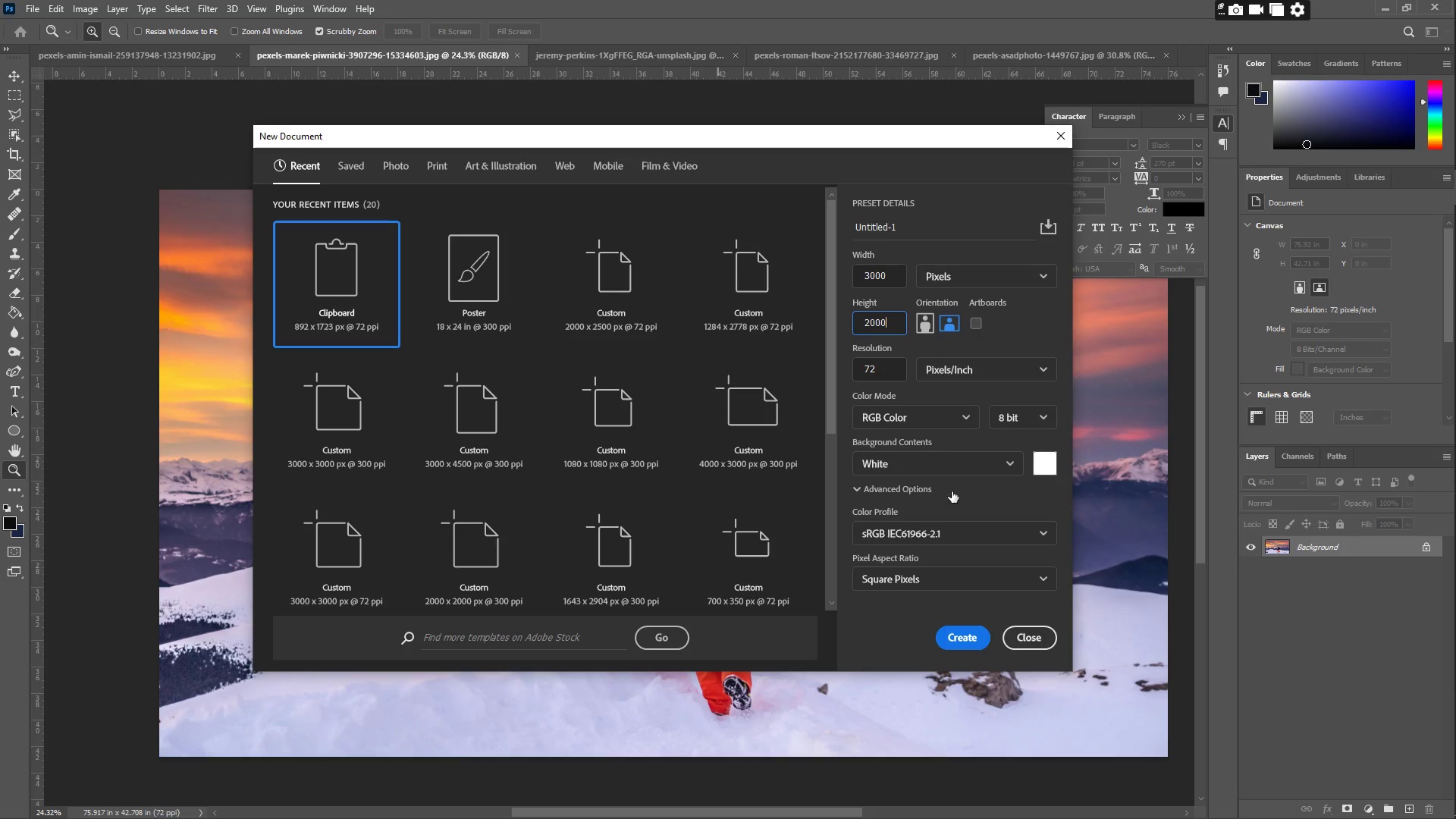 
left_click([971, 639])
 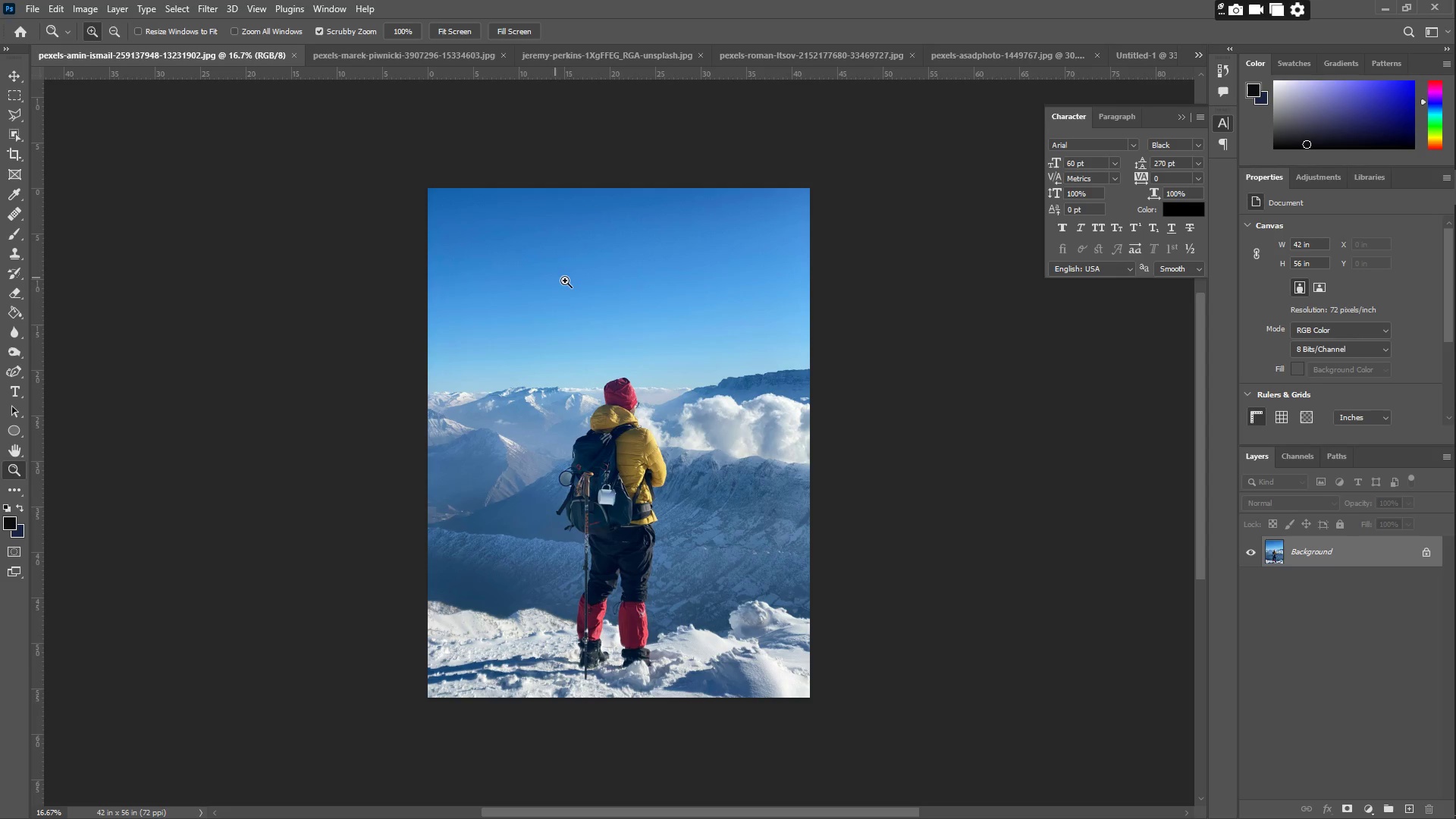 
left_click([372, 55])
 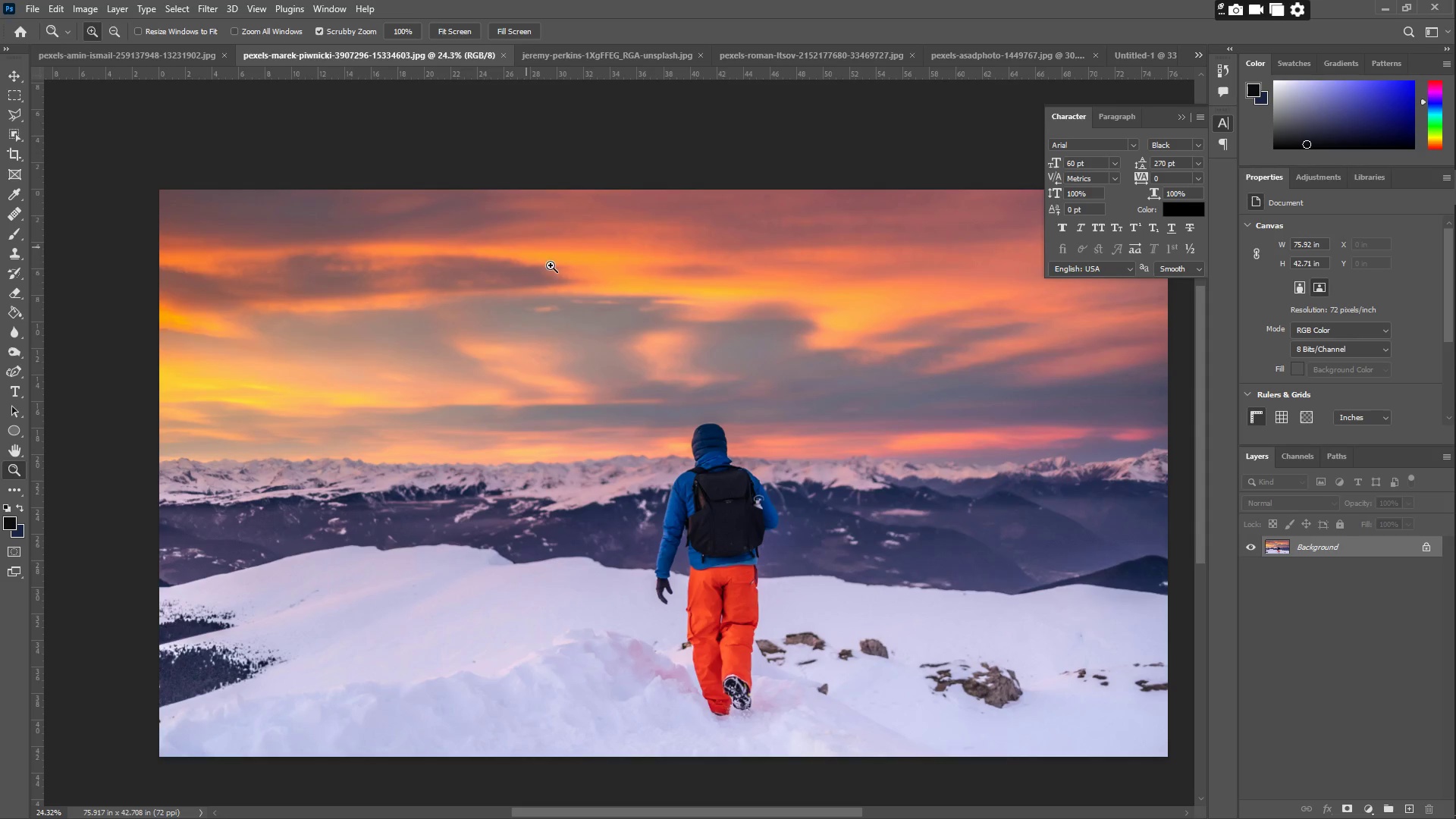 
key(Control+A)
 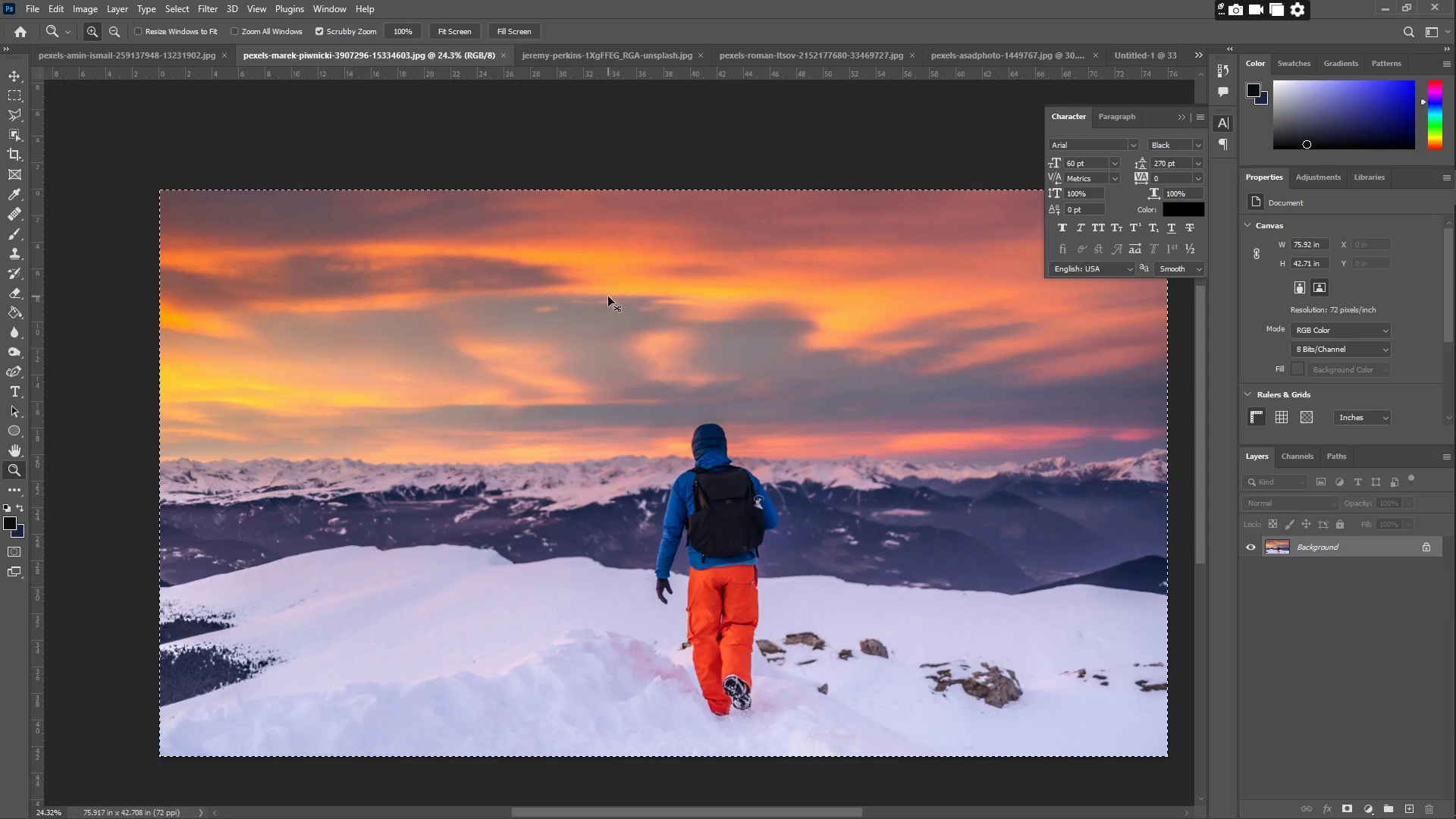 
key(Control+C)
 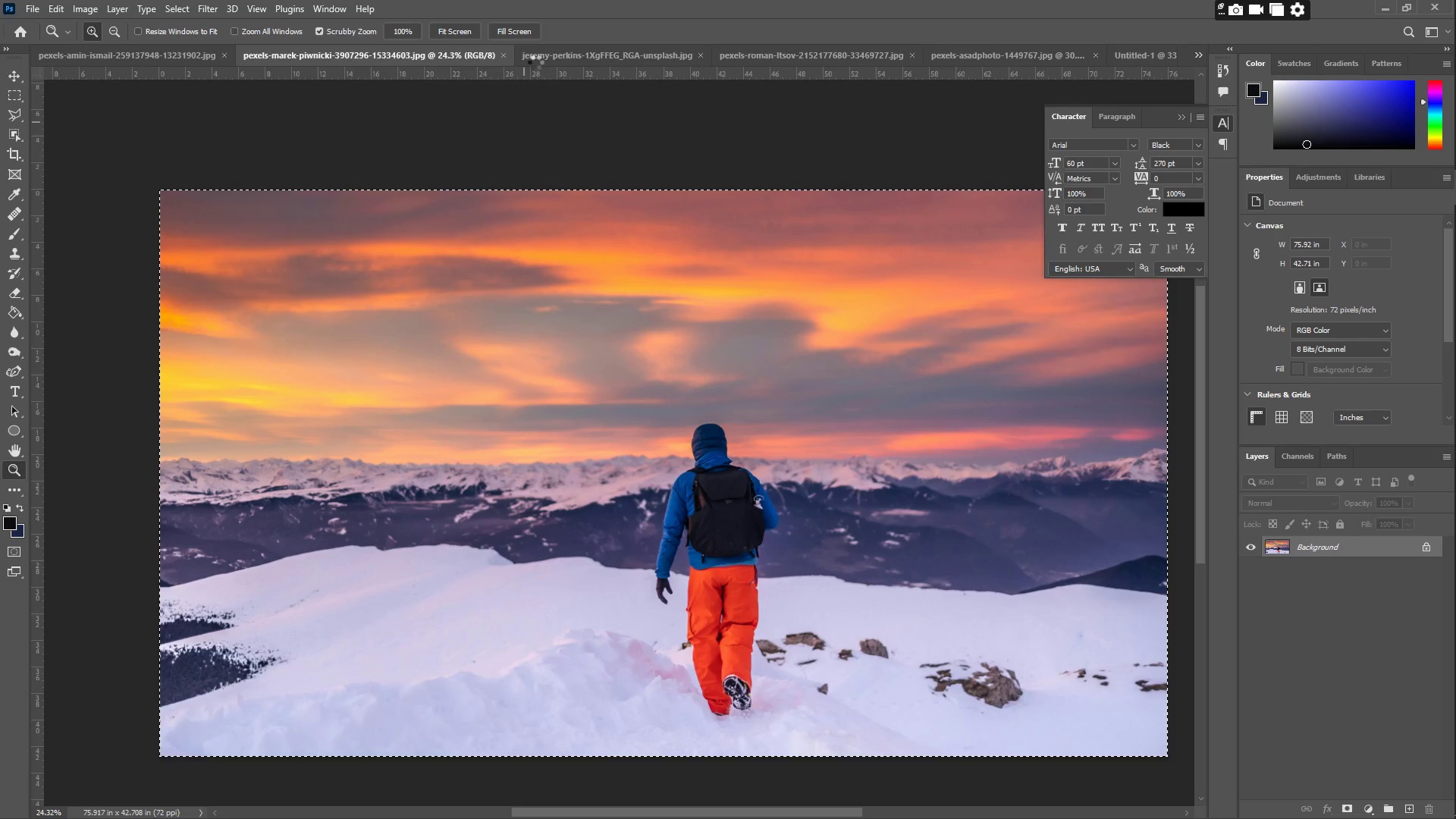 
left_click([549, 65])
 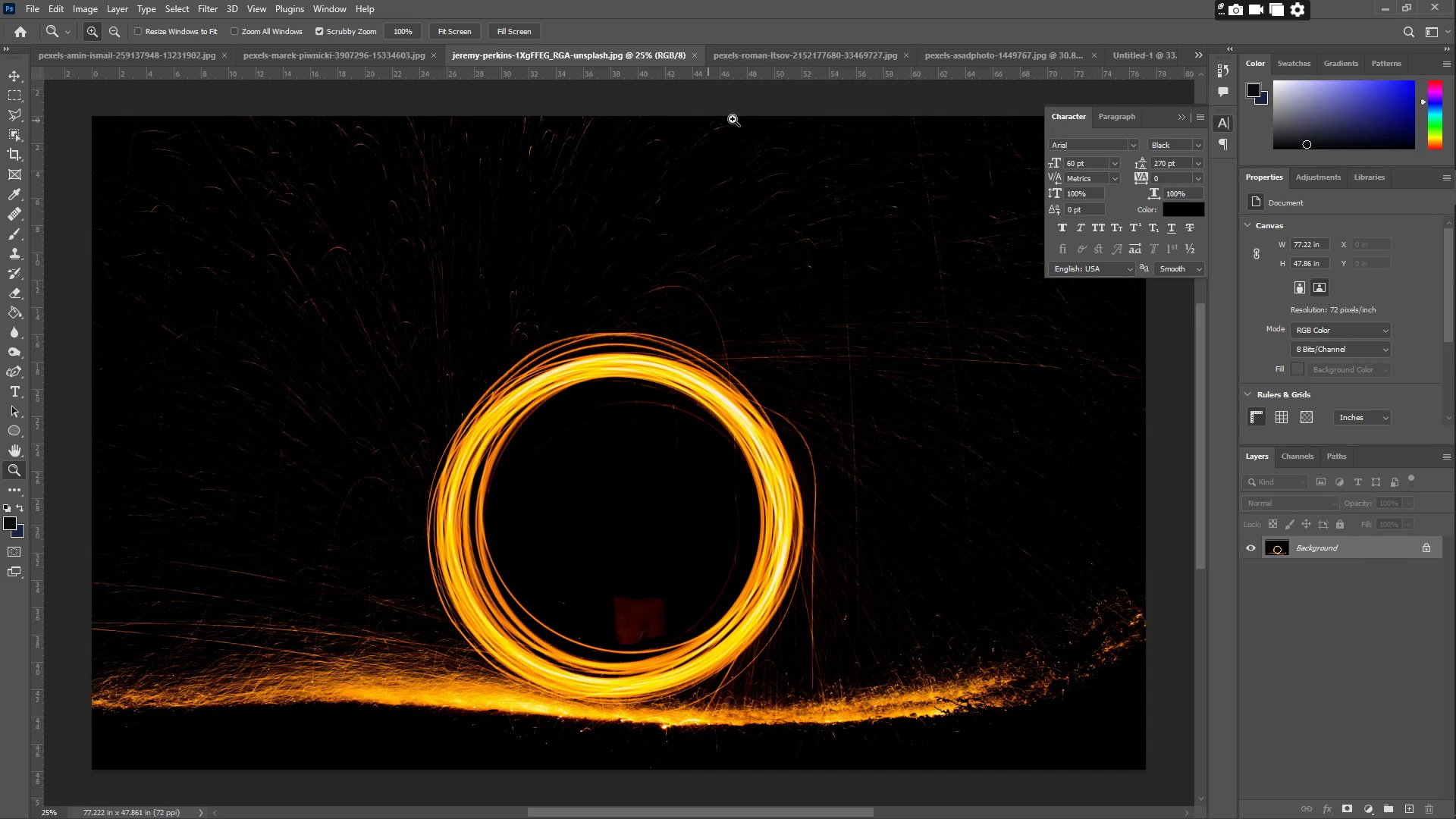 
left_click([776, 62])
 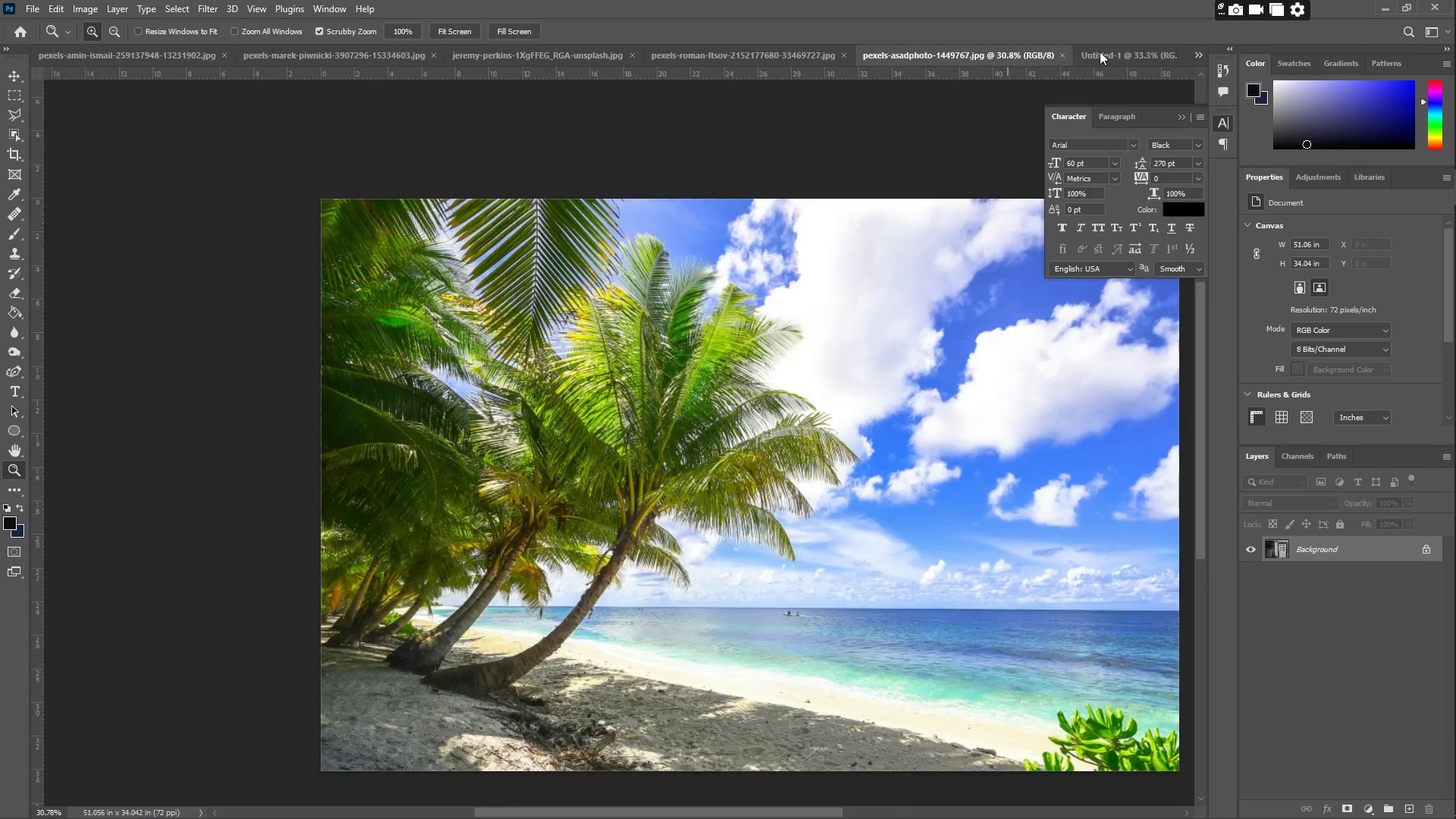 
double_click([1110, 52])
 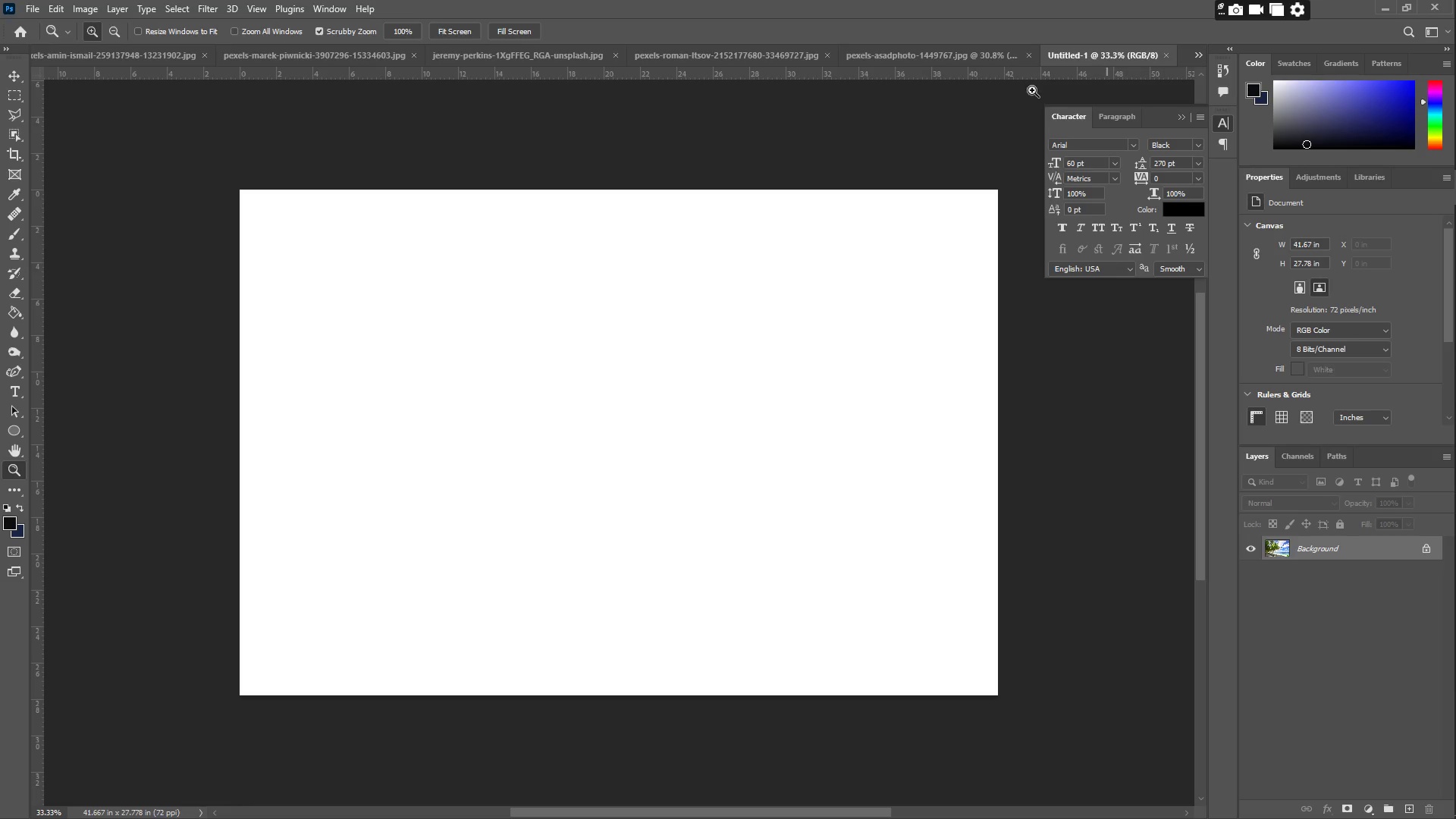 
key(Control+ControlLeft)
 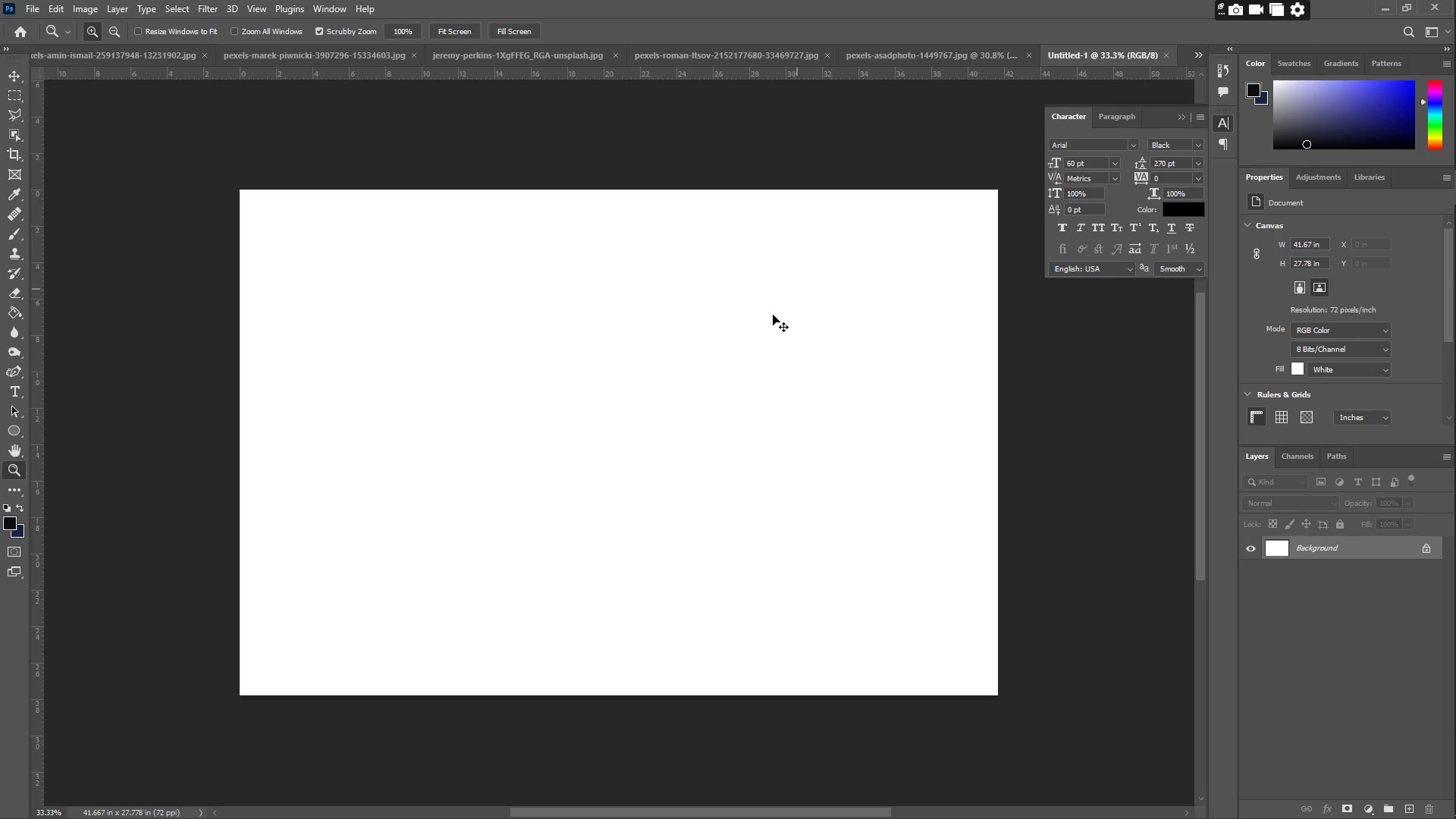 
key(Control+V)
 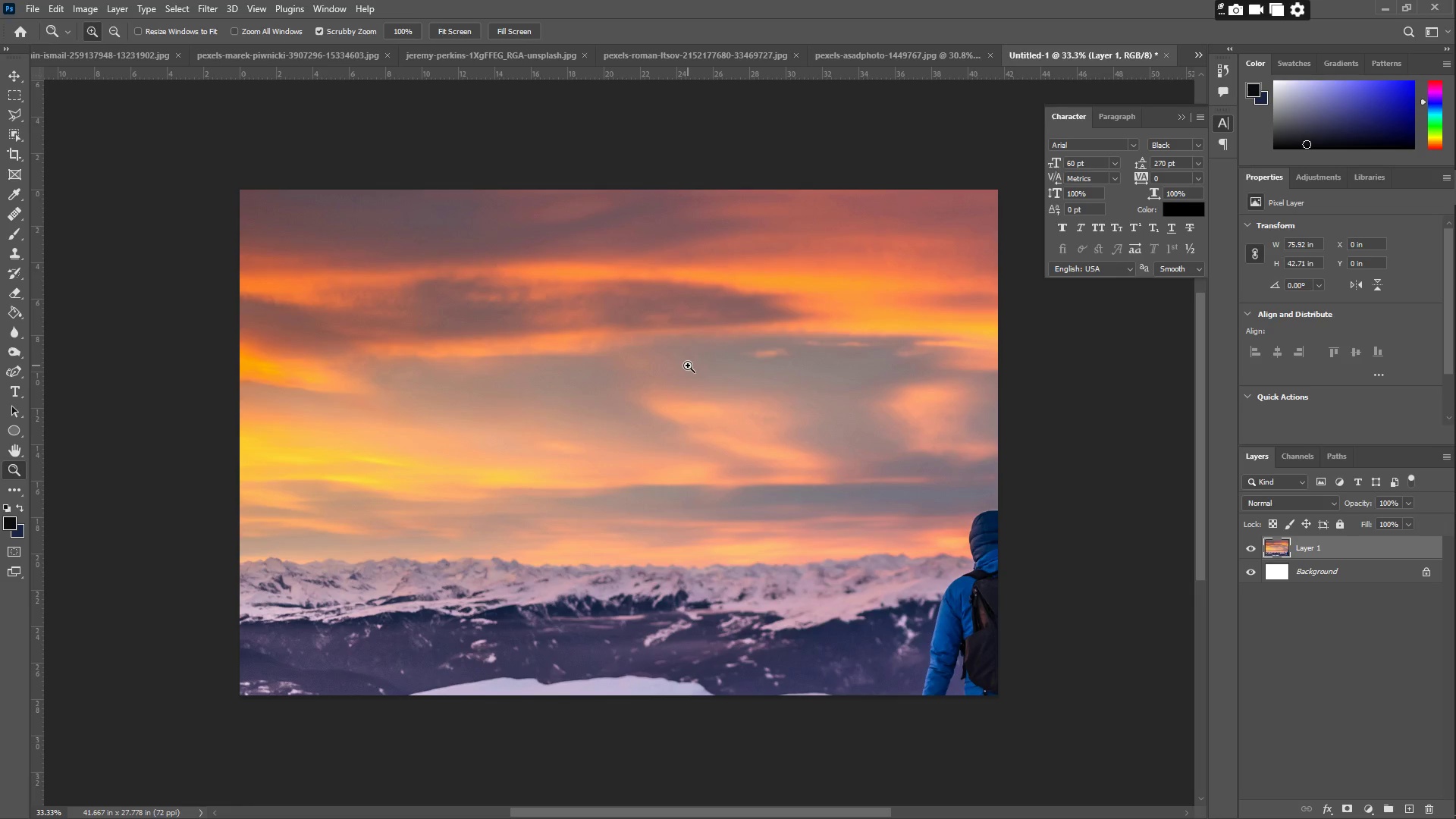 
key(Z)
 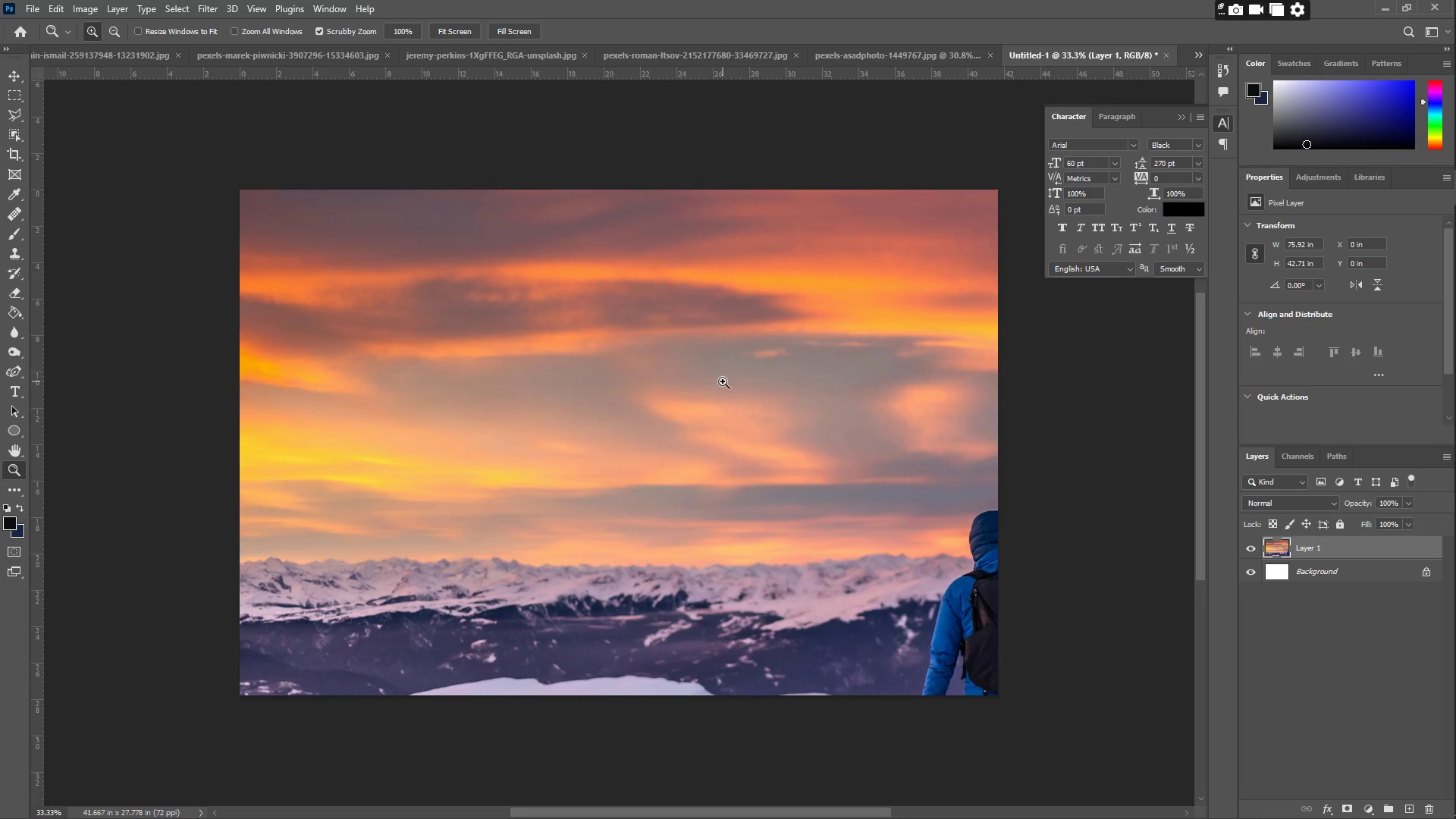 
left_click_drag(start_coordinate=[723, 381], to_coordinate=[651, 378])
 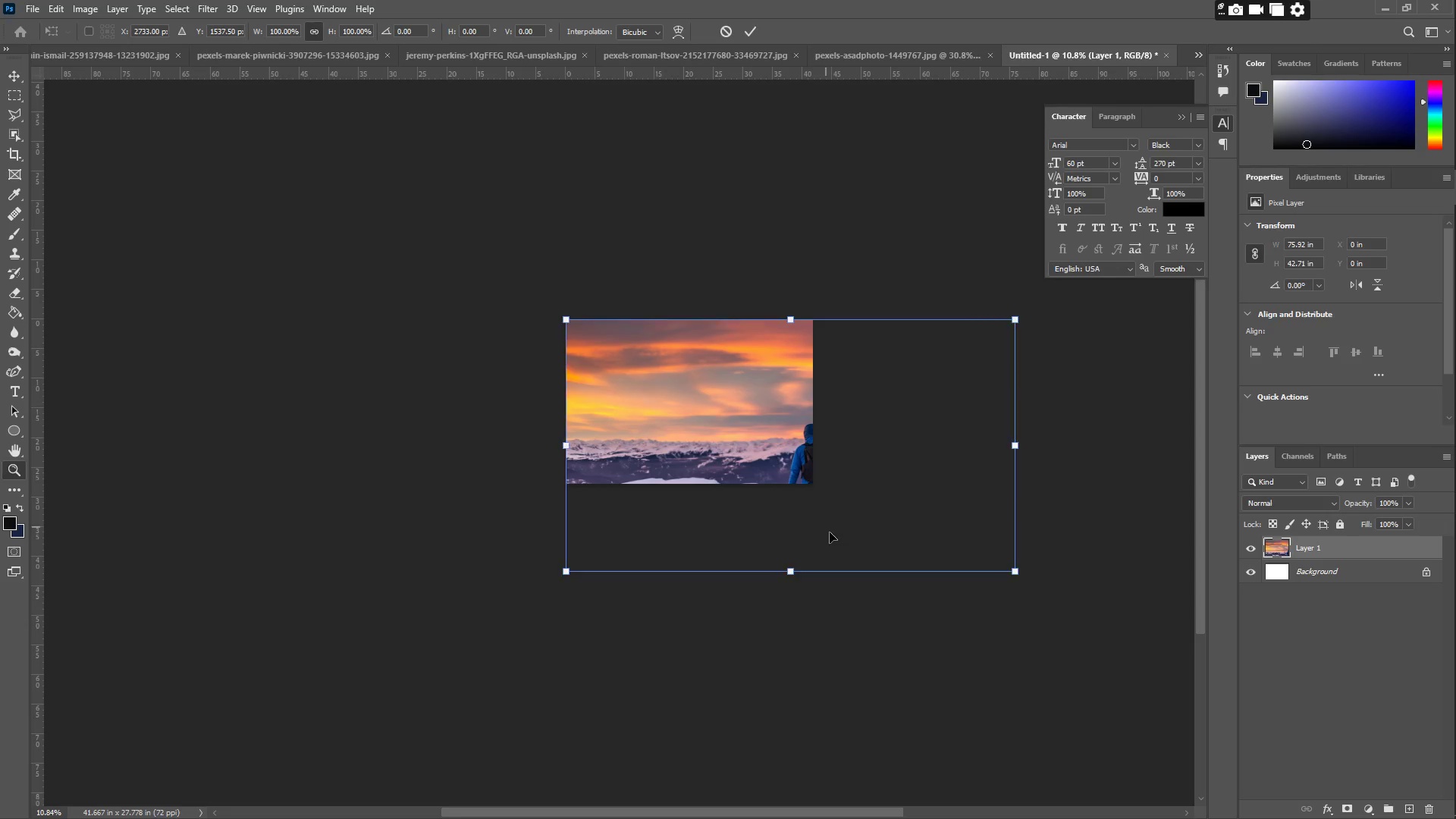 
key(Control+T)
 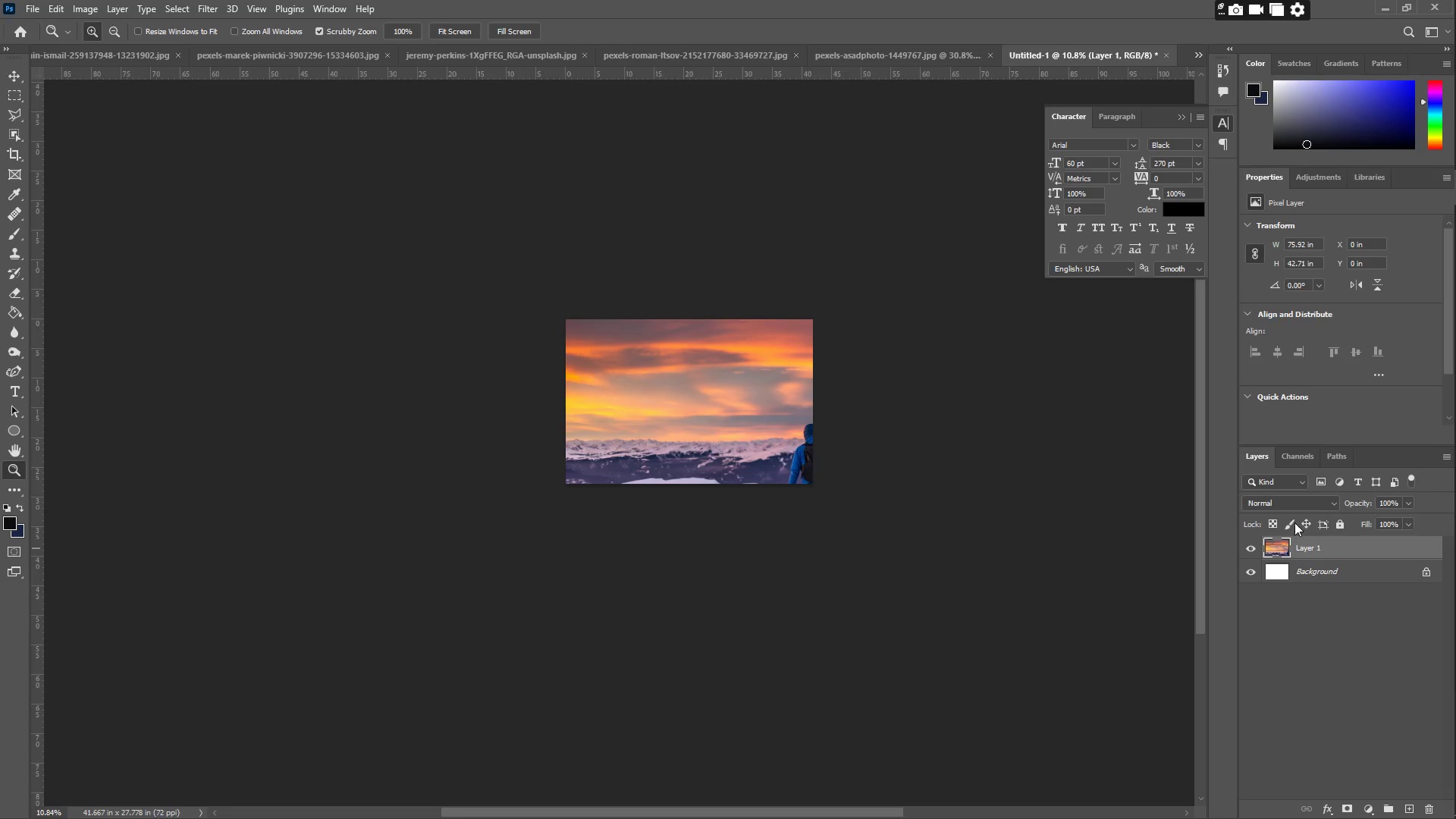 
double_click([1309, 545])
 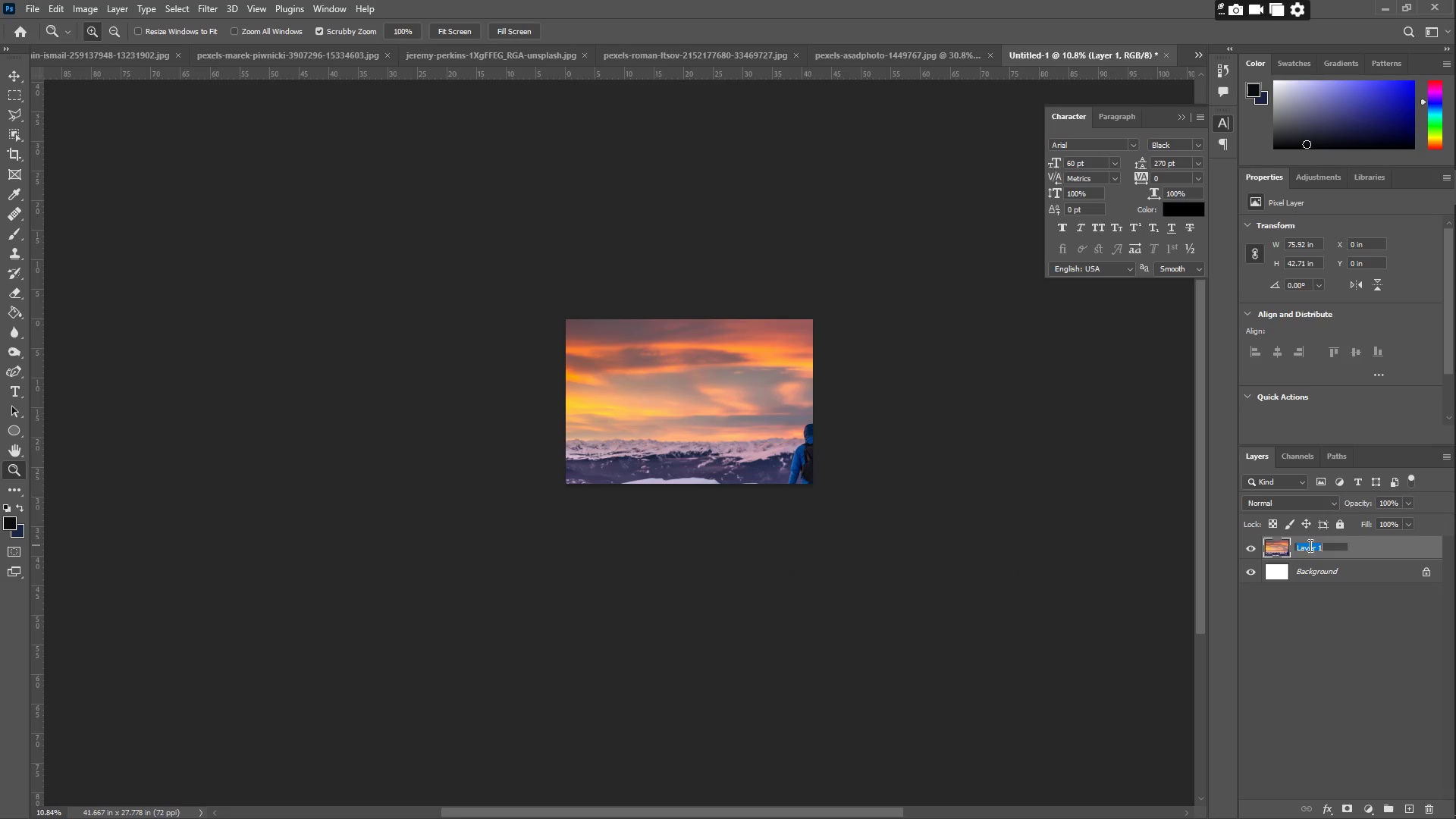 
type(subject cold)
 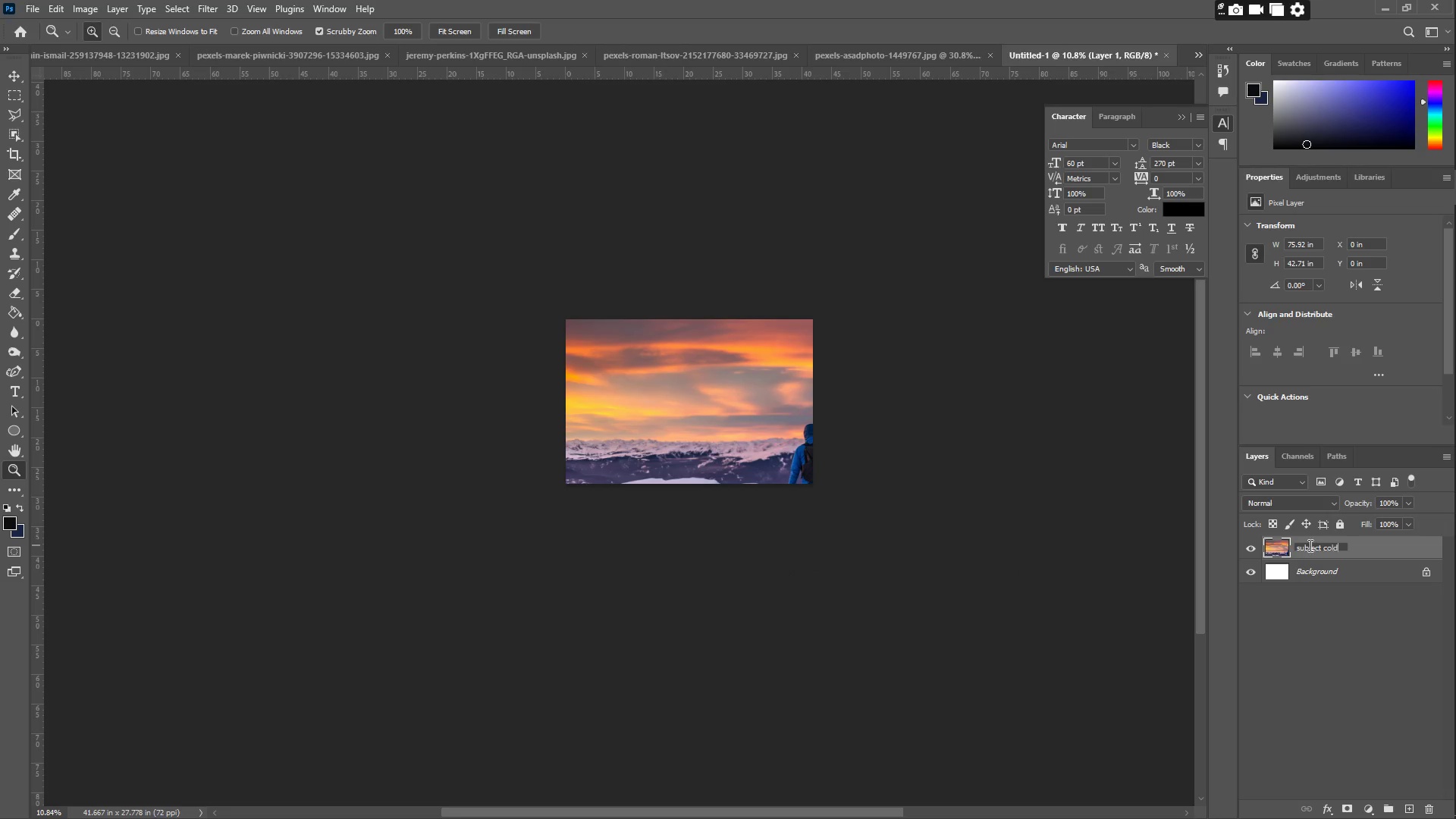 
key(Enter)
 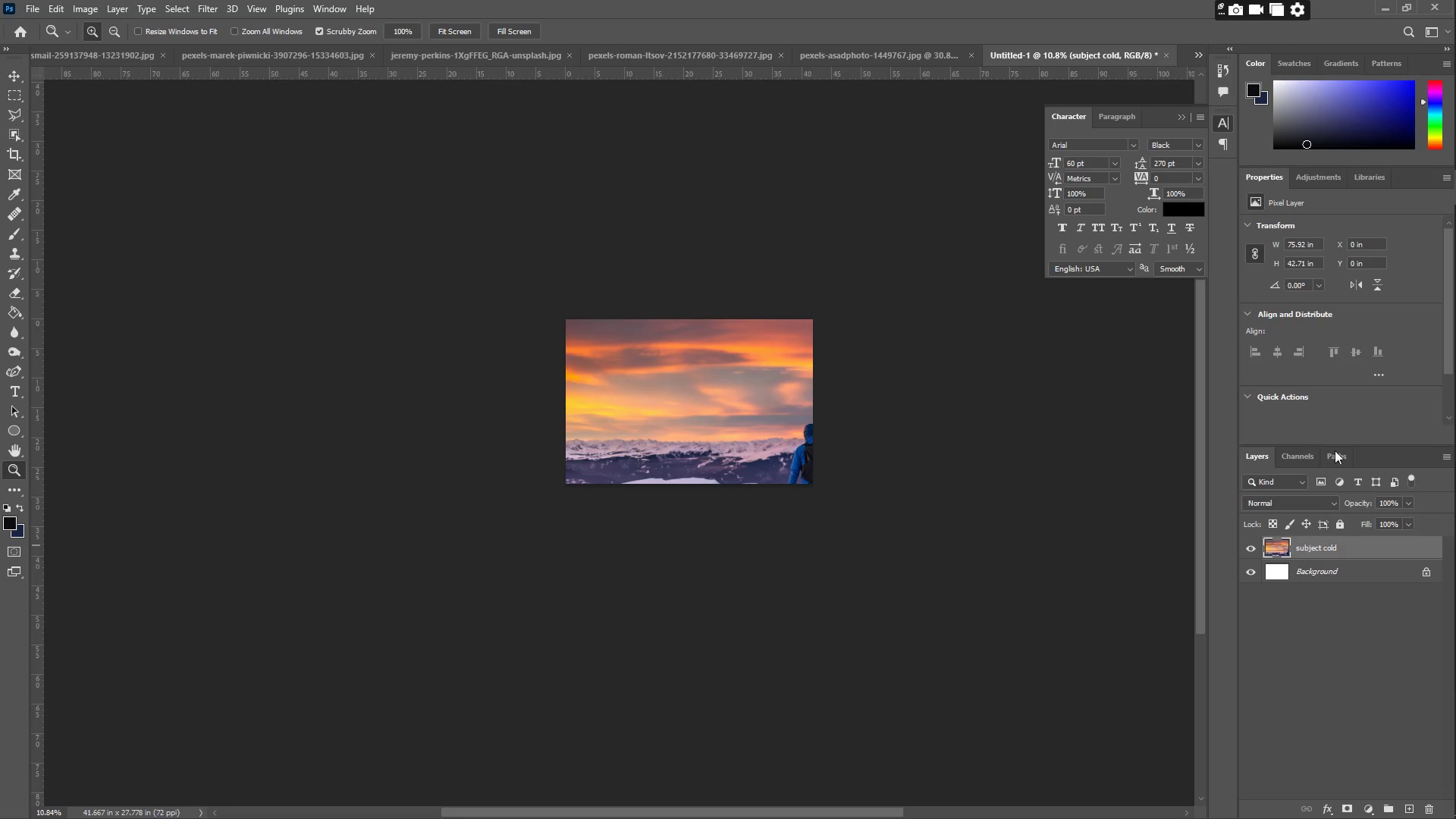 
right_click([1338, 548])
 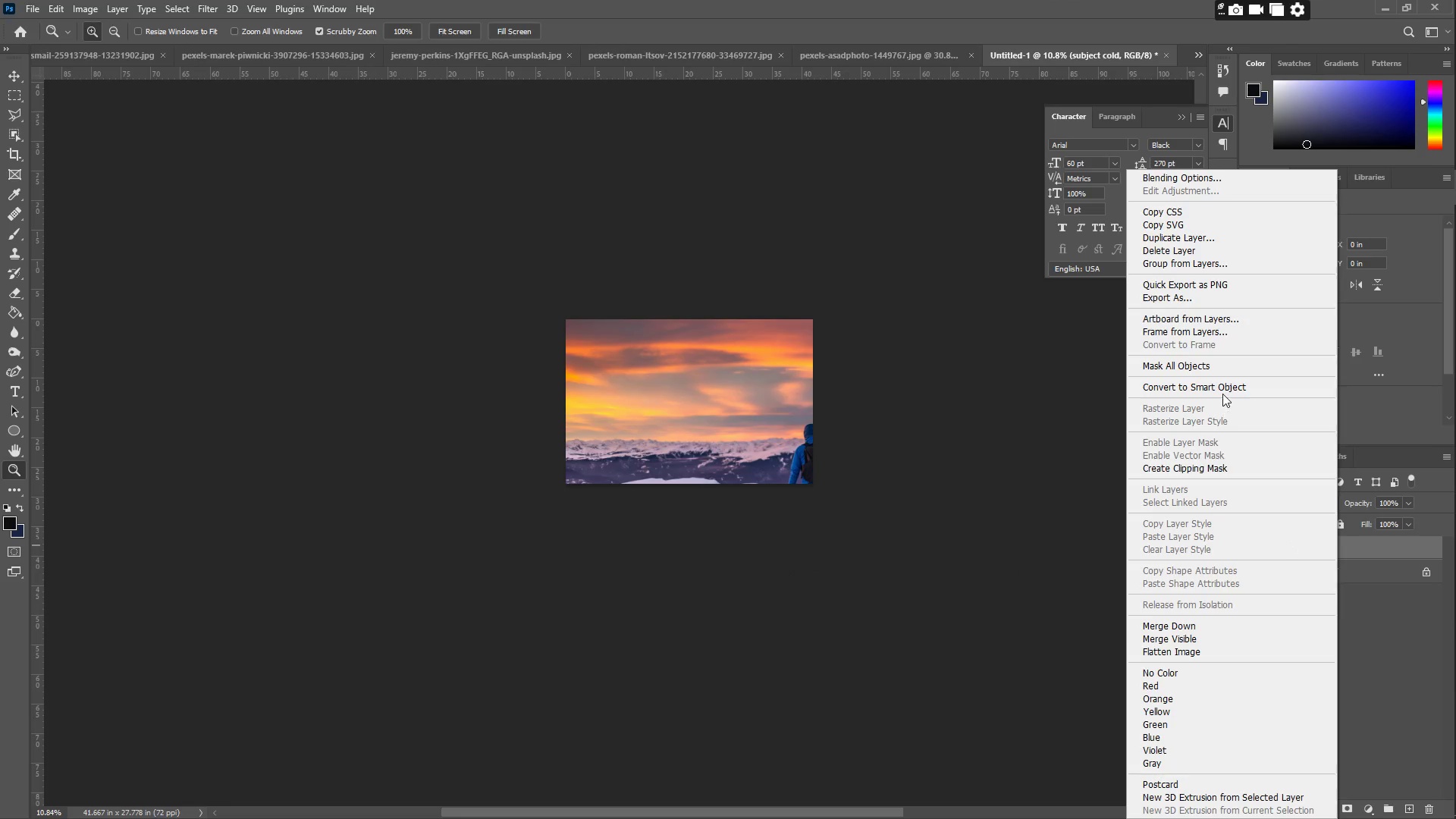 
double_click([1222, 391])
 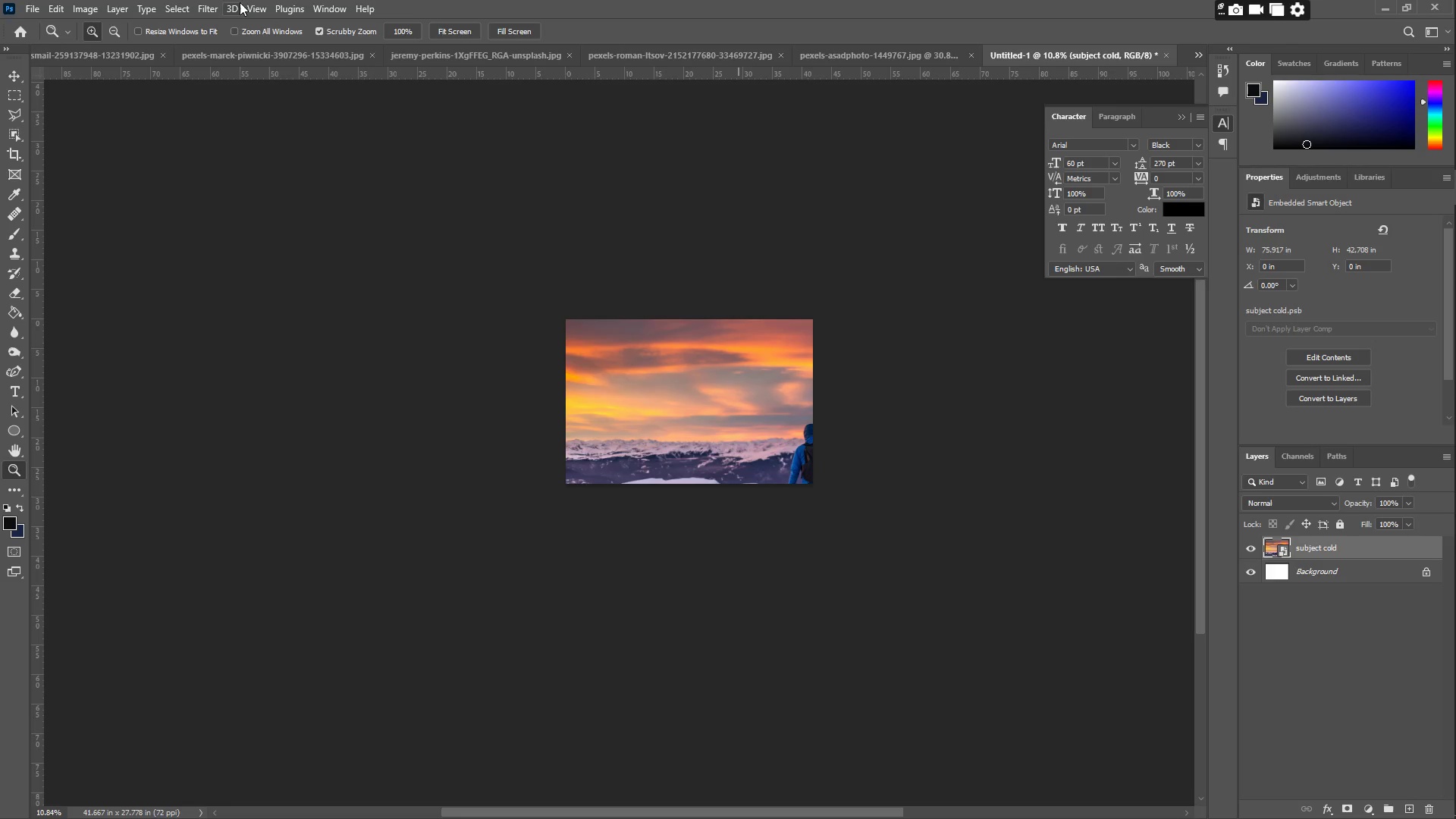 
left_click([1372, 805])
 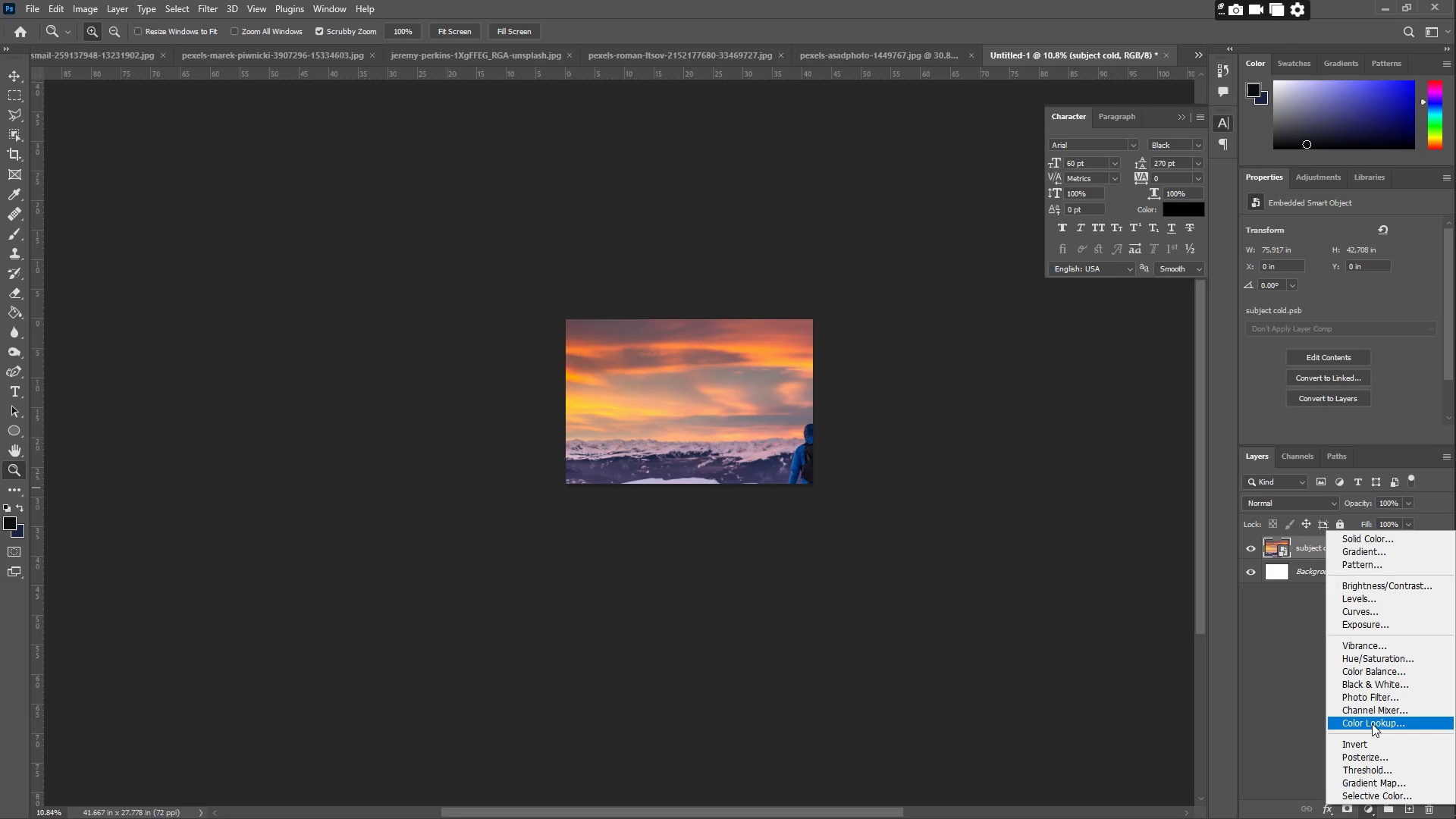 
left_click([1372, 723])
 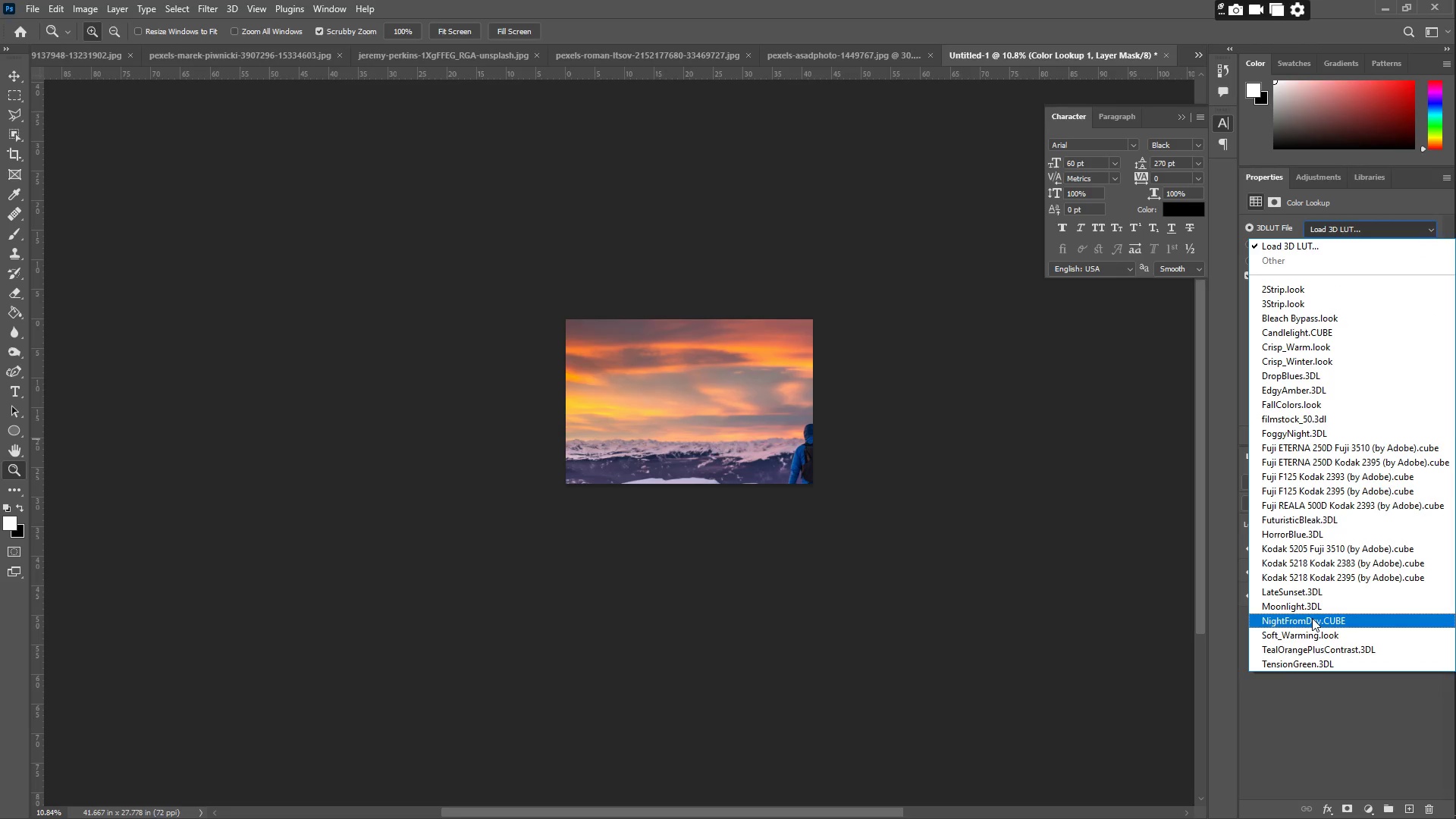 
left_click([1312, 609])
 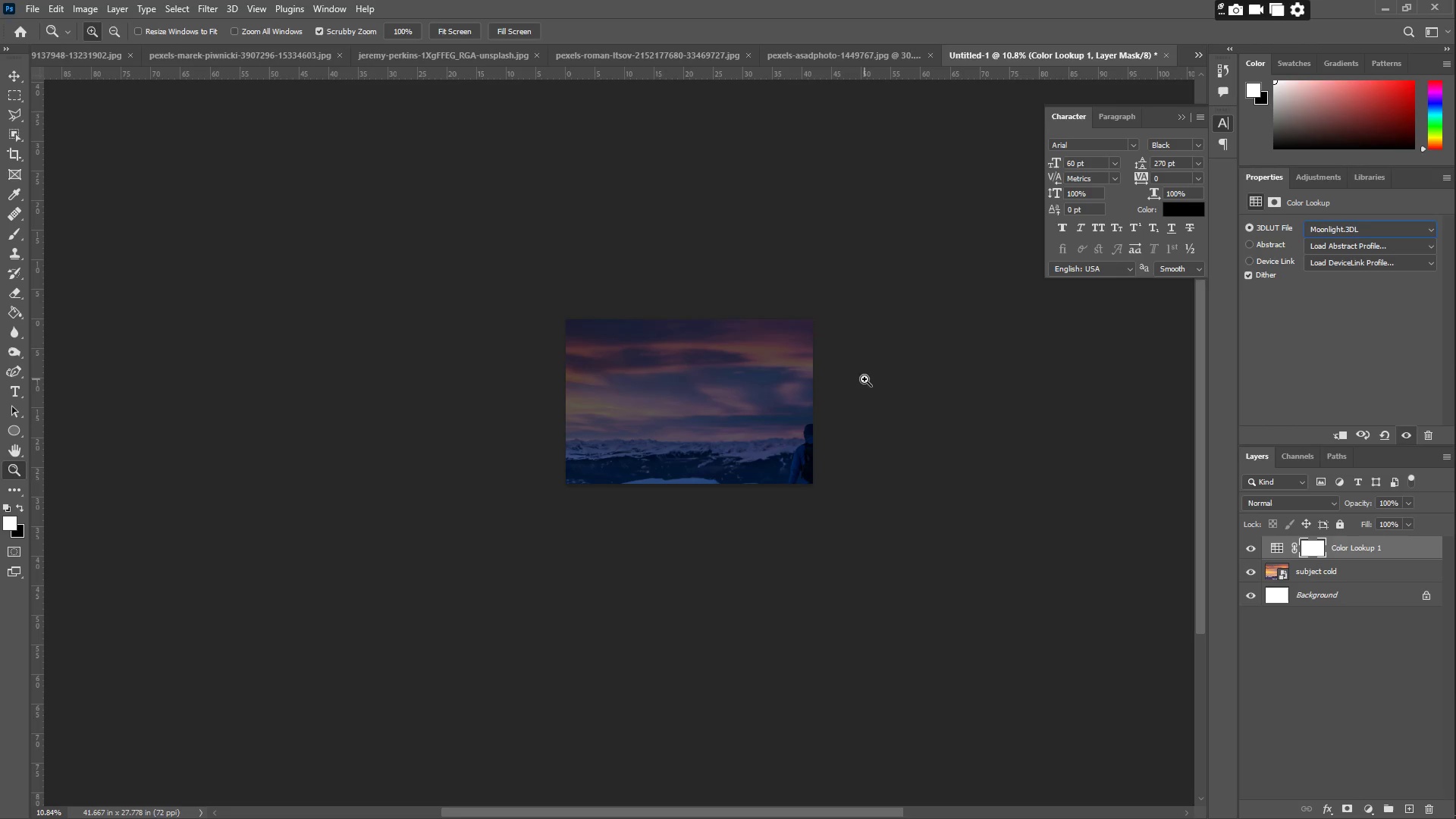 
key(Control+T)
 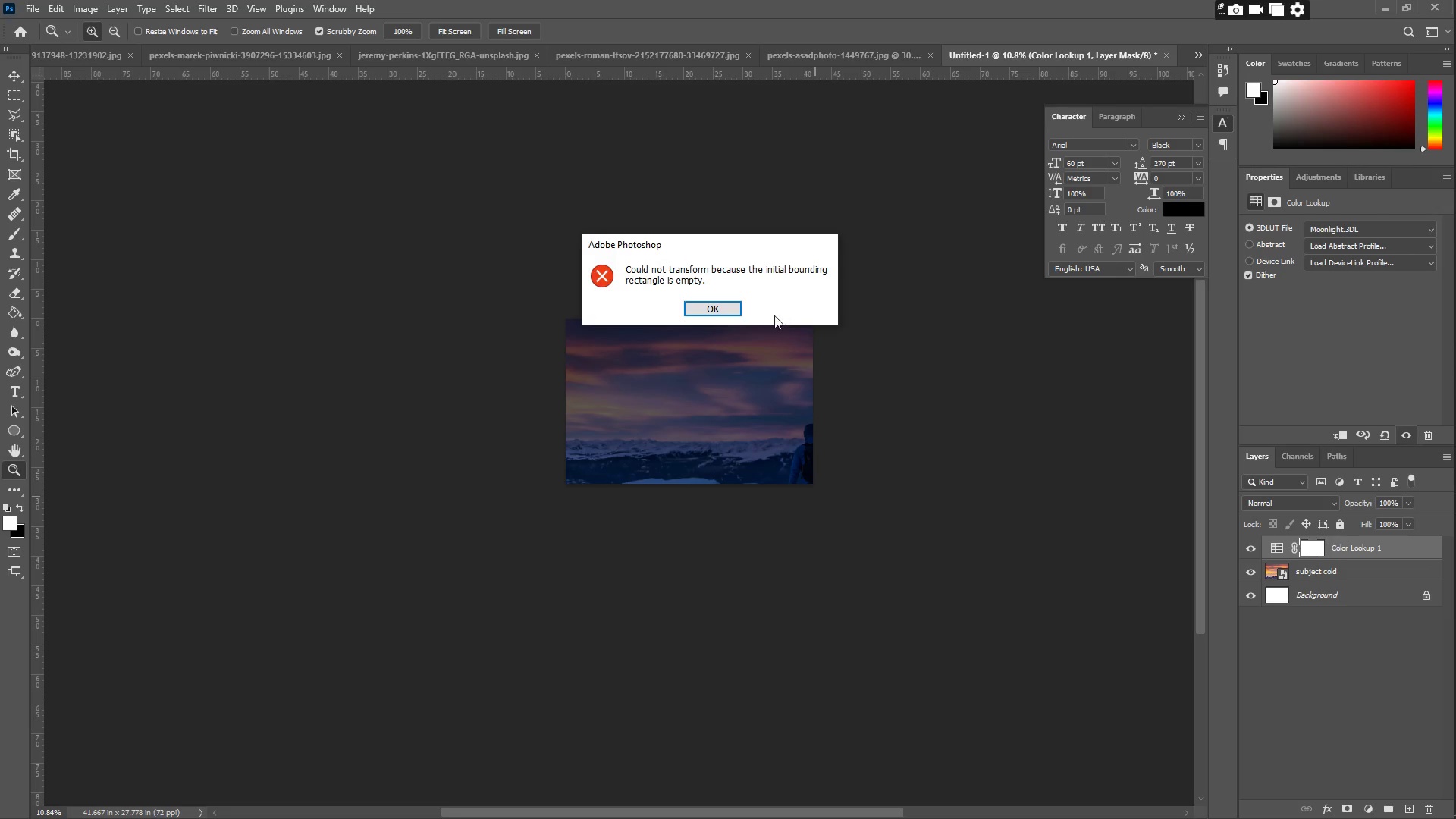 
left_click([727, 309])
 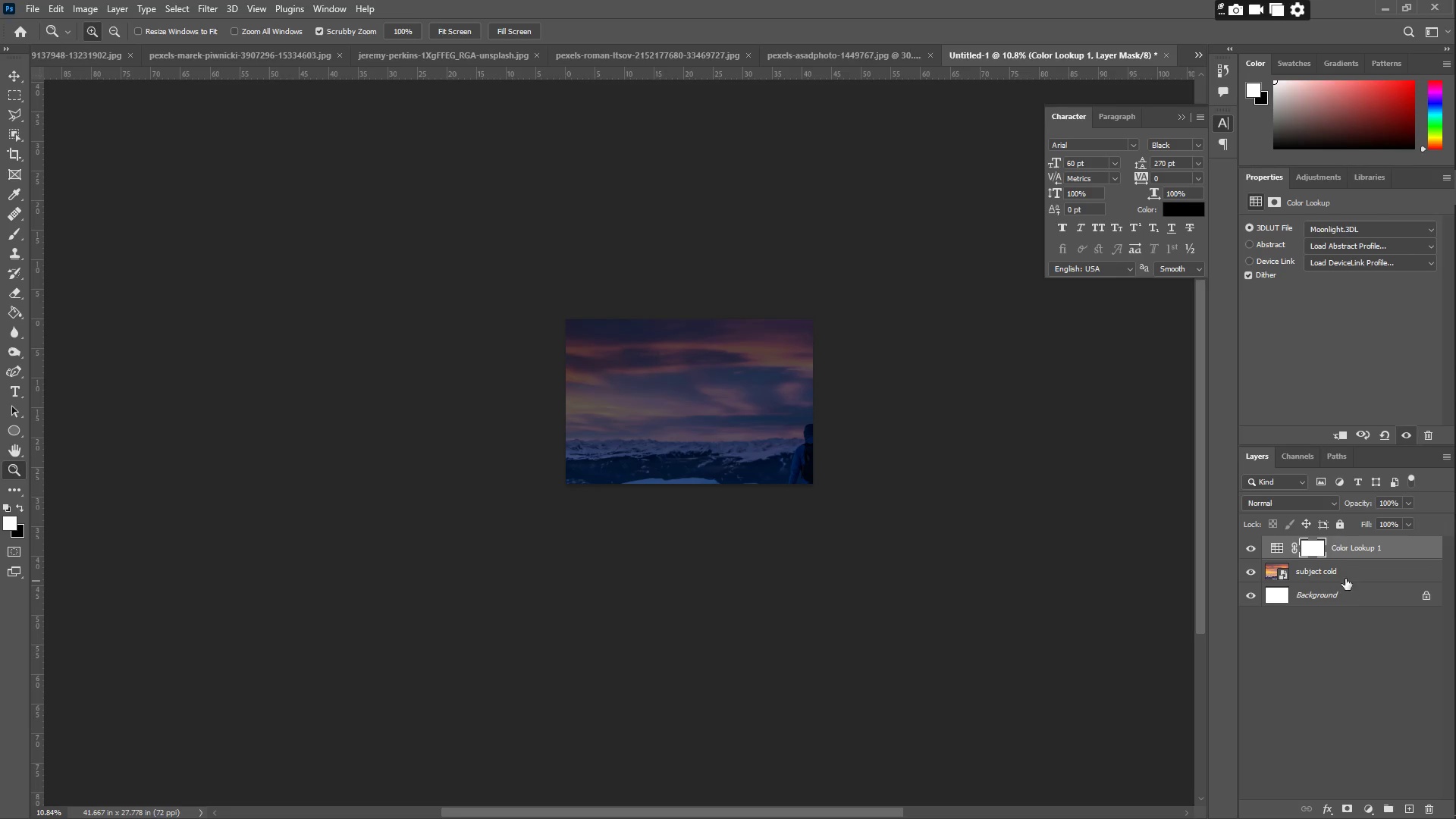 
key(Control+T)
 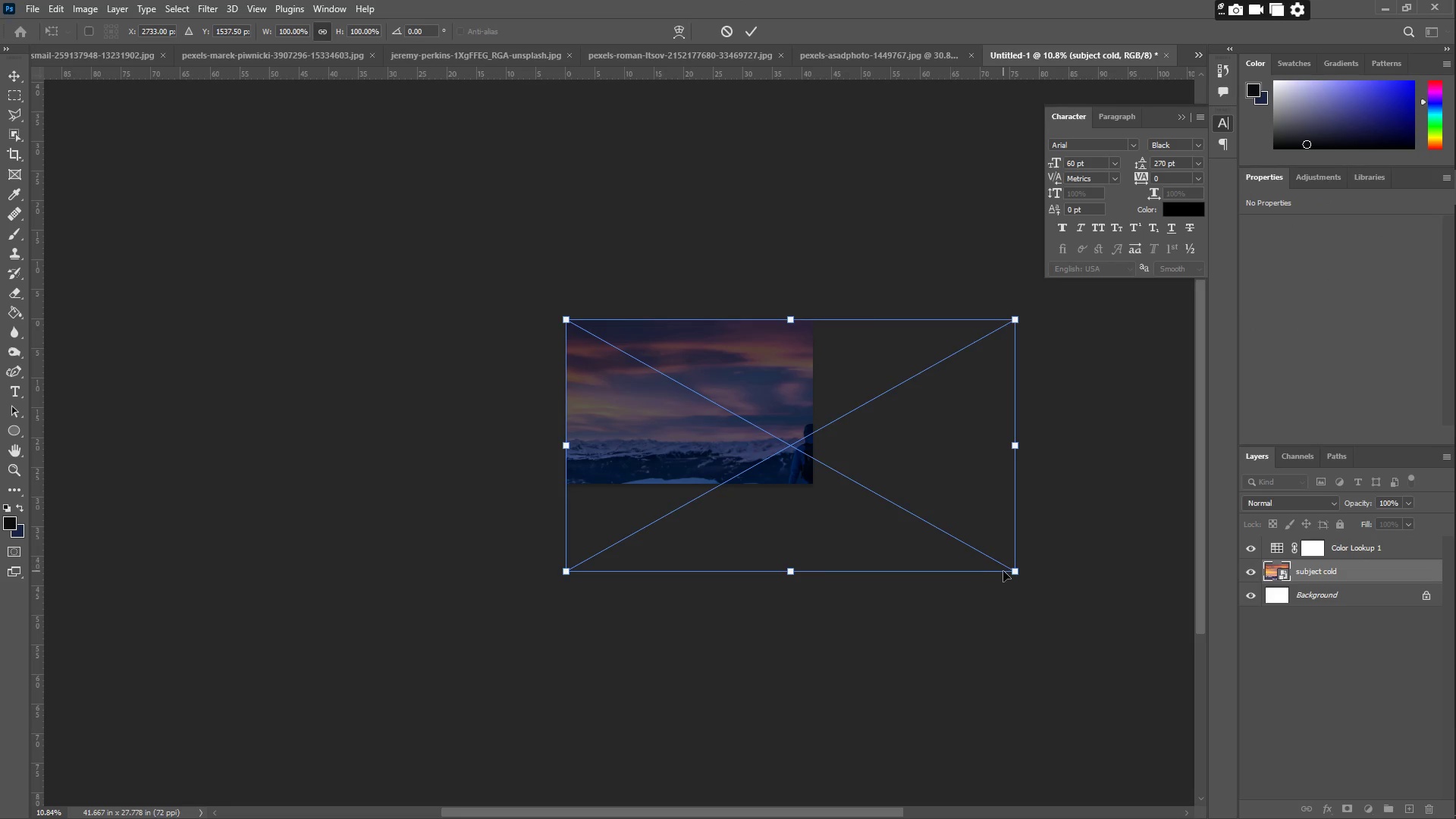 
left_click_drag(start_coordinate=[1012, 571], to_coordinate=[807, 464])
 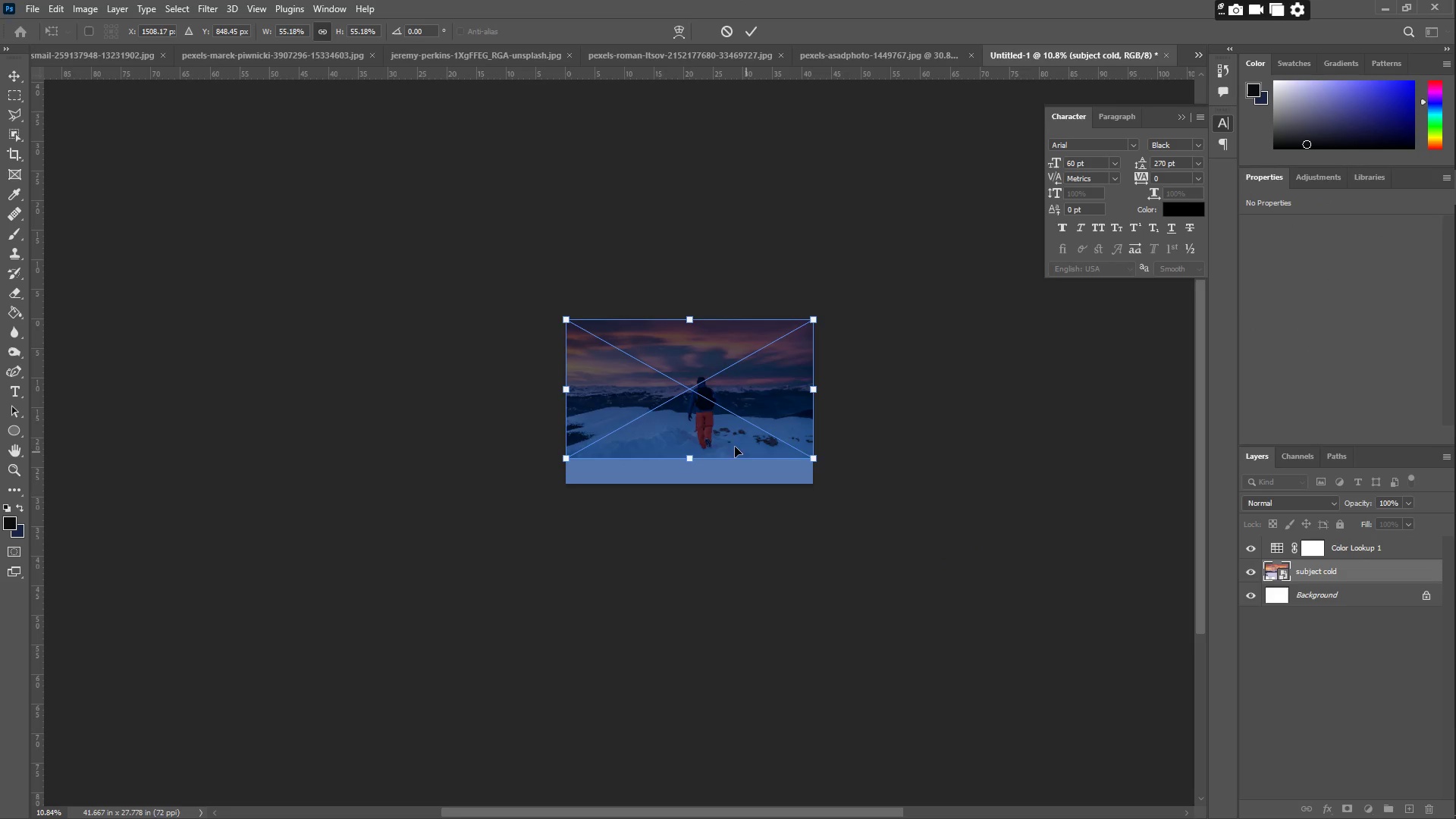 
key(Shift+ShiftLeft)
 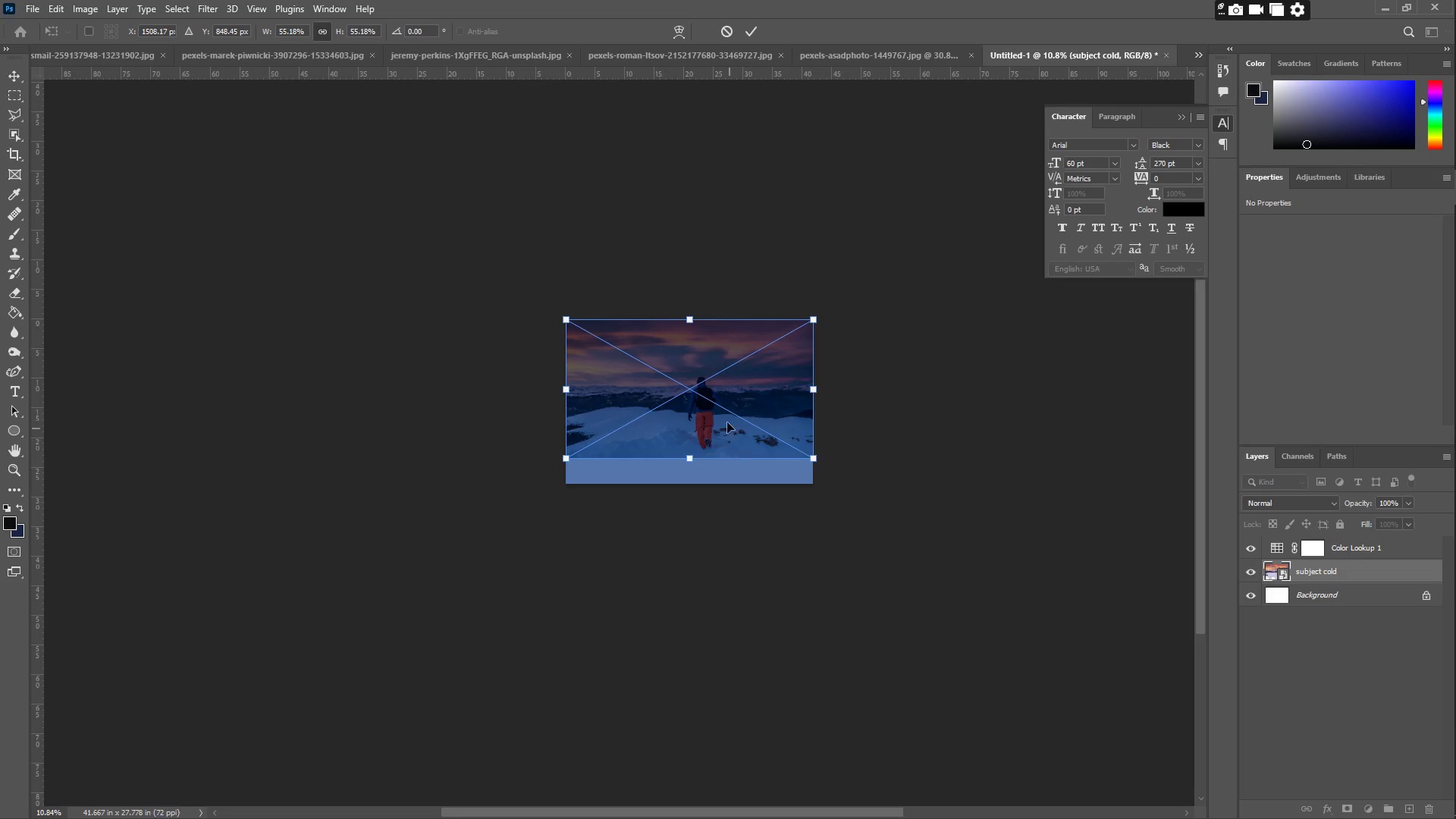 
left_click_drag(start_coordinate=[726, 419], to_coordinate=[723, 444])
 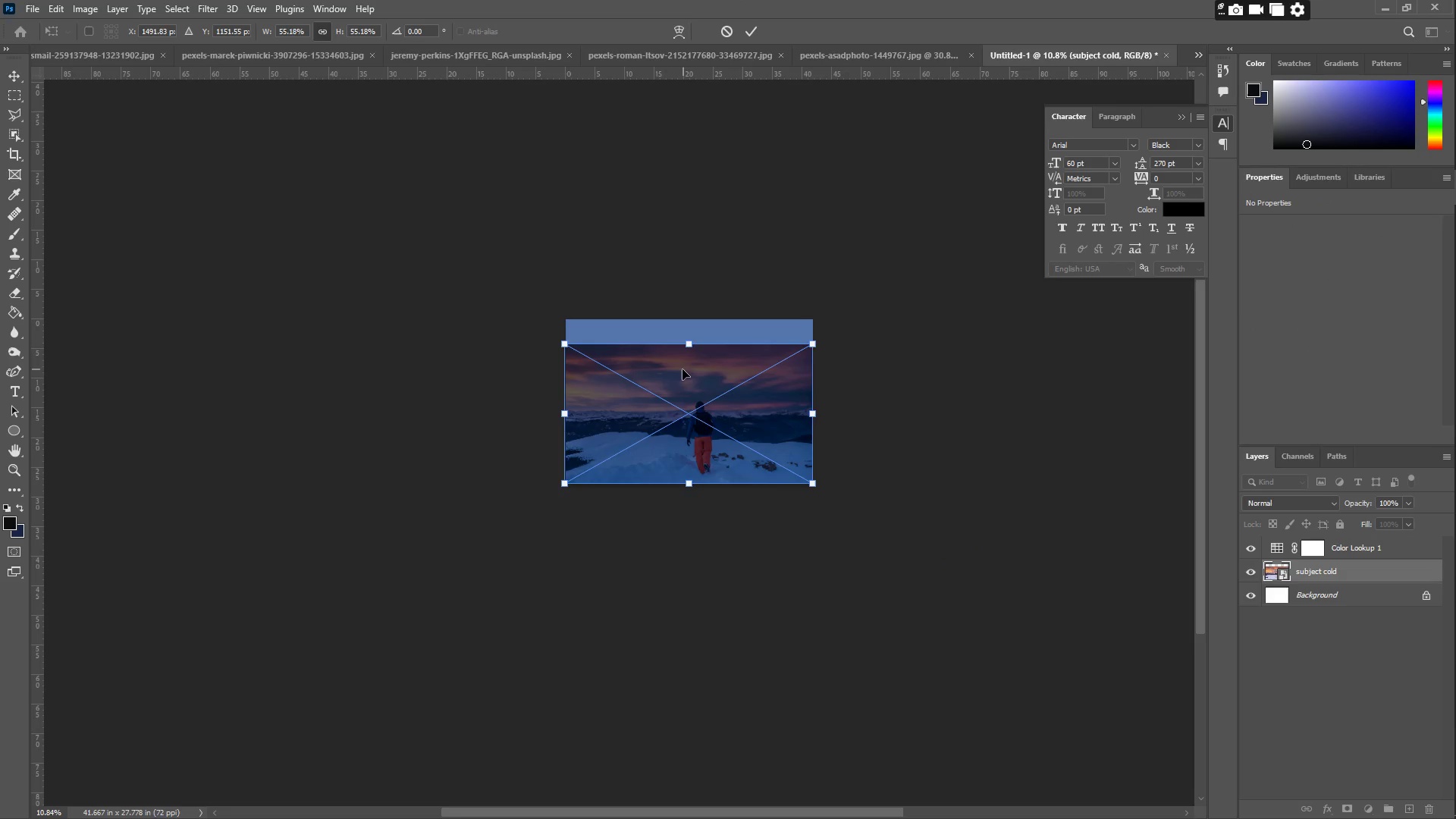 
hold_key(key=ShiftLeft, duration=1.48)
left_click_drag(start_coordinate=[688, 343], to_coordinate=[694, 322])
 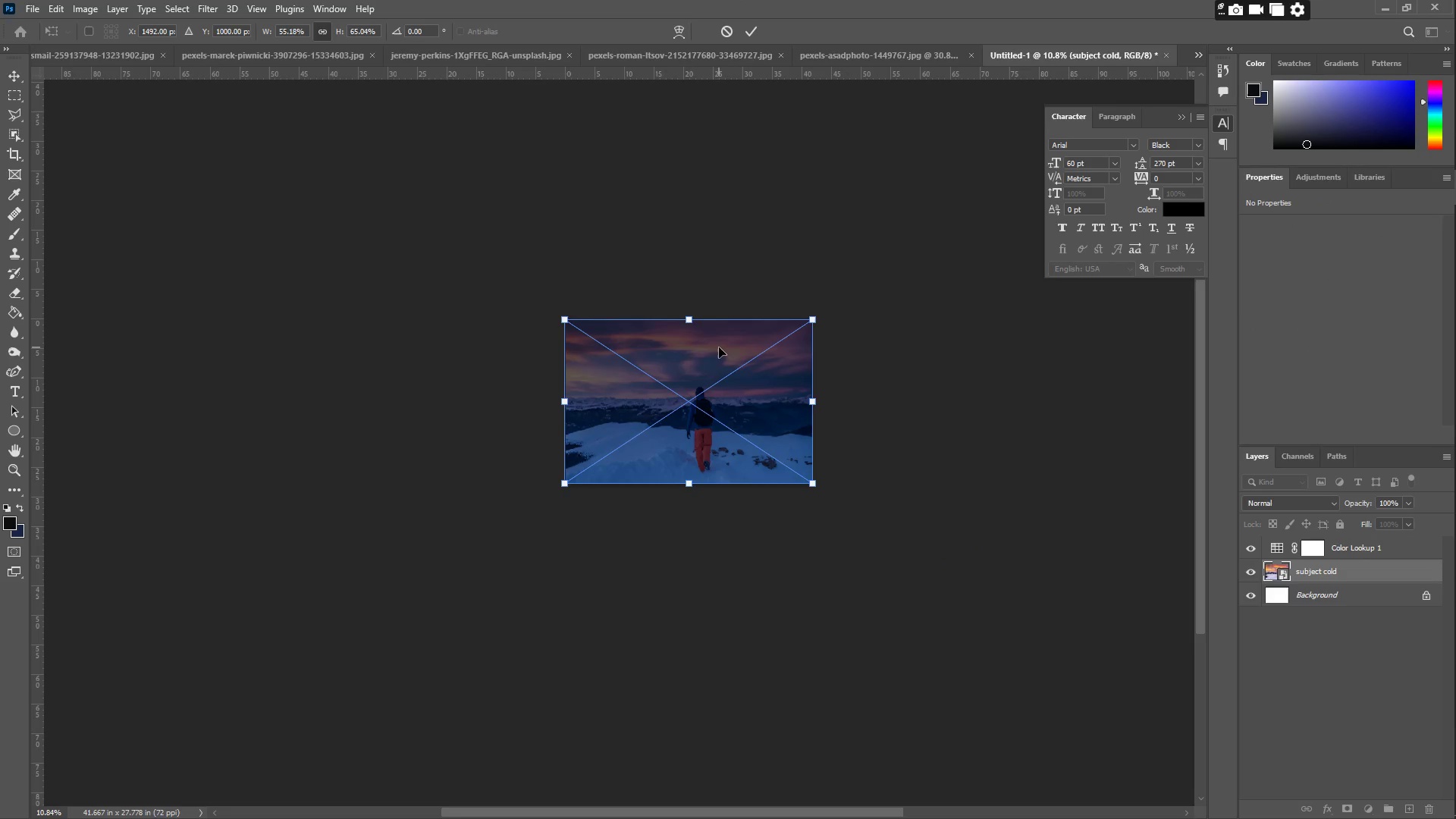 
hold_key(key=ShiftLeft, duration=0.61)
 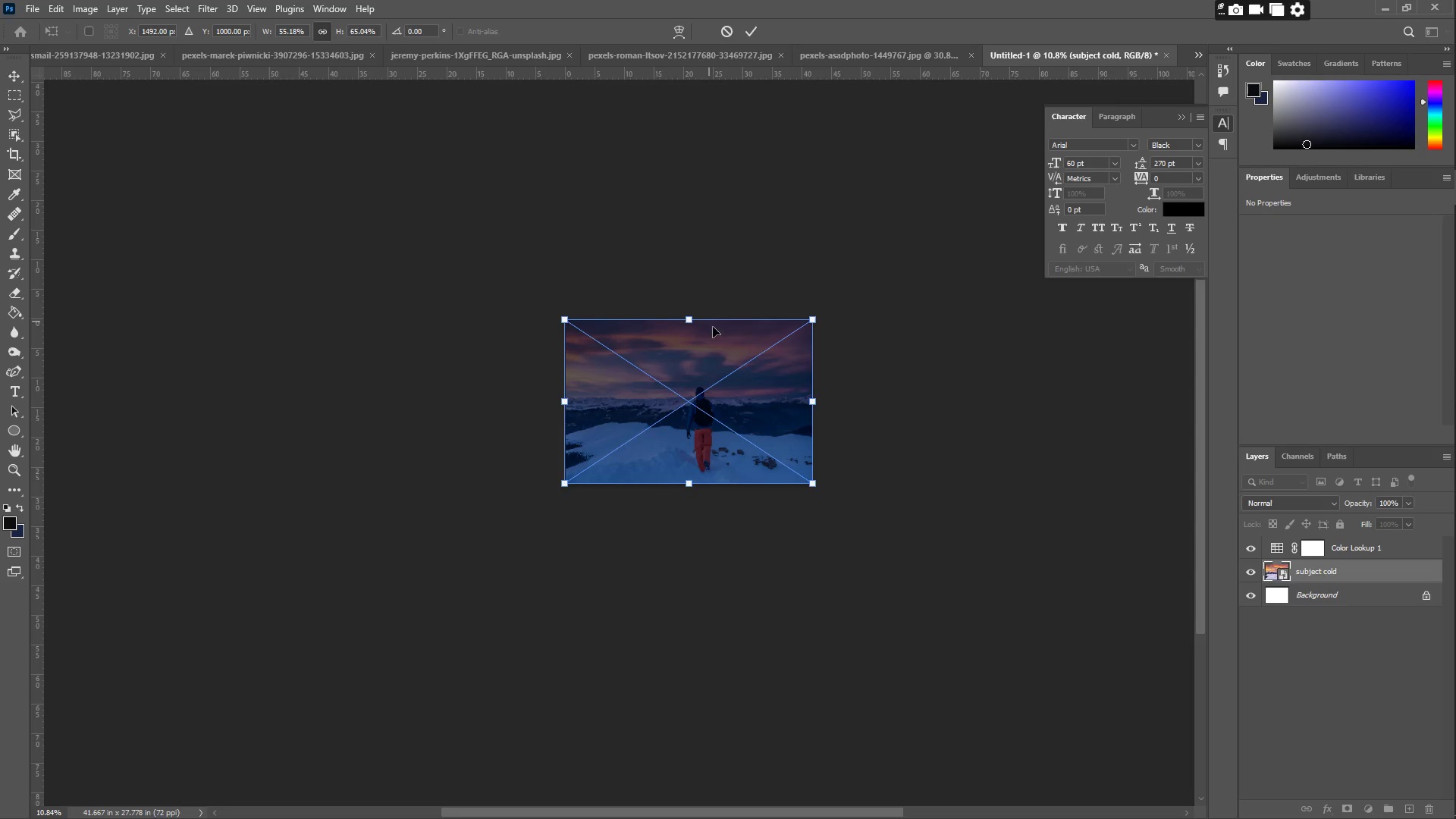 
key(Control+ControlLeft)
 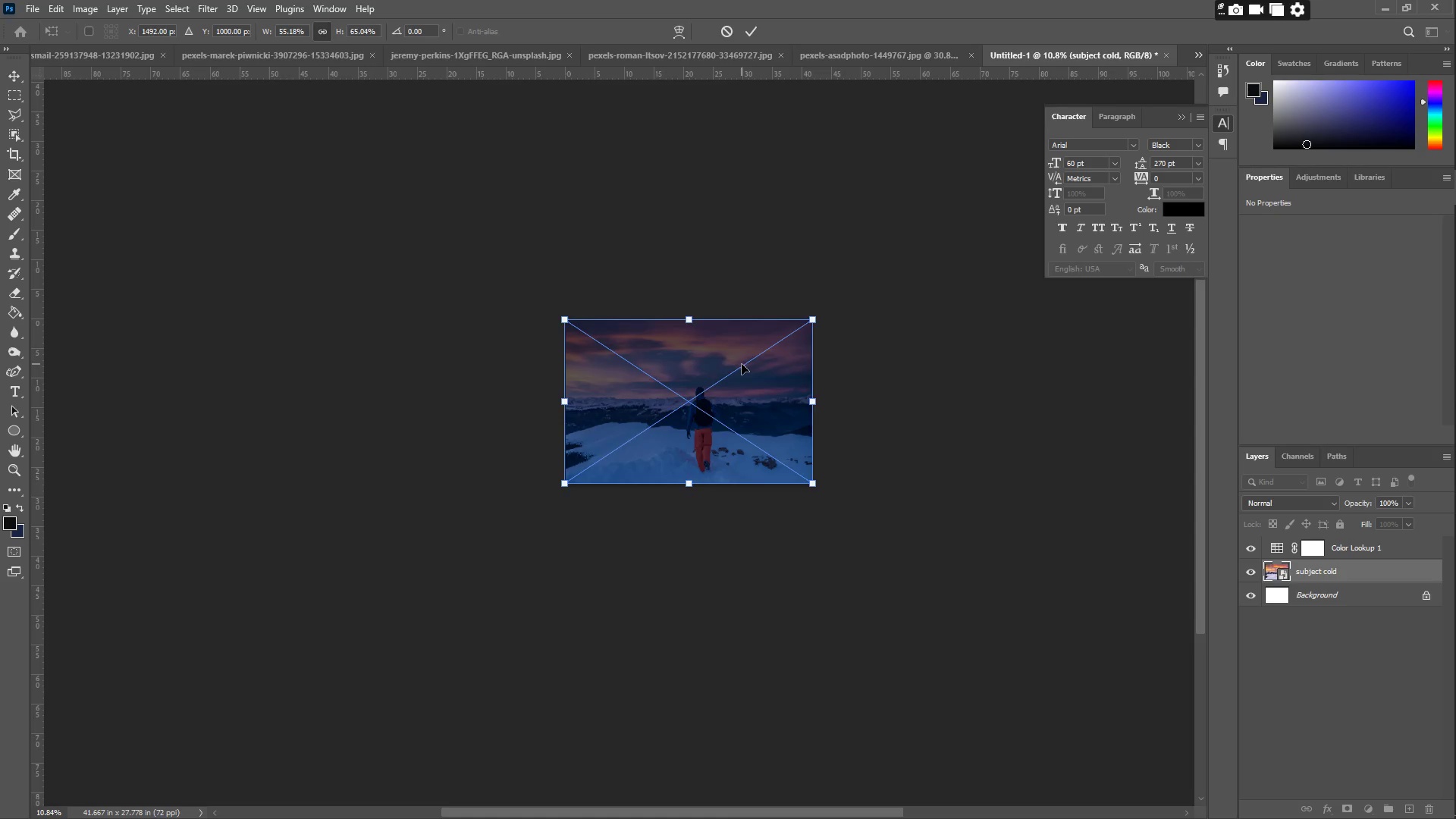 
key(Control+Z)
 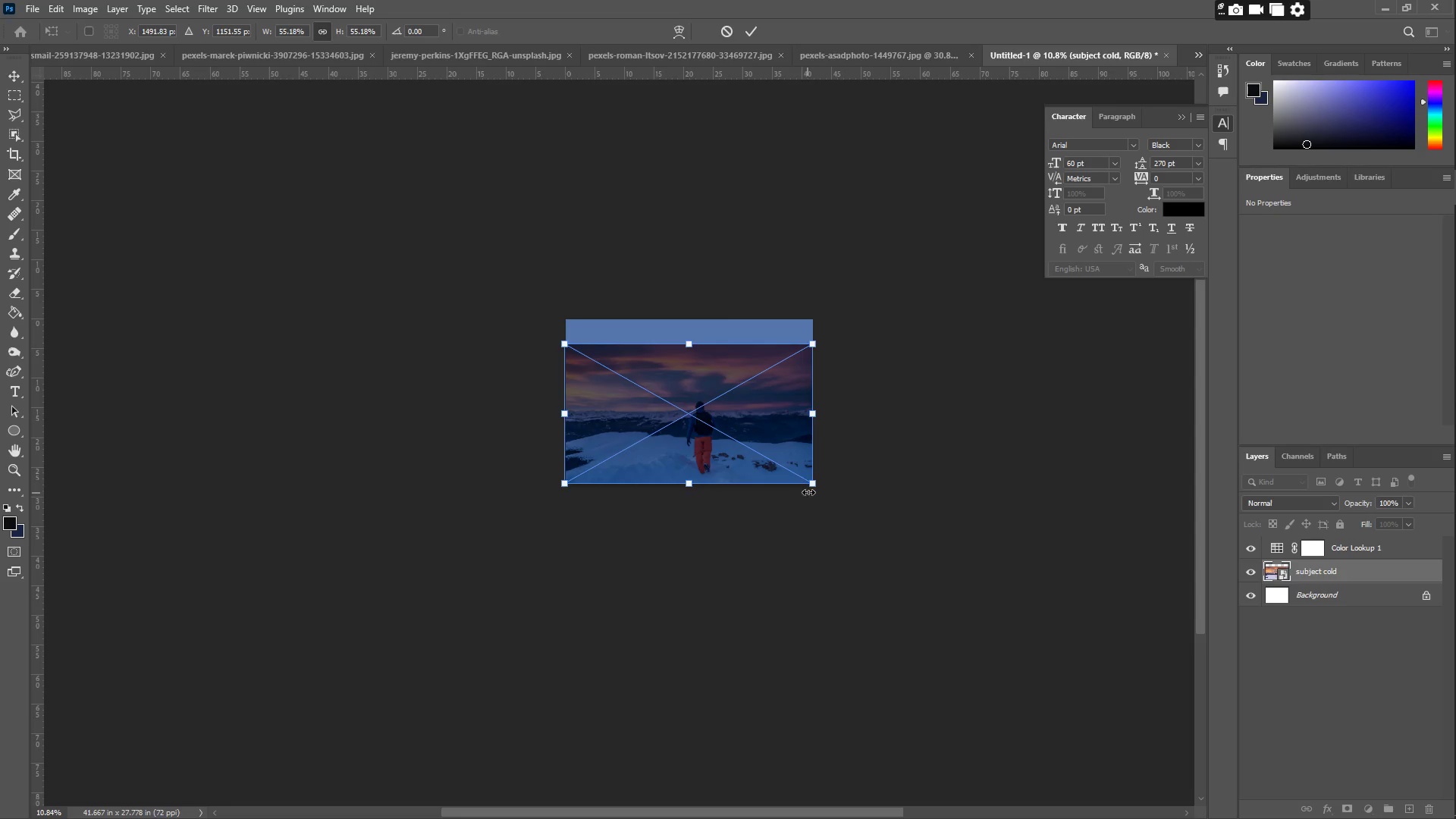 
left_click_drag(start_coordinate=[814, 487], to_coordinate=[852, 532])
 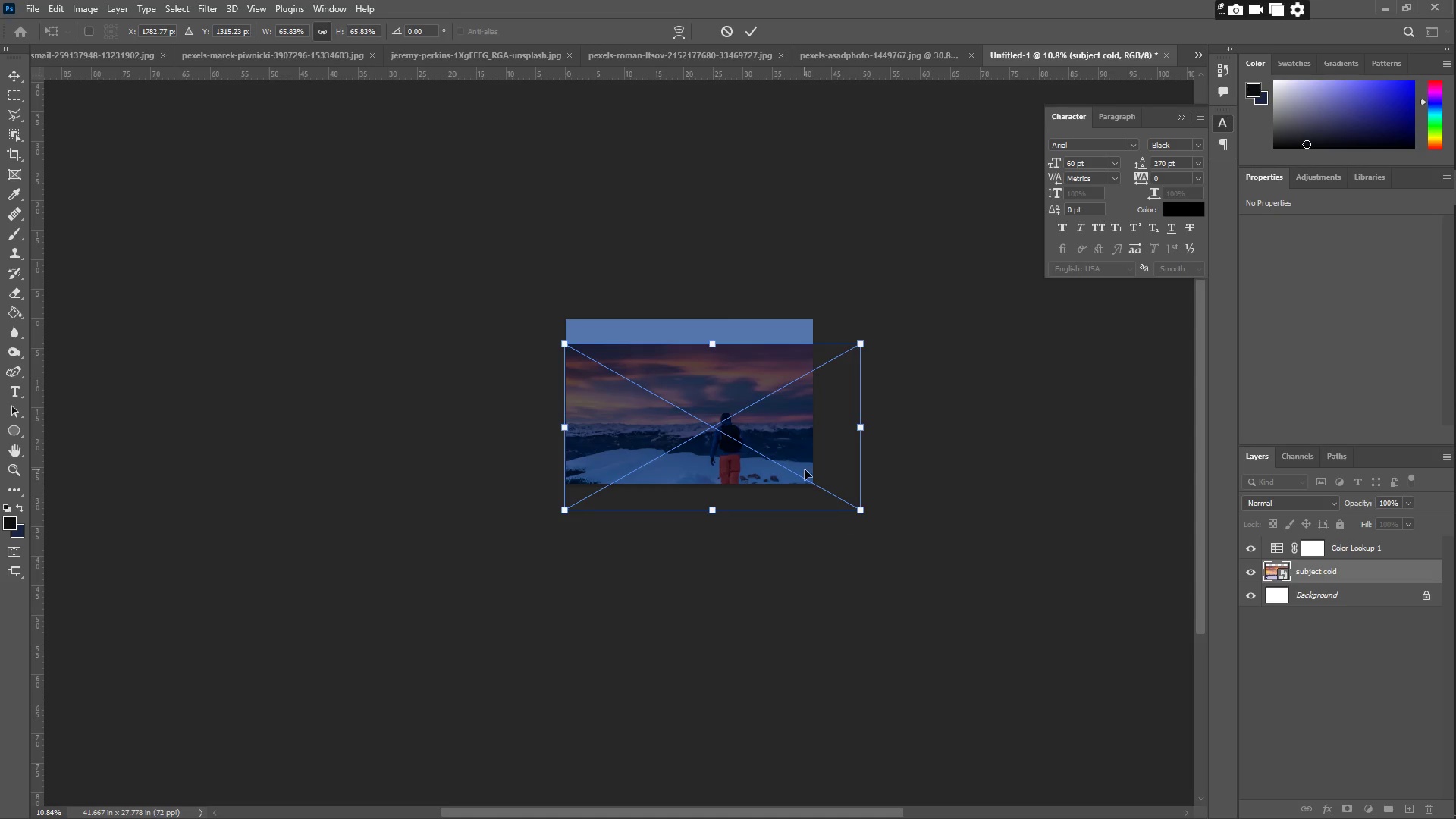 
left_click_drag(start_coordinate=[805, 469], to_coordinate=[768, 444])
 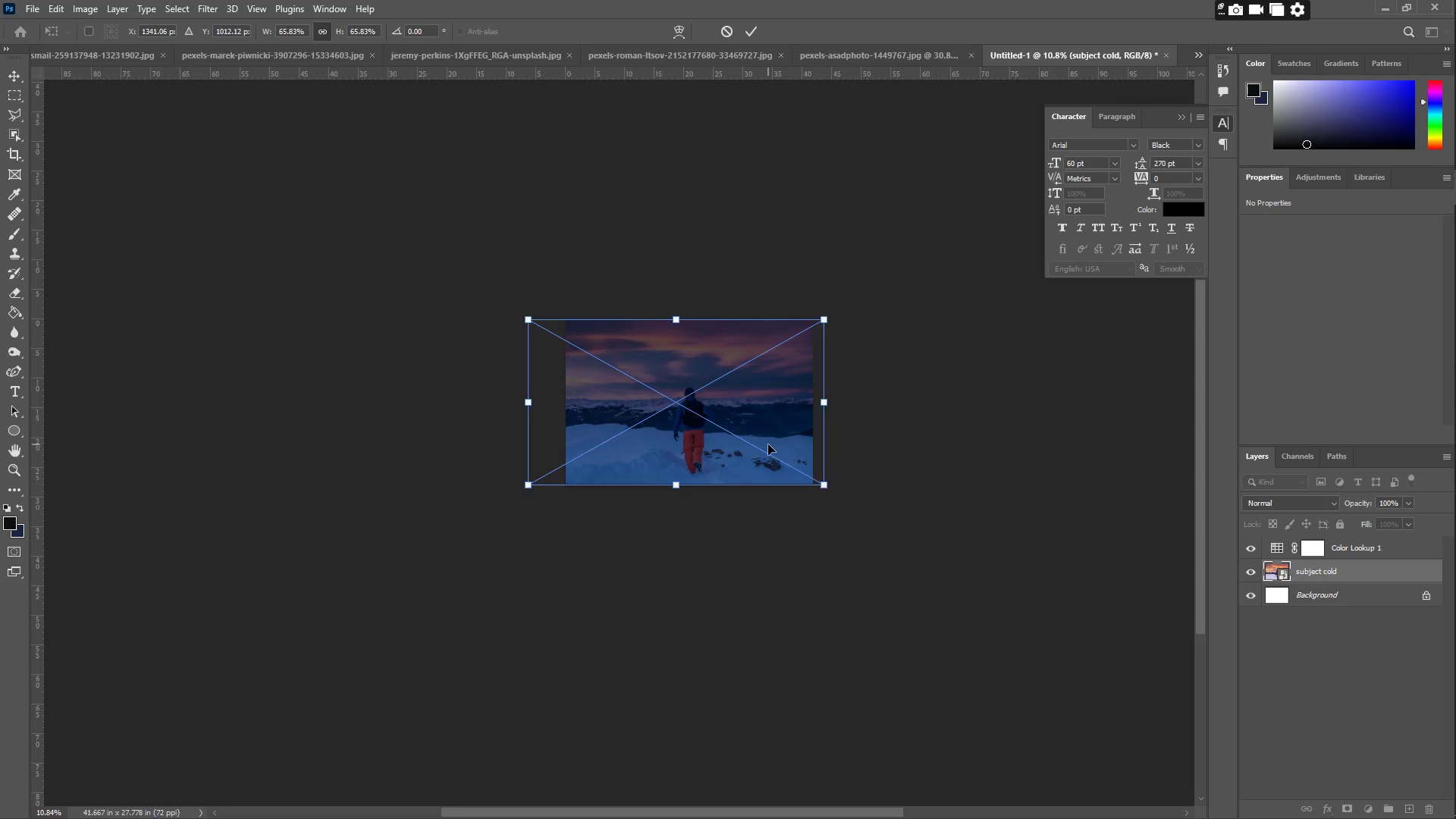 
key(Enter)
 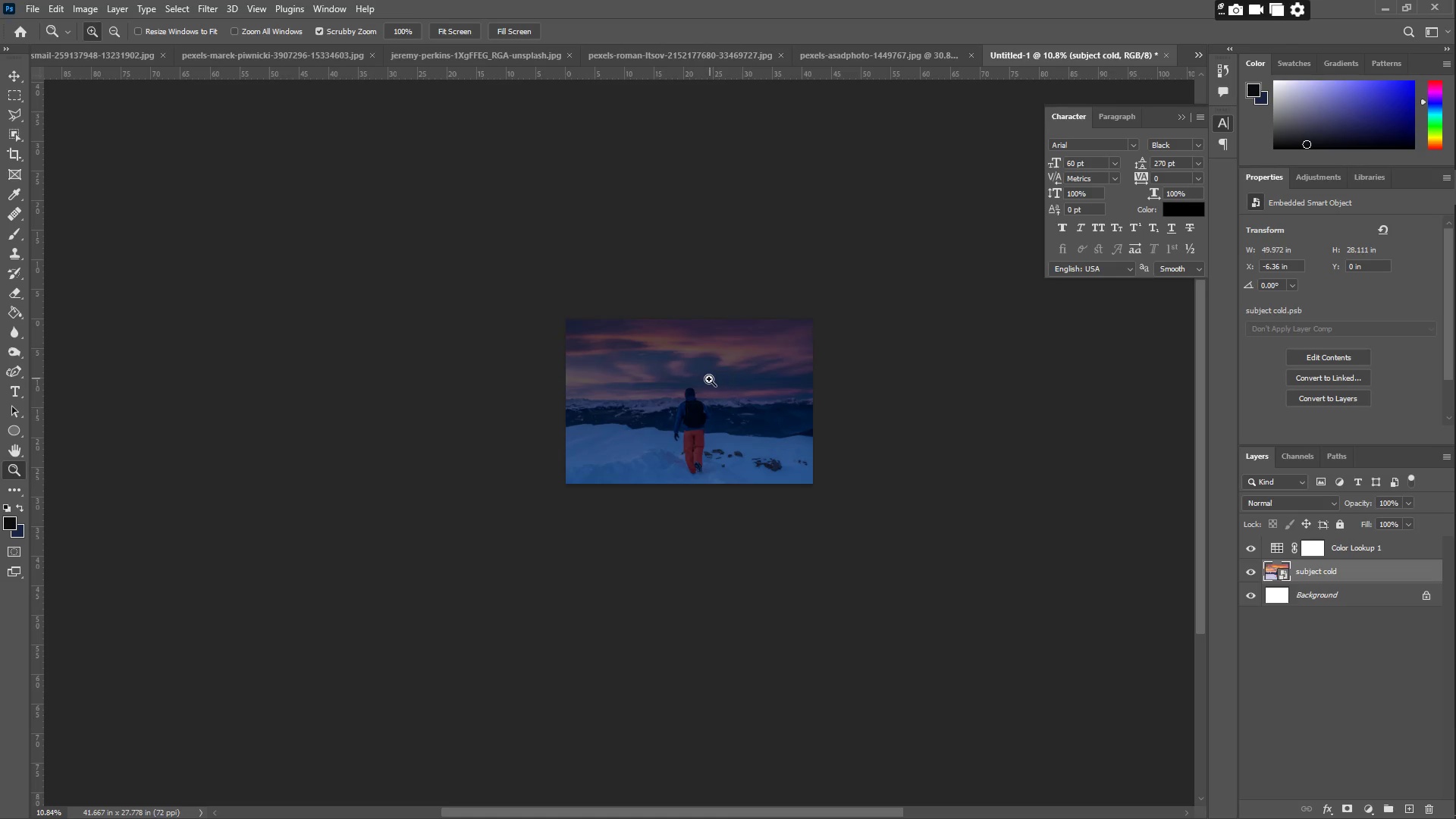 
key(Z)
 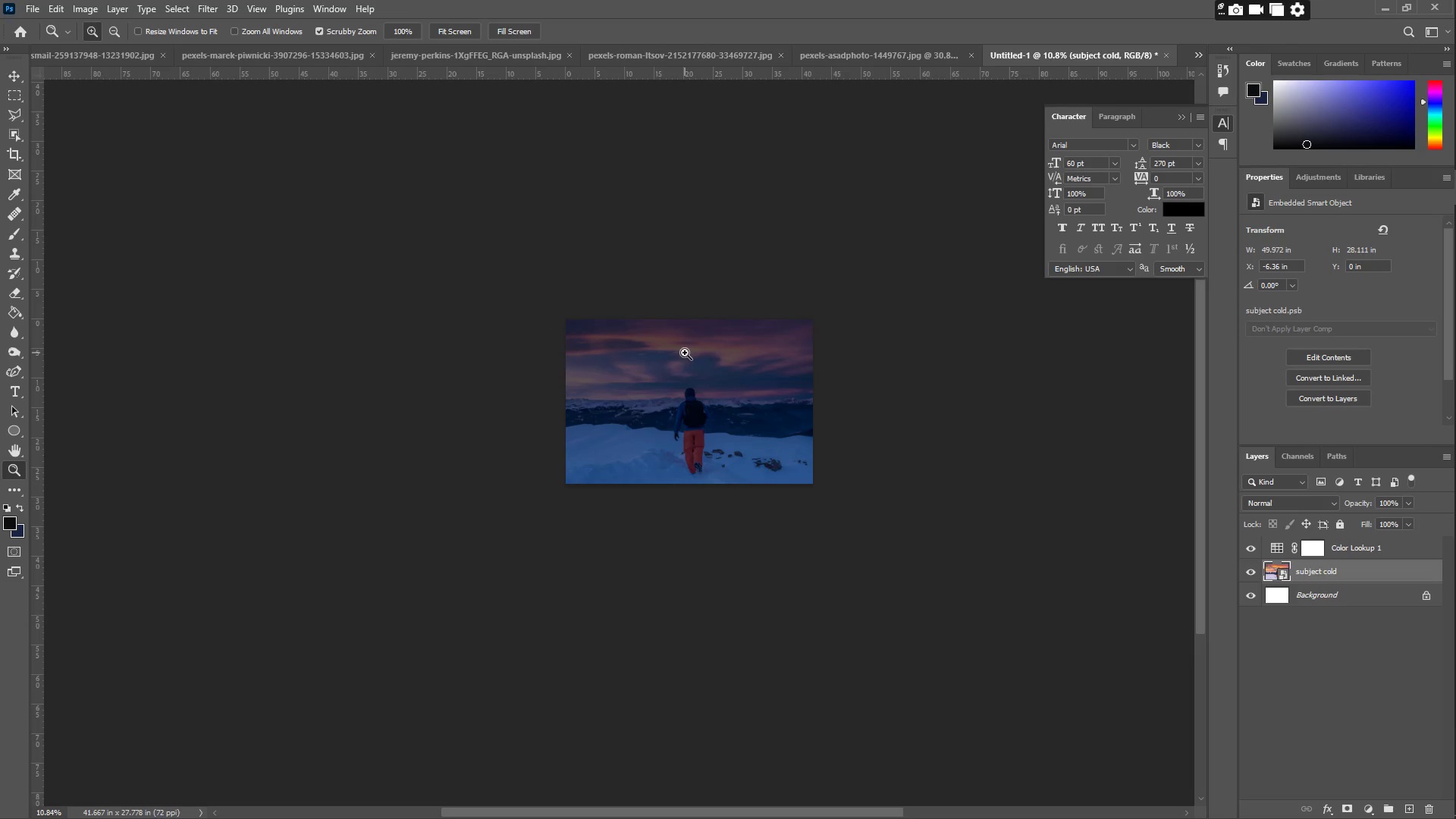 
left_click_drag(start_coordinate=[691, 351], to_coordinate=[741, 322])
 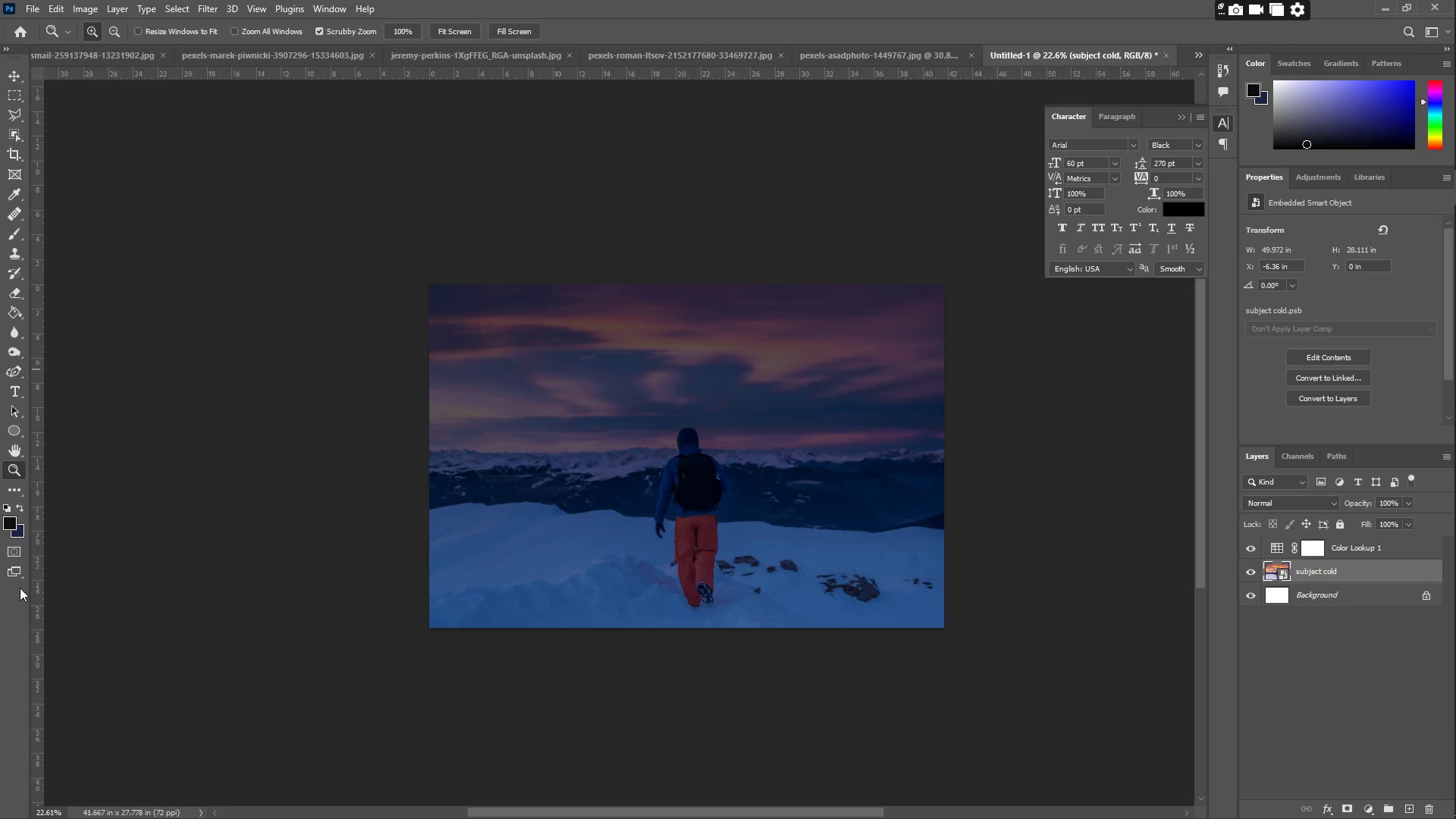 
hold_key(key=ShiftLeft, duration=1.51)
left_click_drag(start_coordinate=[36, 566], to_coordinate=[441, 532])
 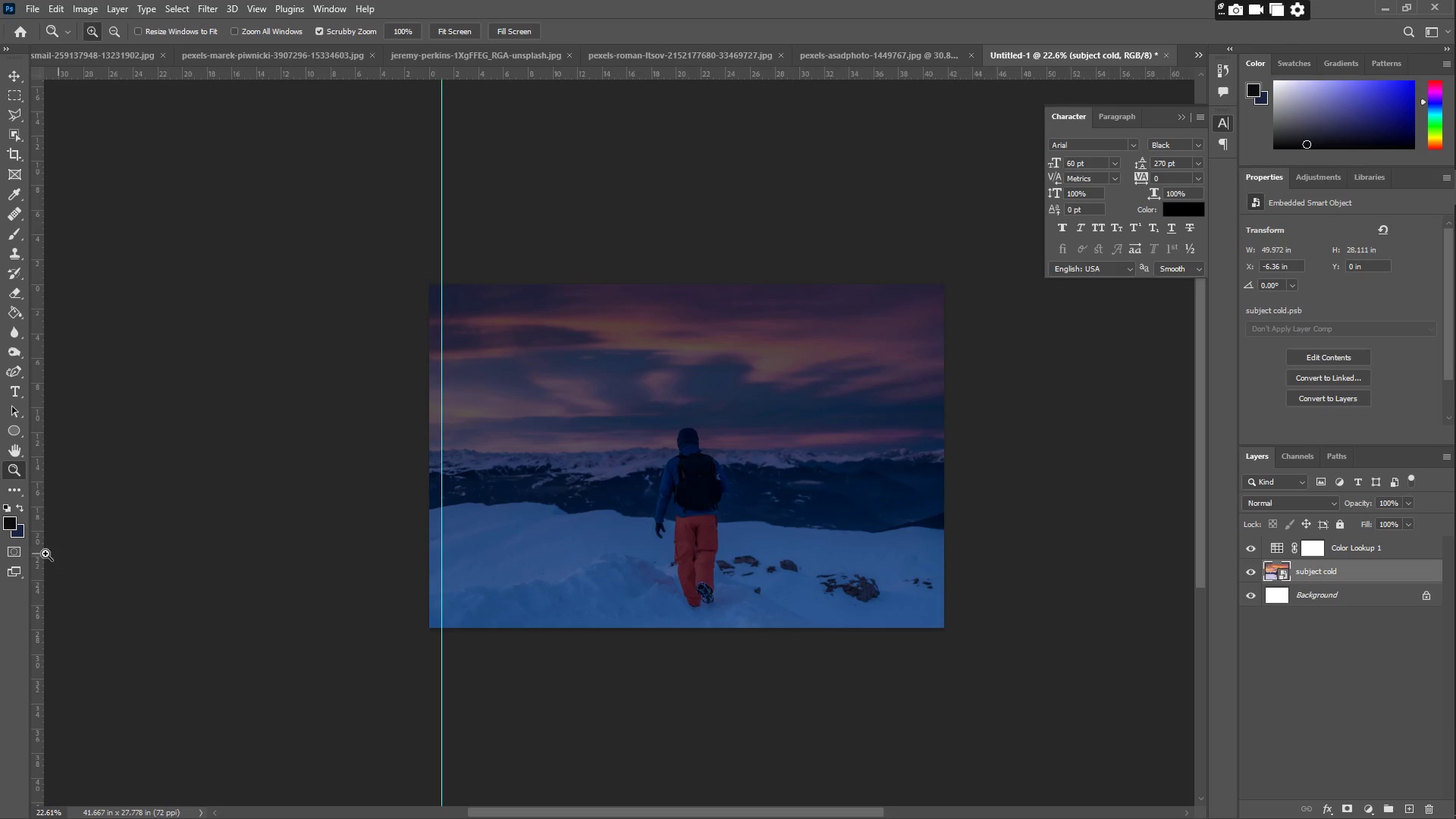 
hold_key(key=ShiftLeft, duration=1.52)
left_click_drag(start_coordinate=[33, 549], to_coordinate=[928, 576])
 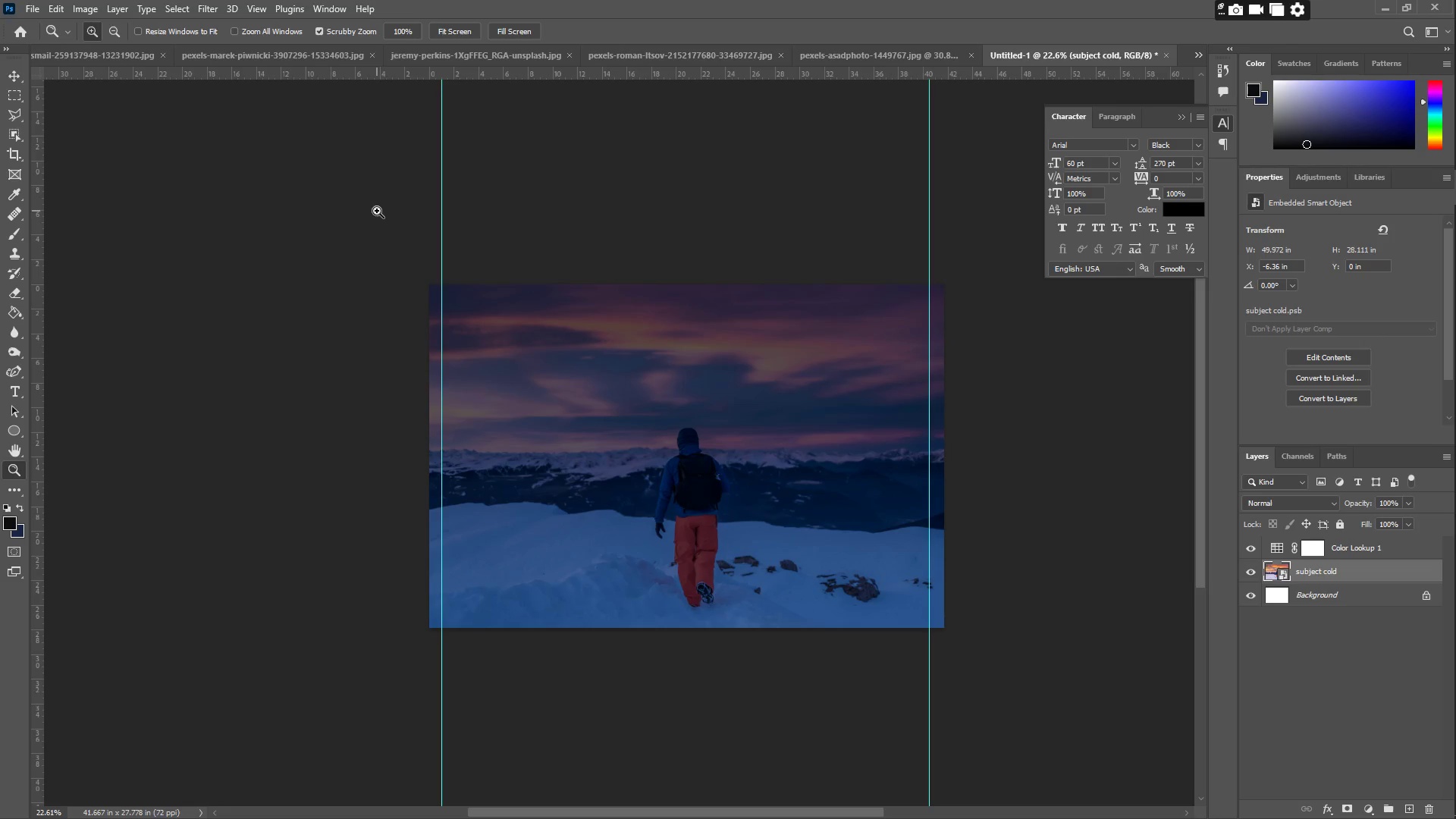 
hold_key(key=ShiftLeft, duration=1.5)
 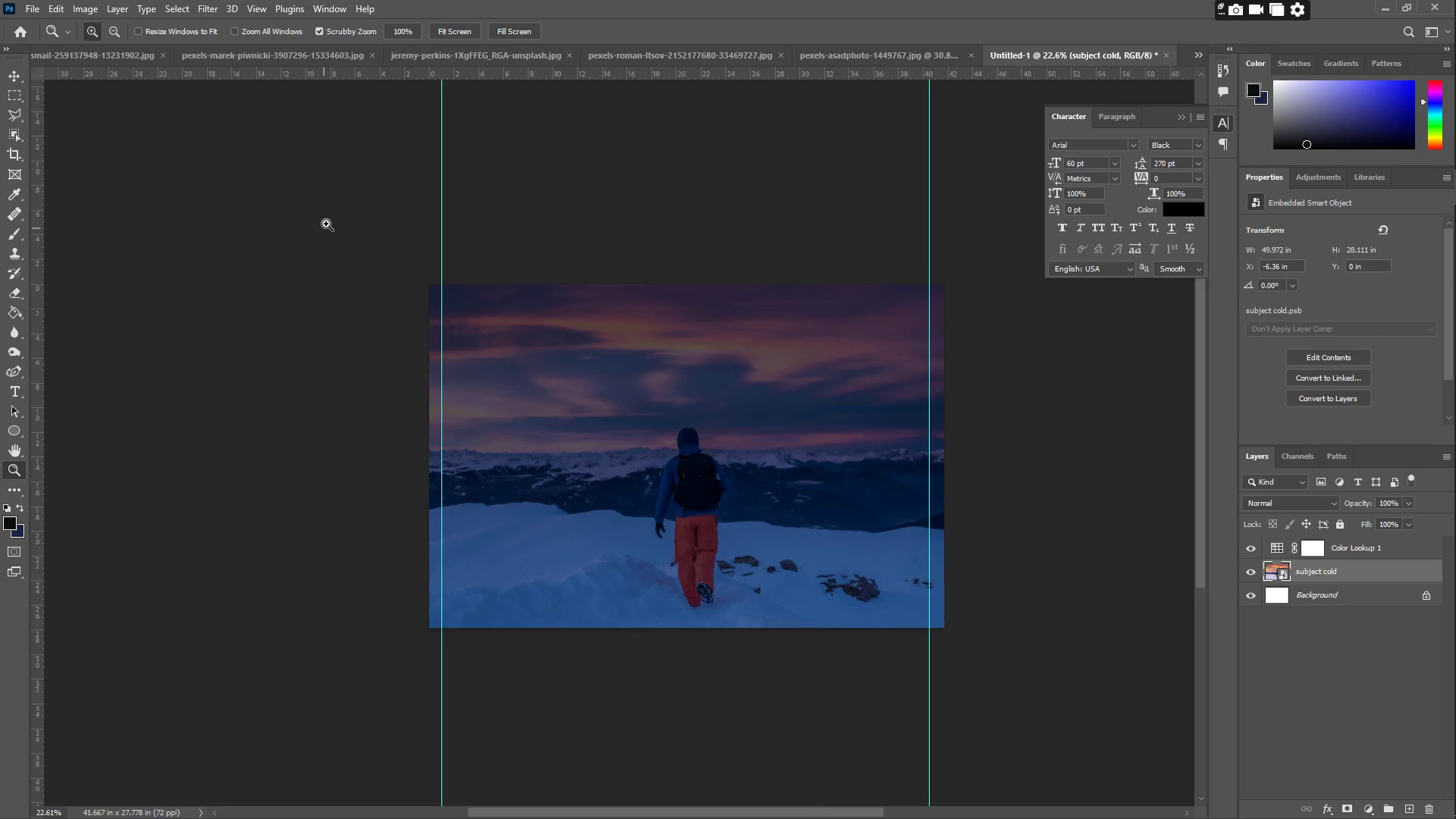 
hold_key(key=ShiftLeft, duration=1.5)
left_click_drag(start_coordinate=[592, 77], to_coordinate=[592, 293])
 